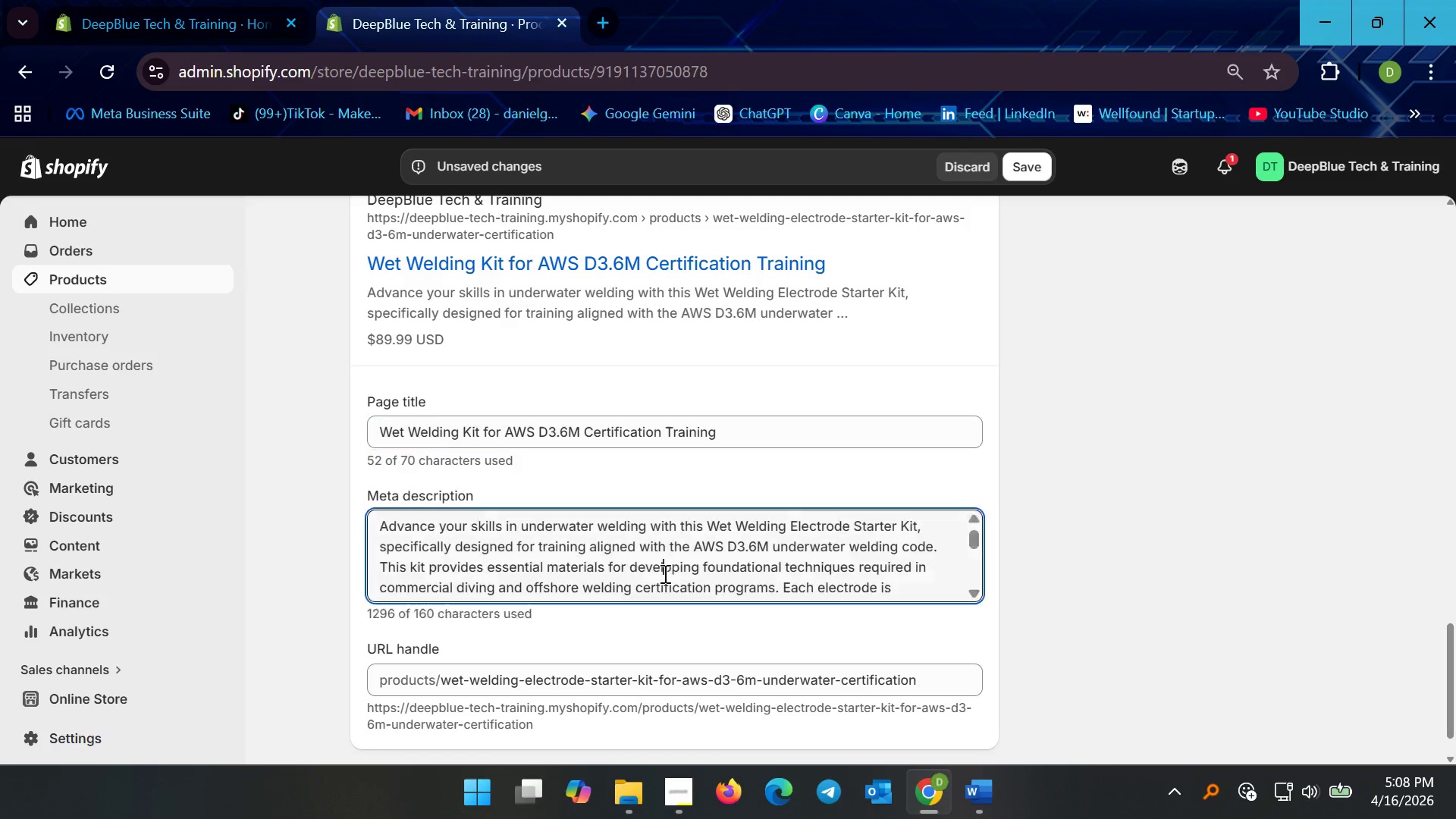 
key(Control+A)
 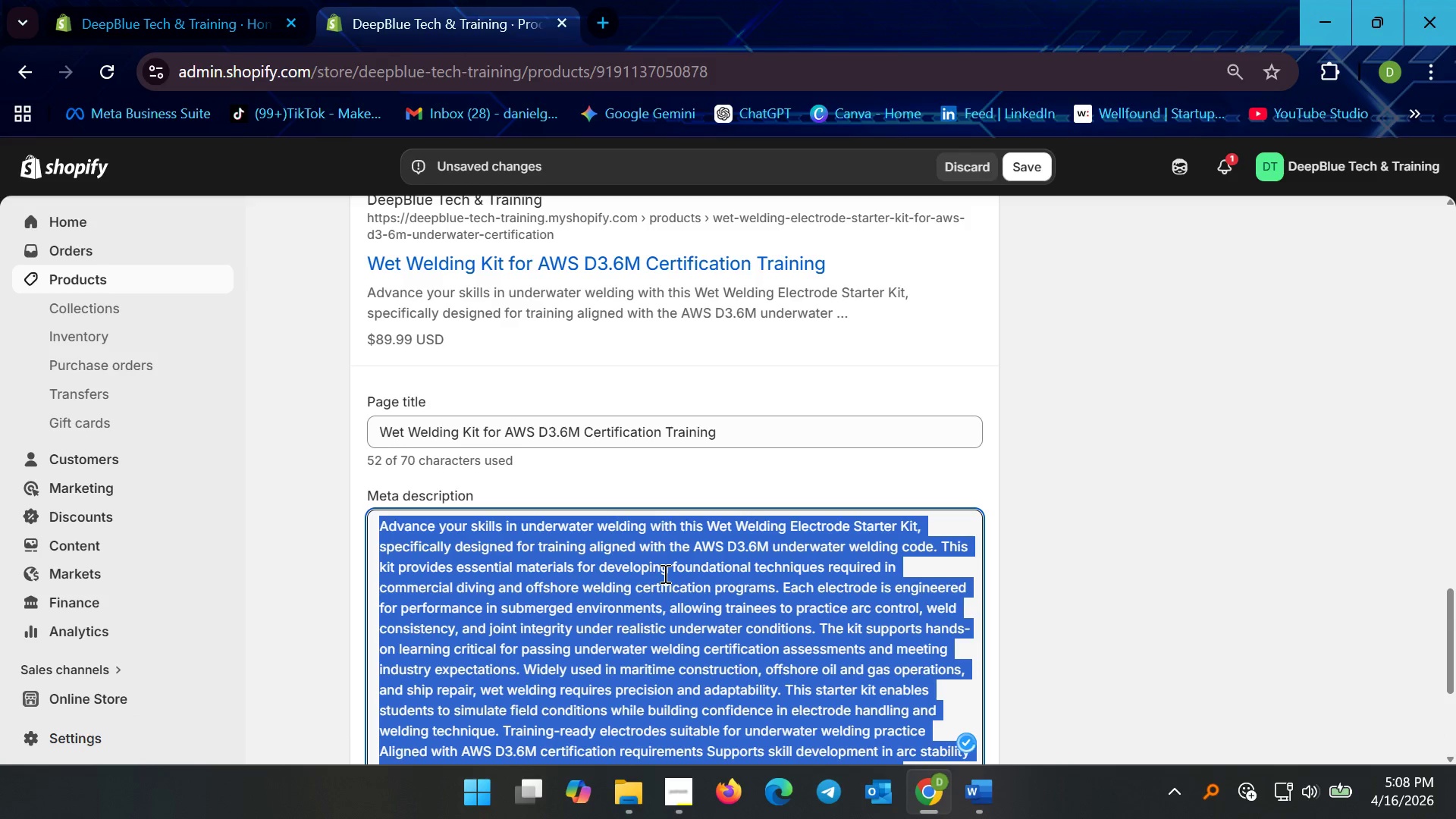 
key(Control+V)
 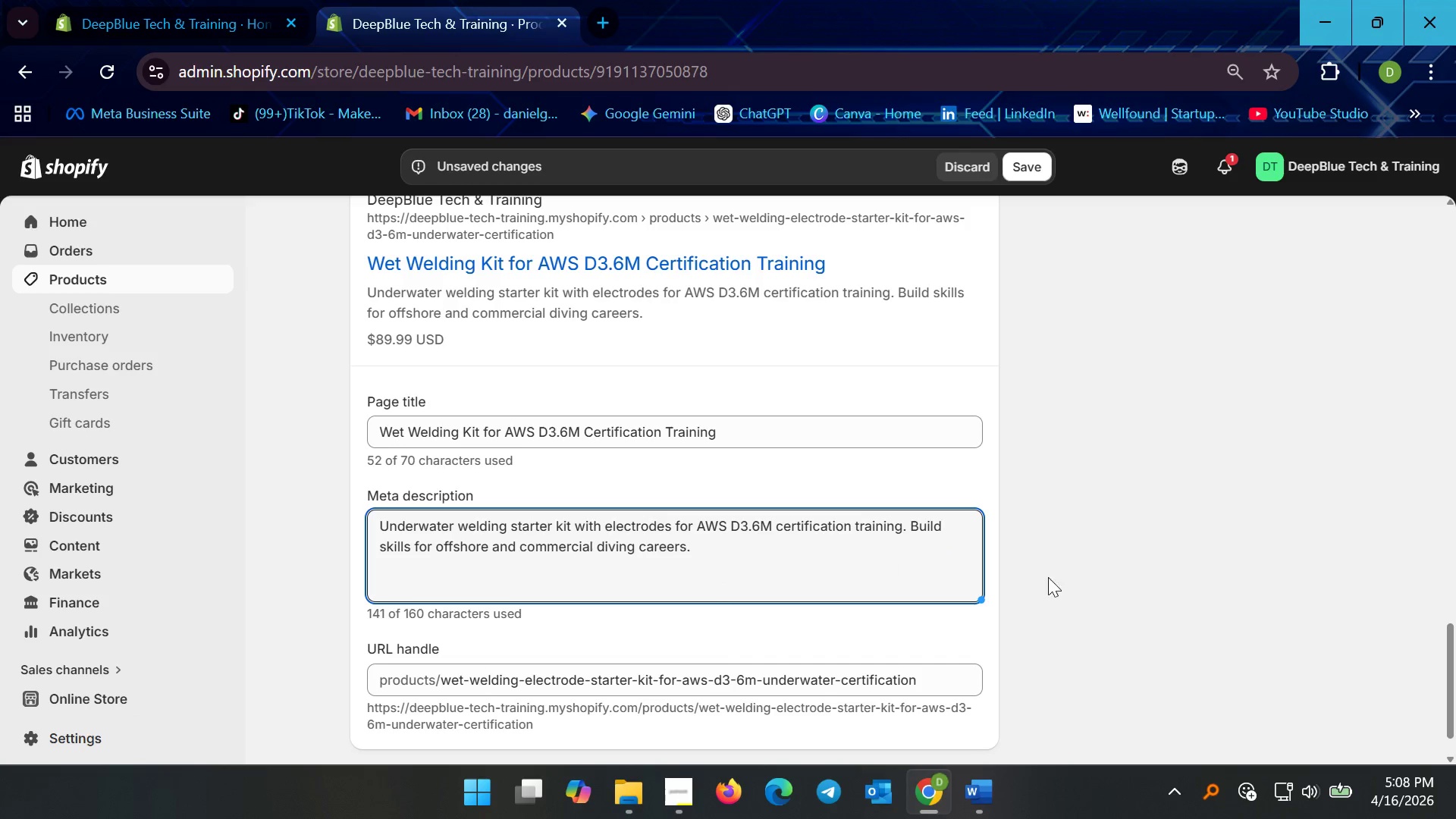 
left_click([1050, 569])
 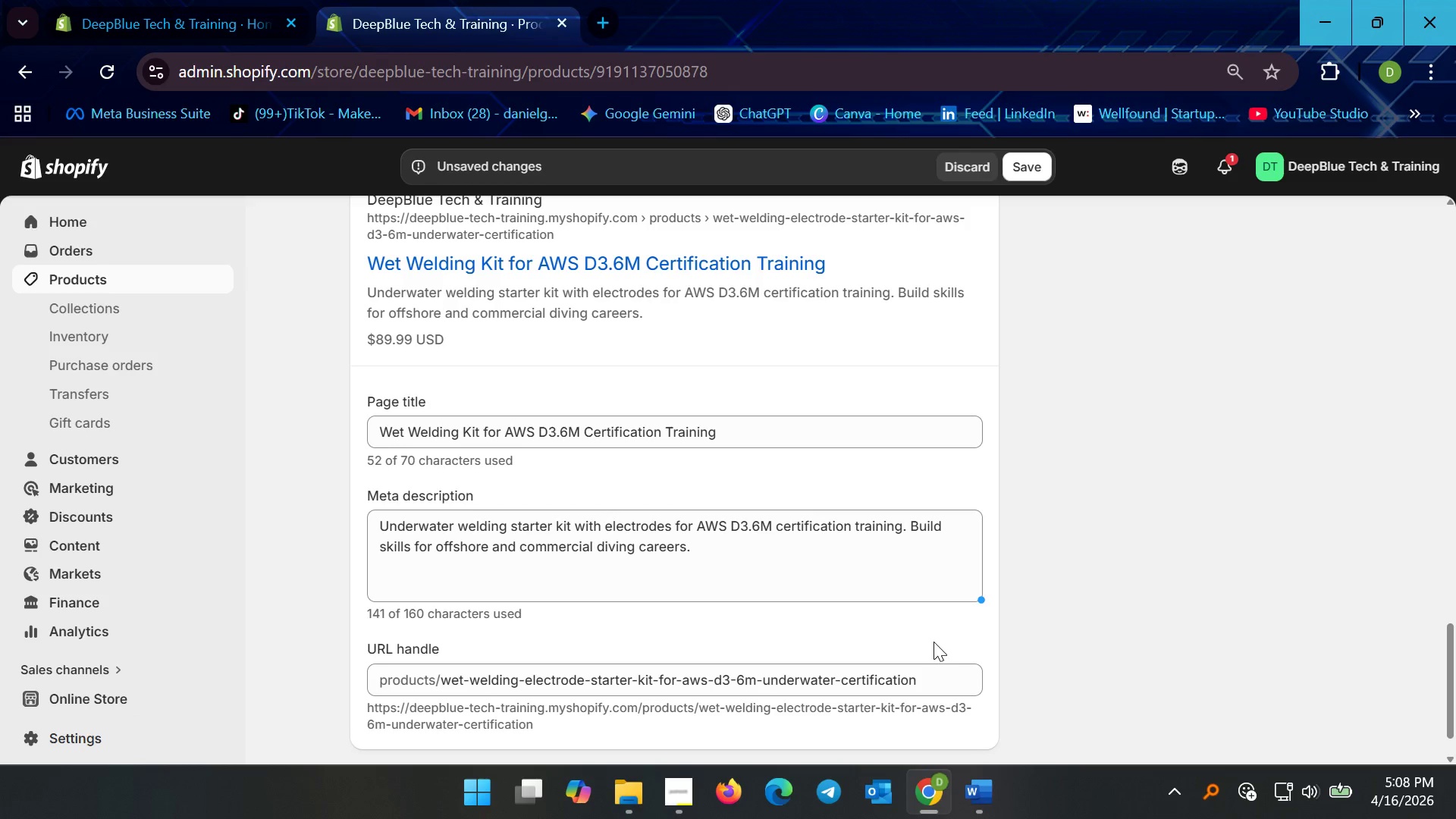 
mouse_move([918, 629])
 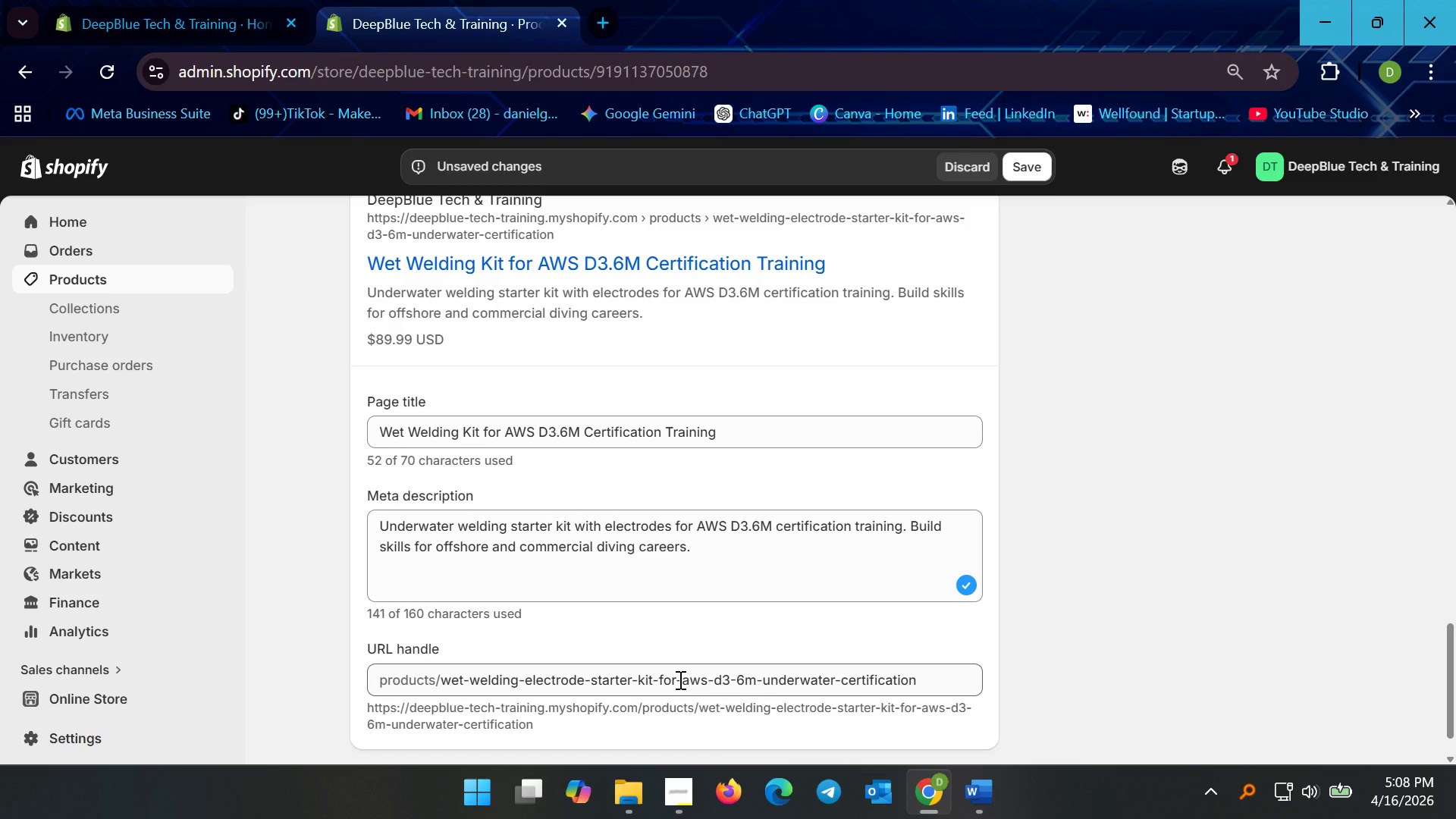 
wait(6.26)
 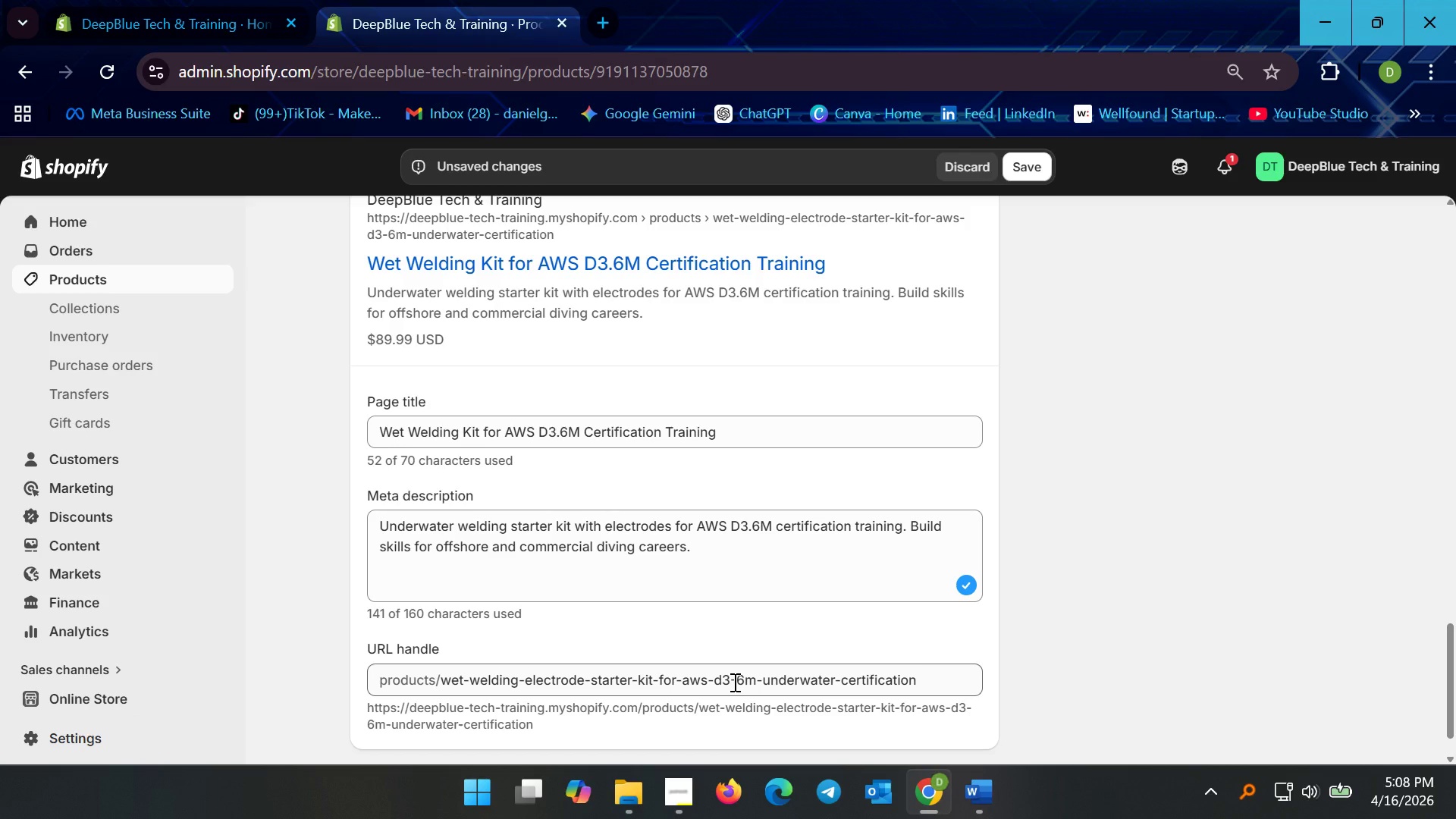 
left_click([676, 679])
 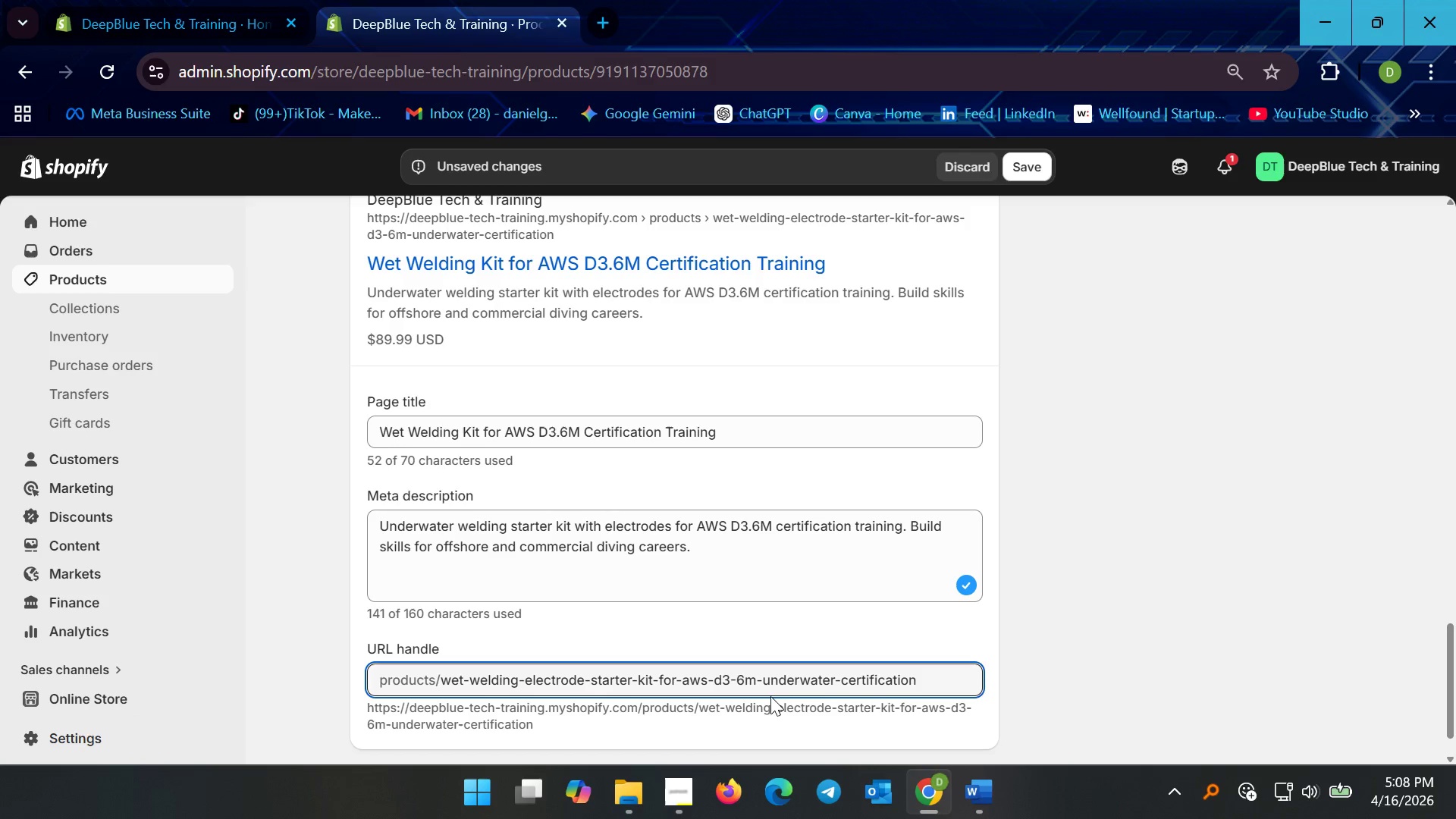 
key(Backspace)
 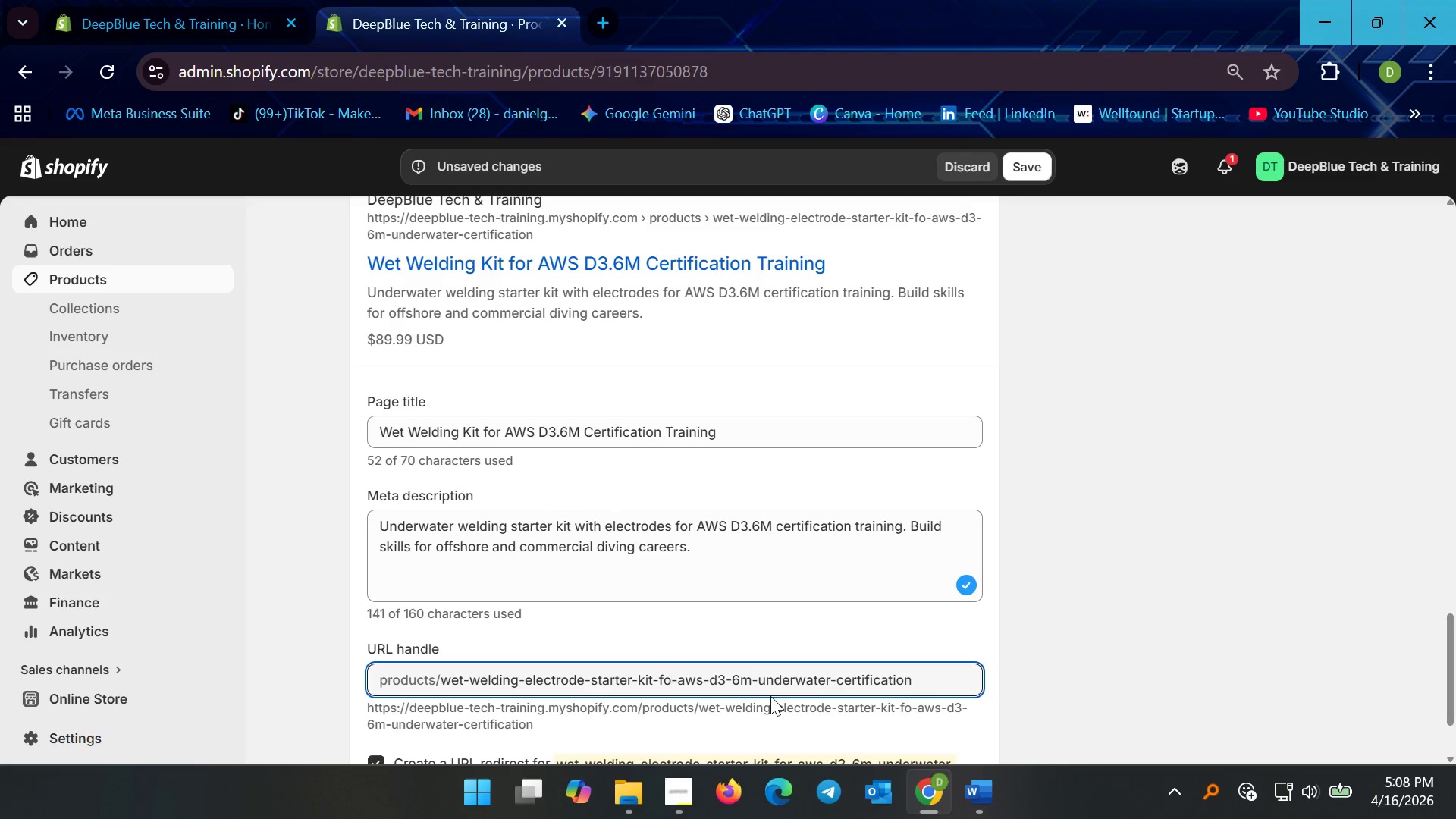 
key(Backspace)
 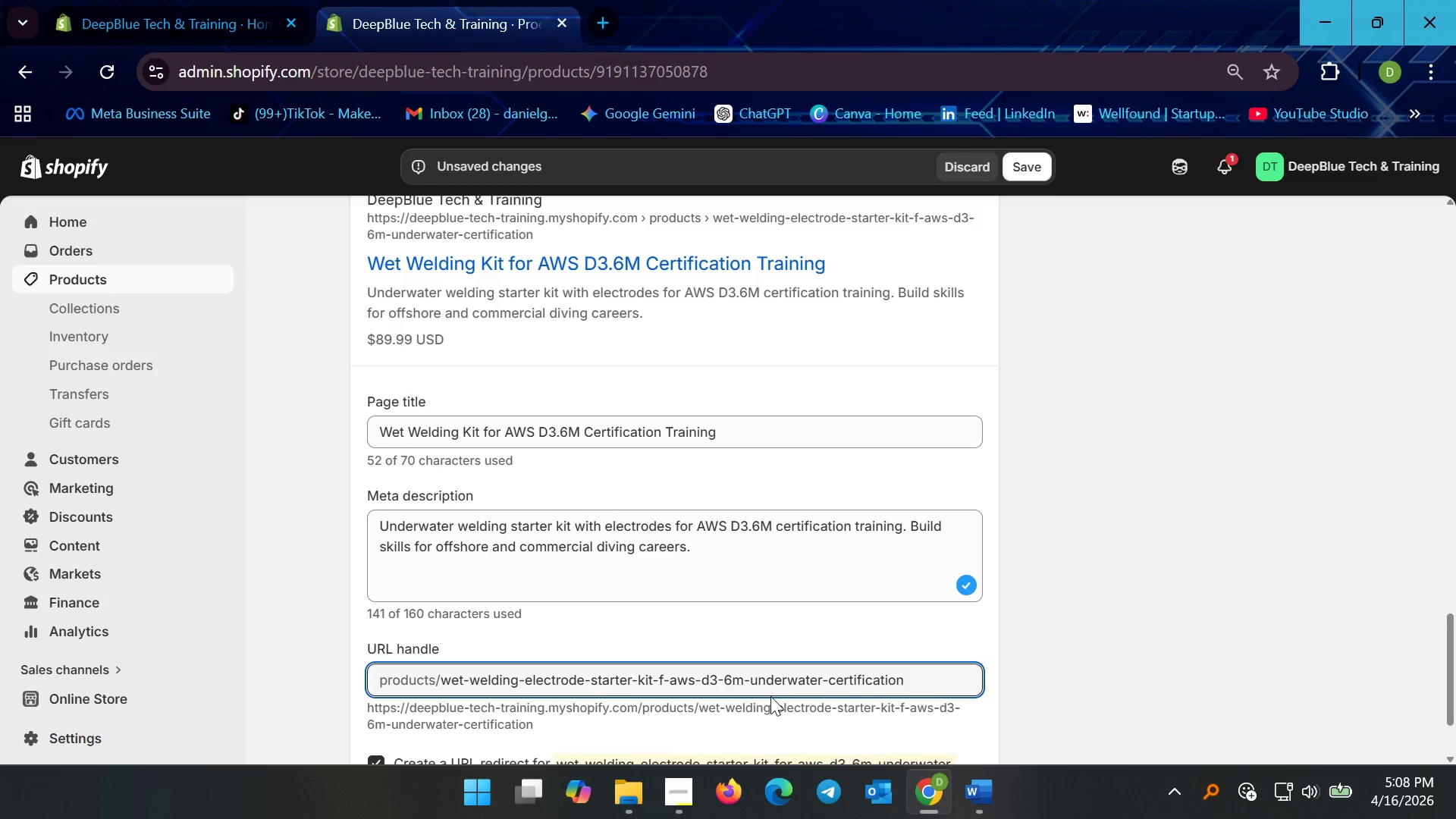 
key(Backspace)
 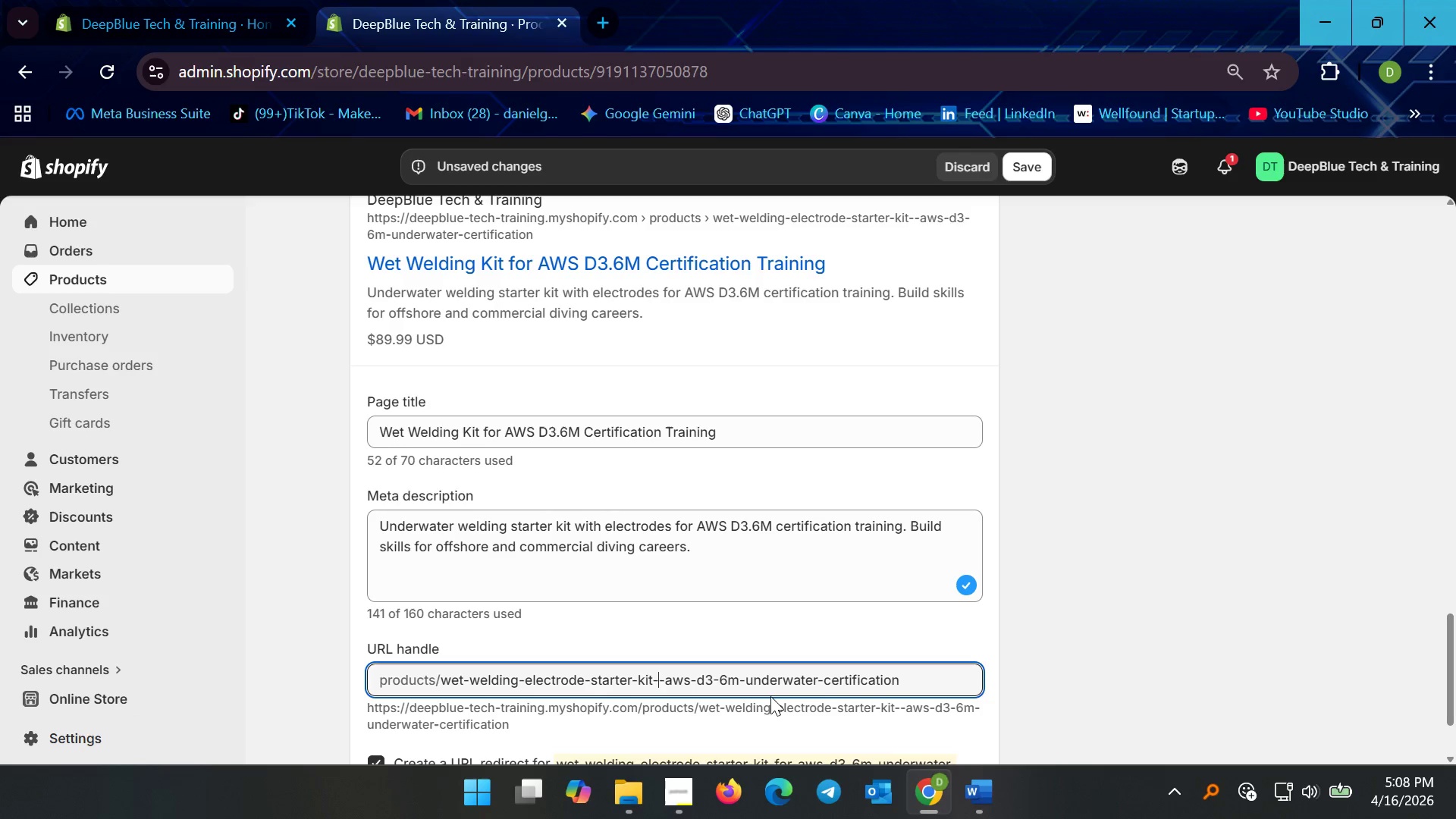 
key(Backspace)
 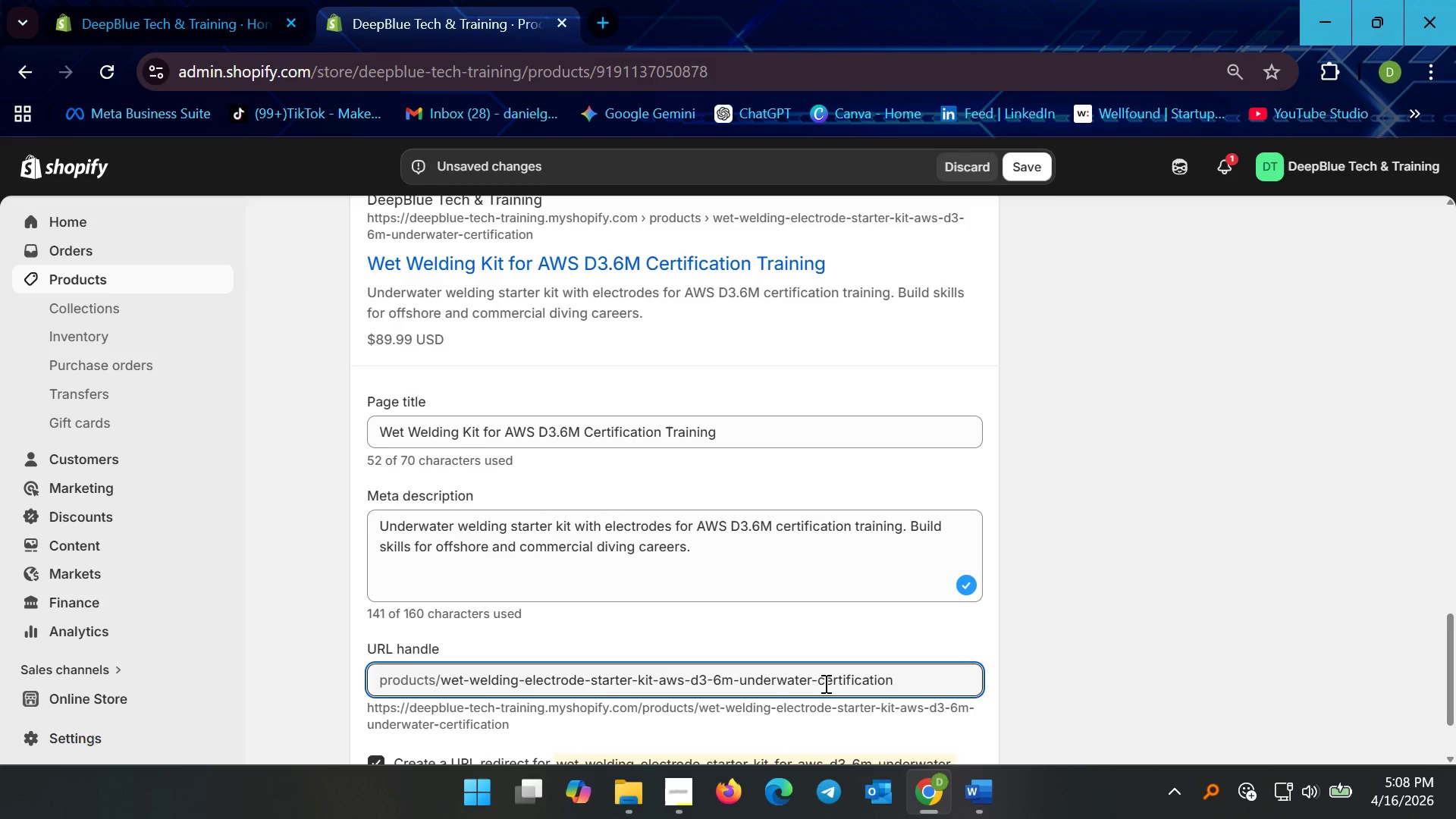 
left_click([819, 679])
 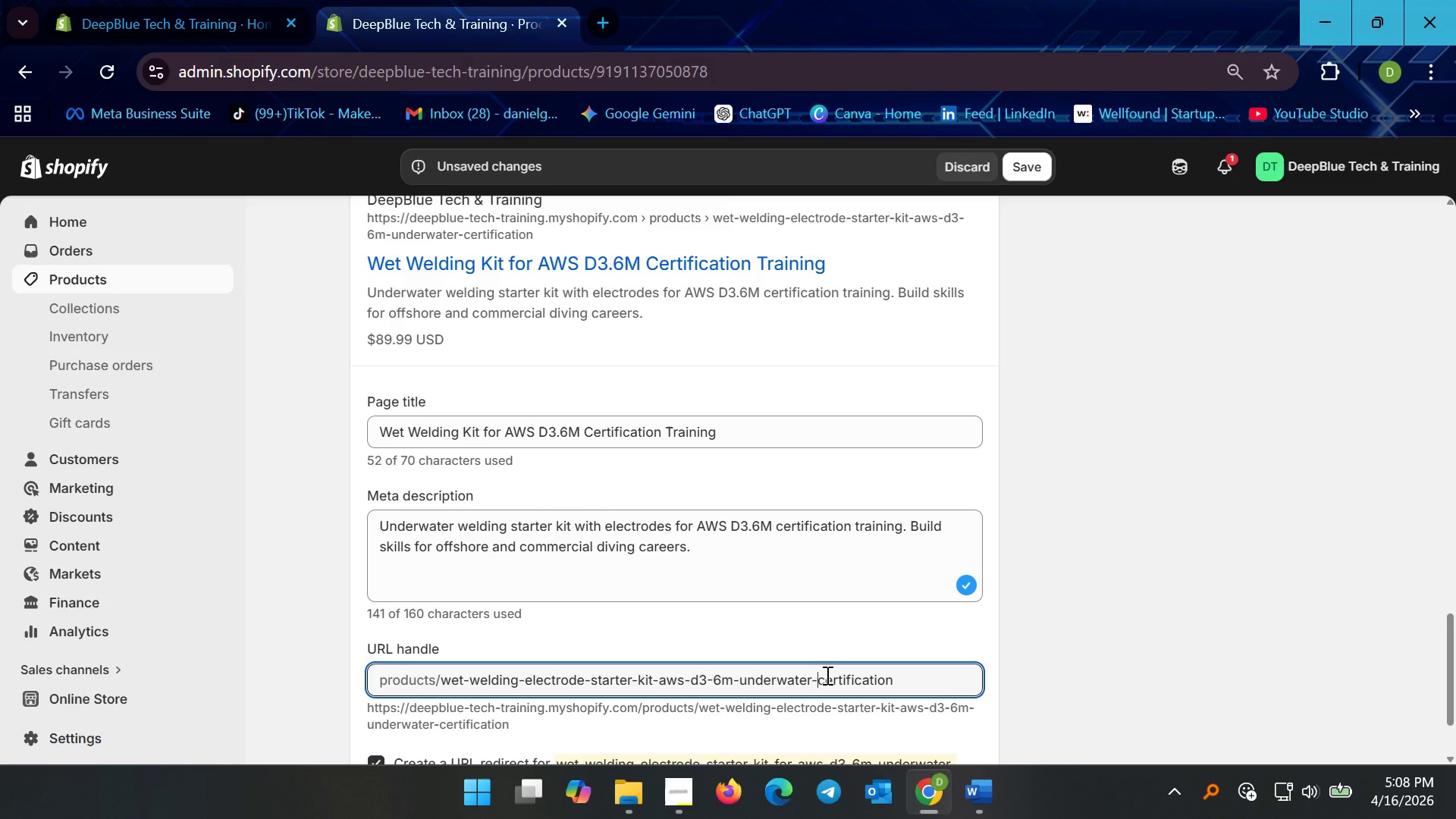 
key(Backspace)
 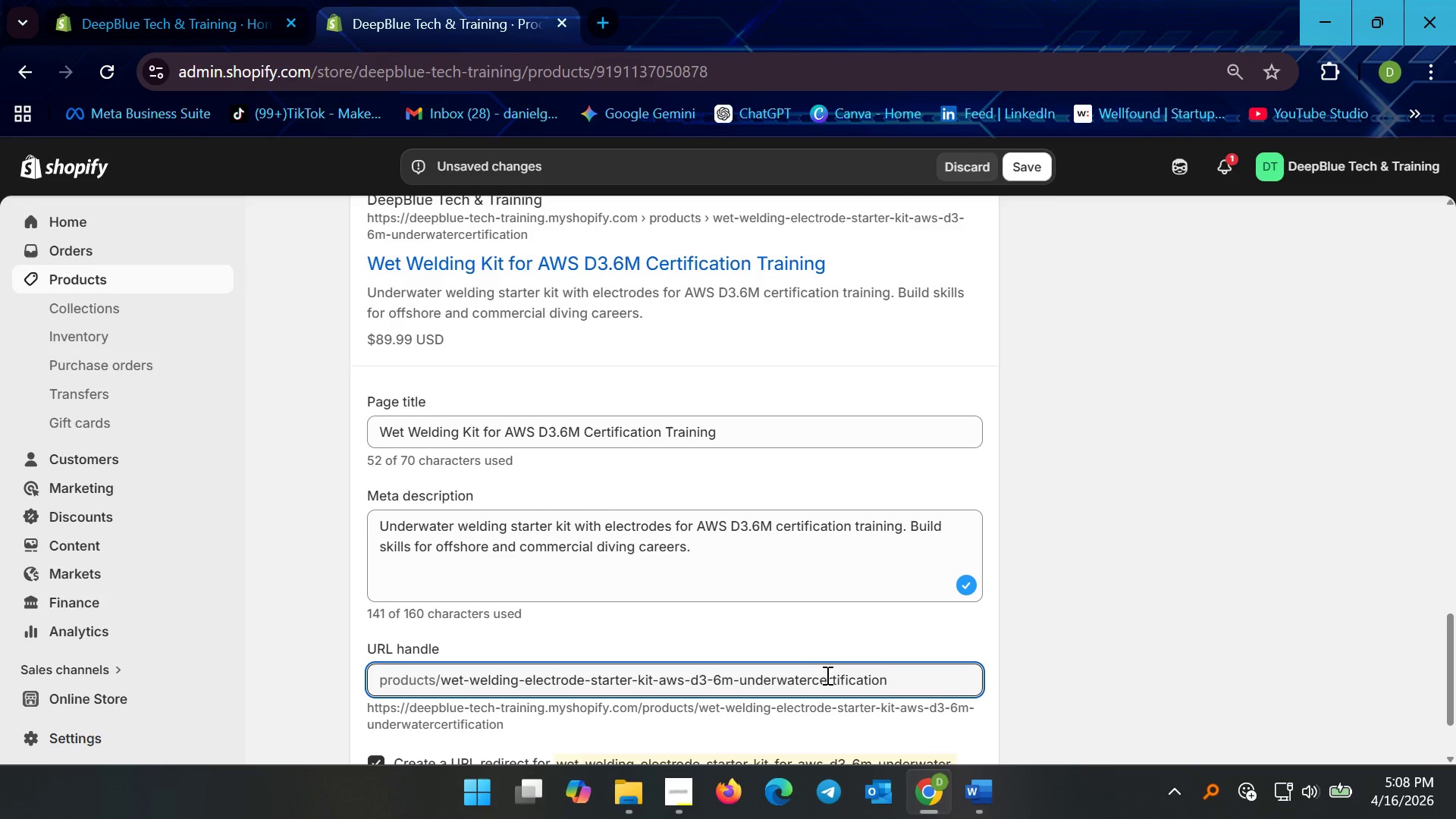 
key(Backspace)
 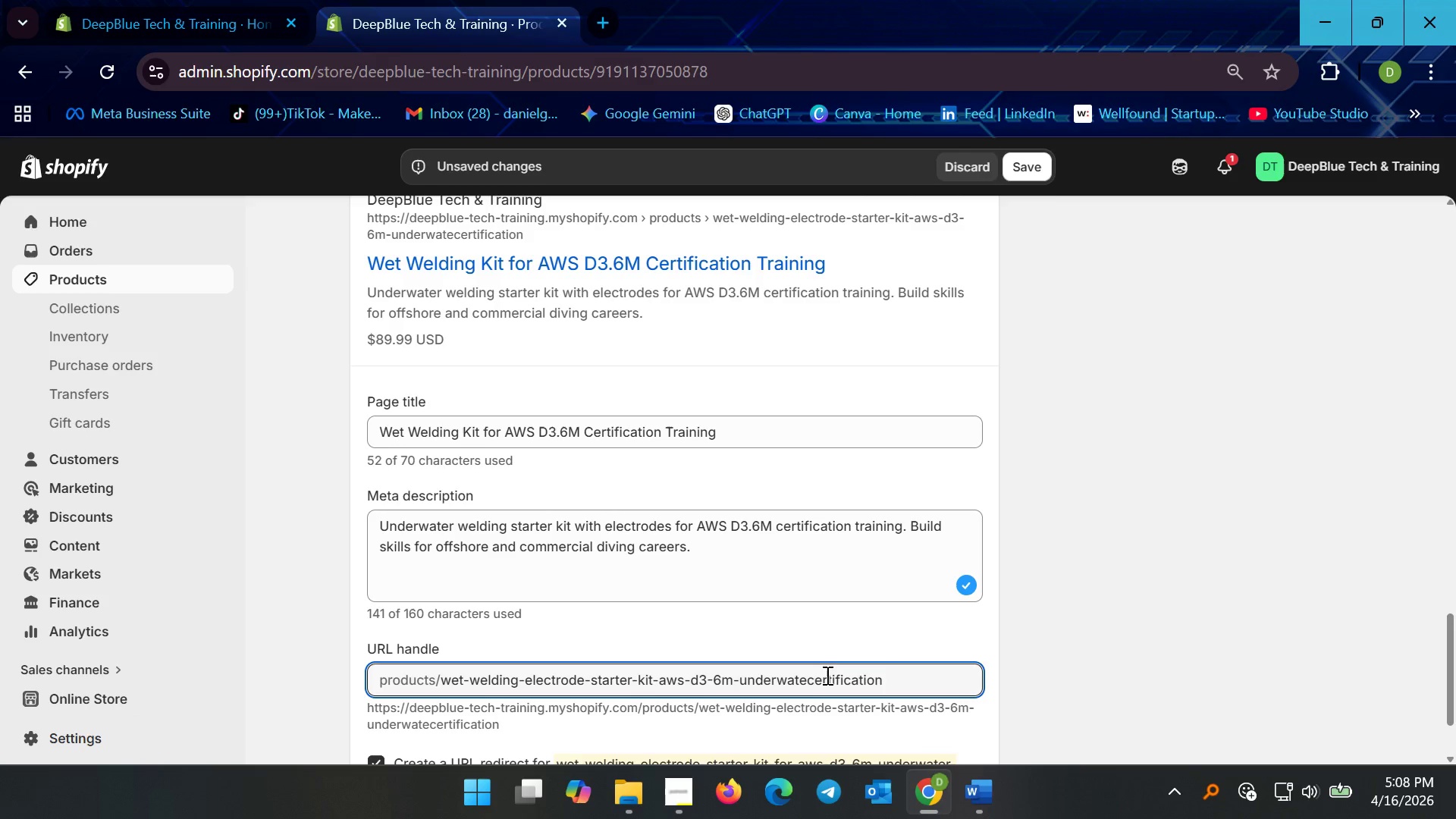 
key(Backspace)
 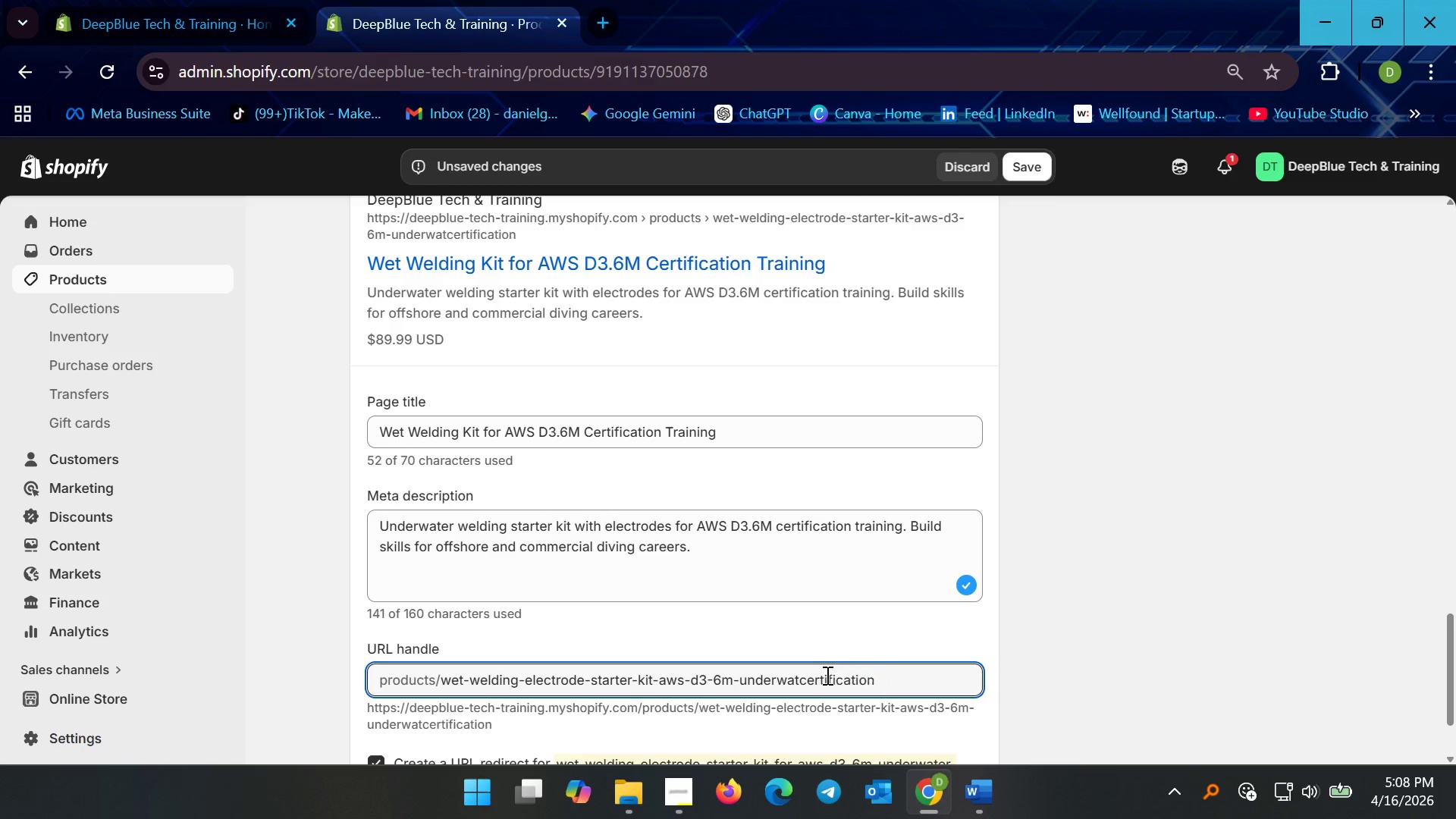 
key(Backspace)
 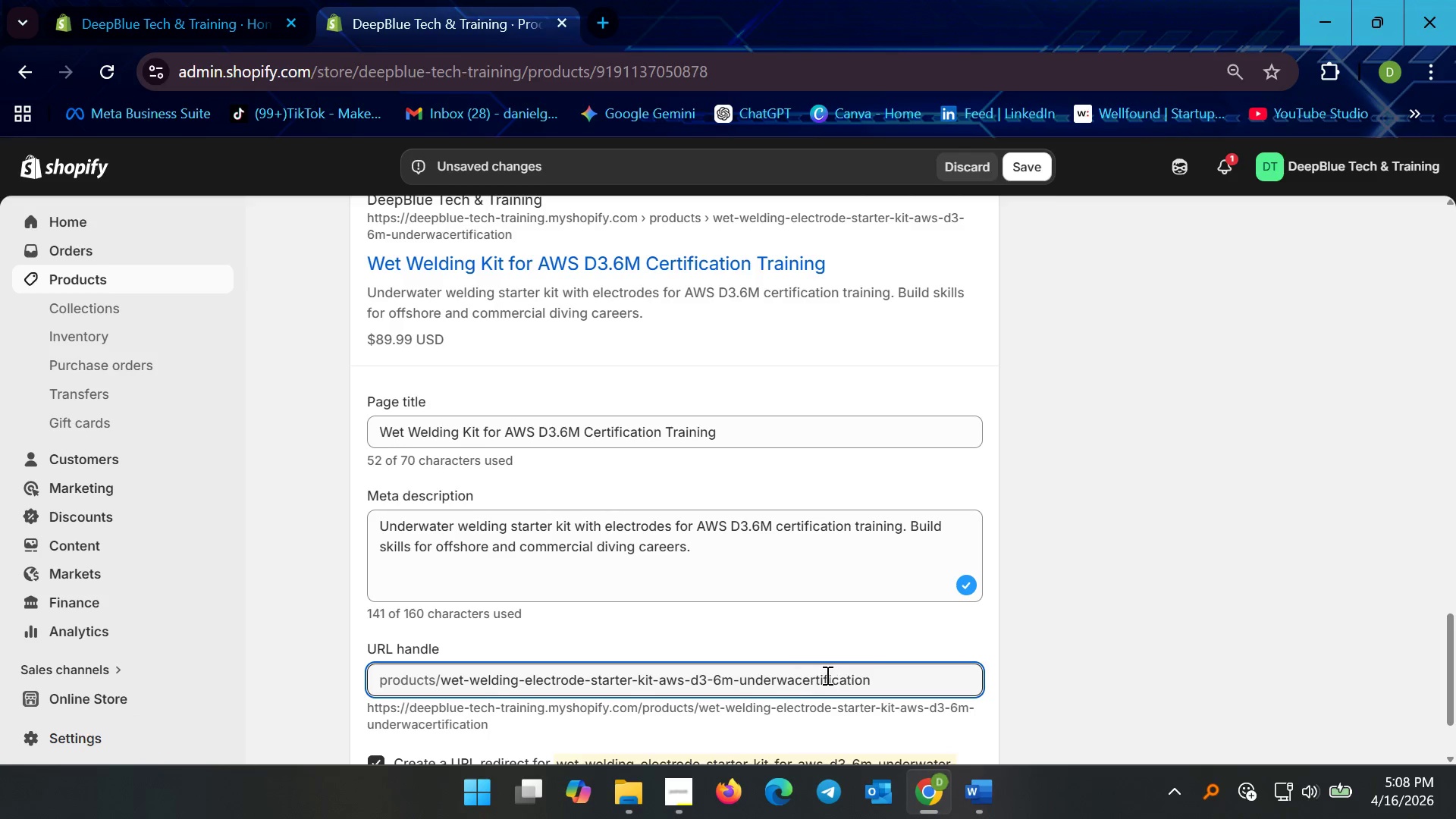 
key(Backspace)
 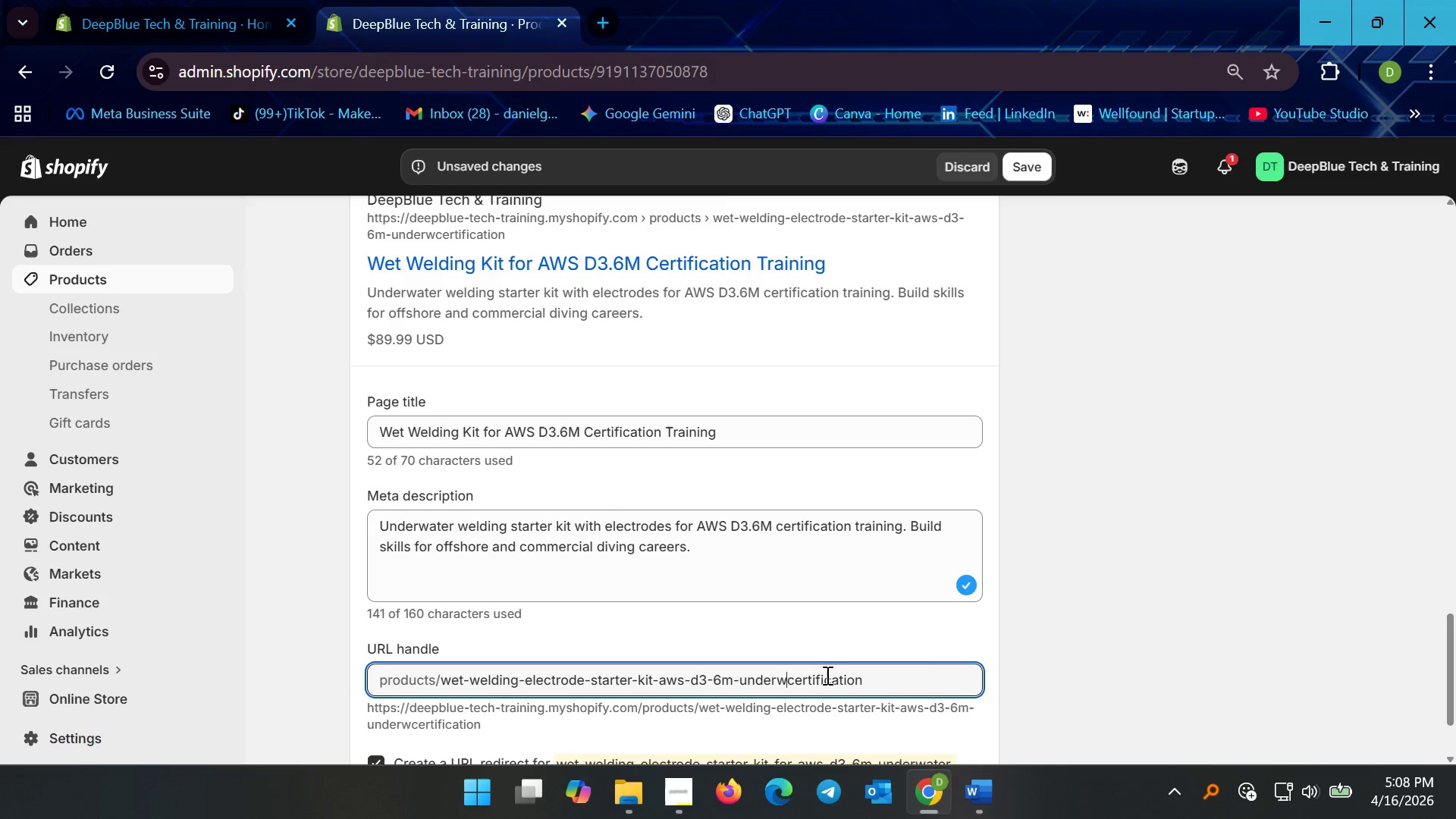 
key(Backspace)
 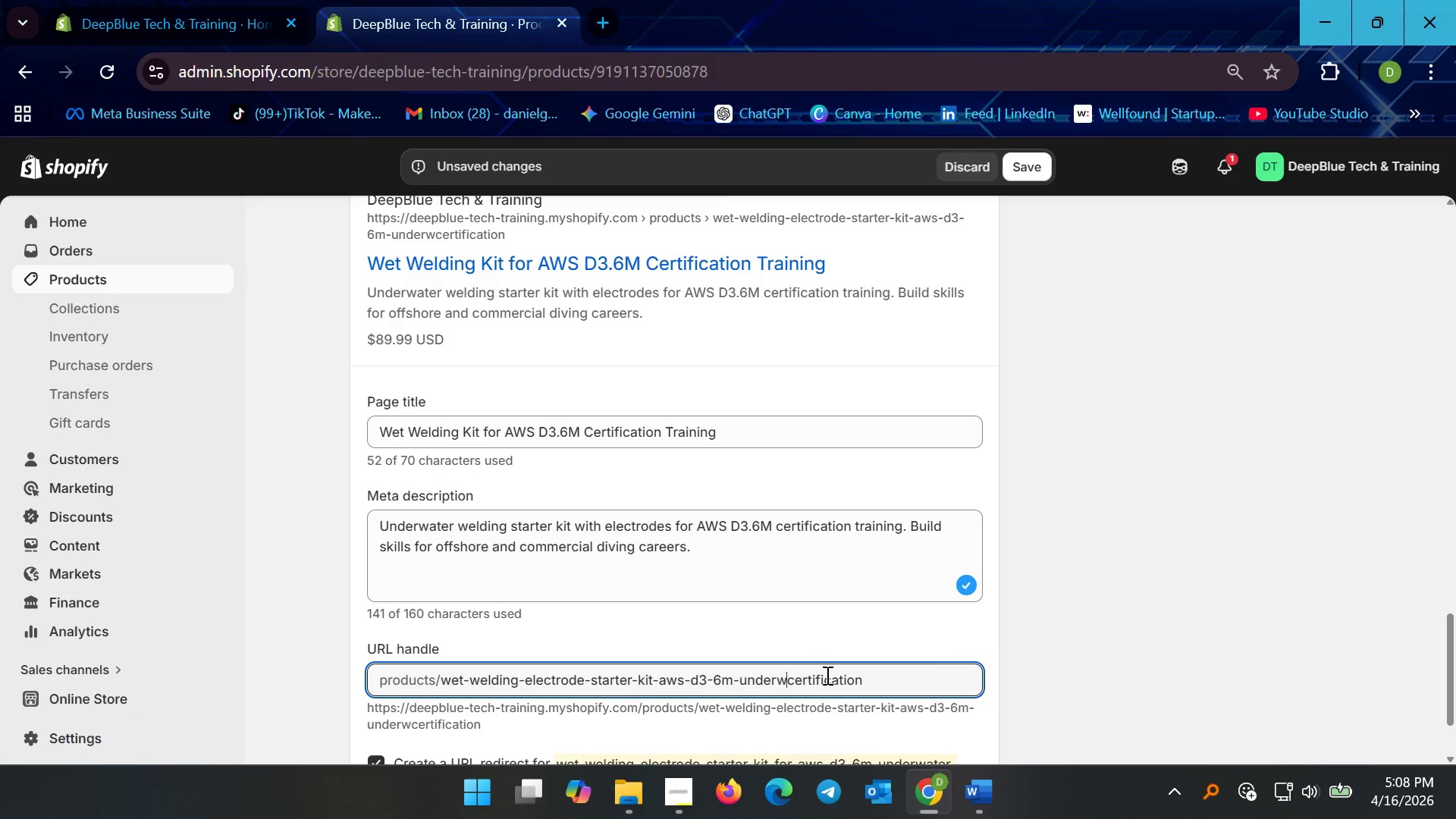 
key(Backspace)
 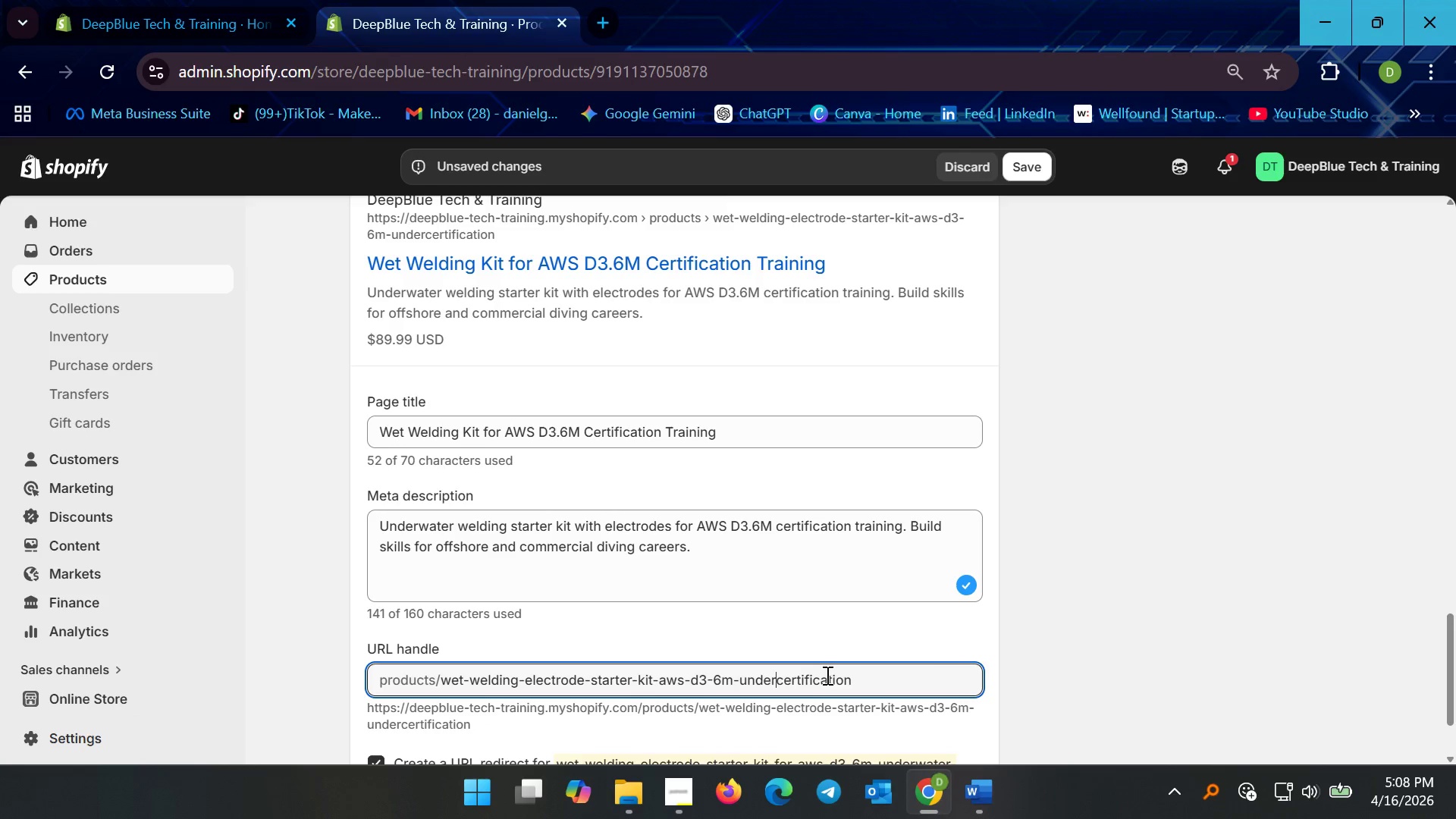 
key(Backspace)
 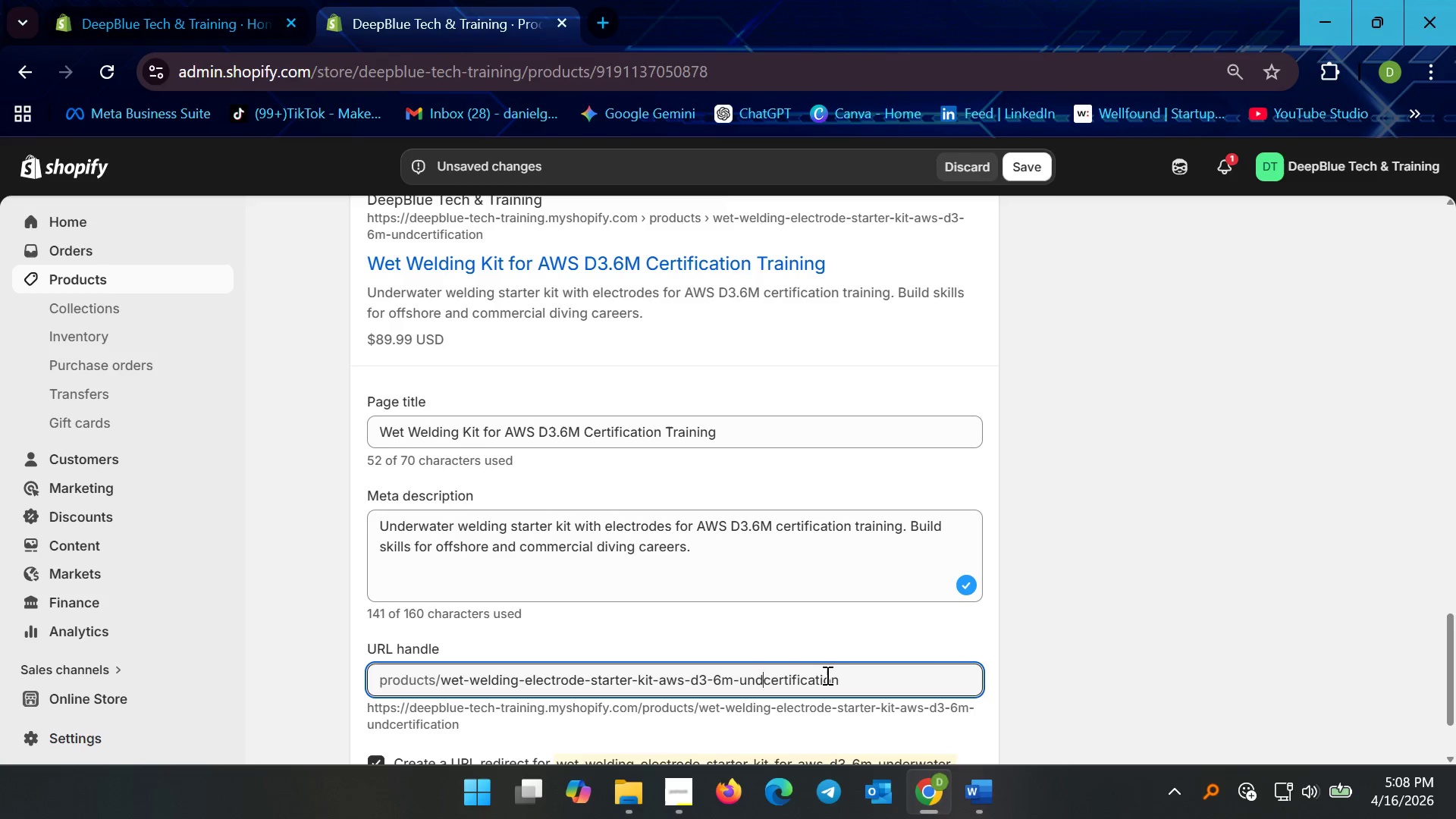 
key(Backspace)
 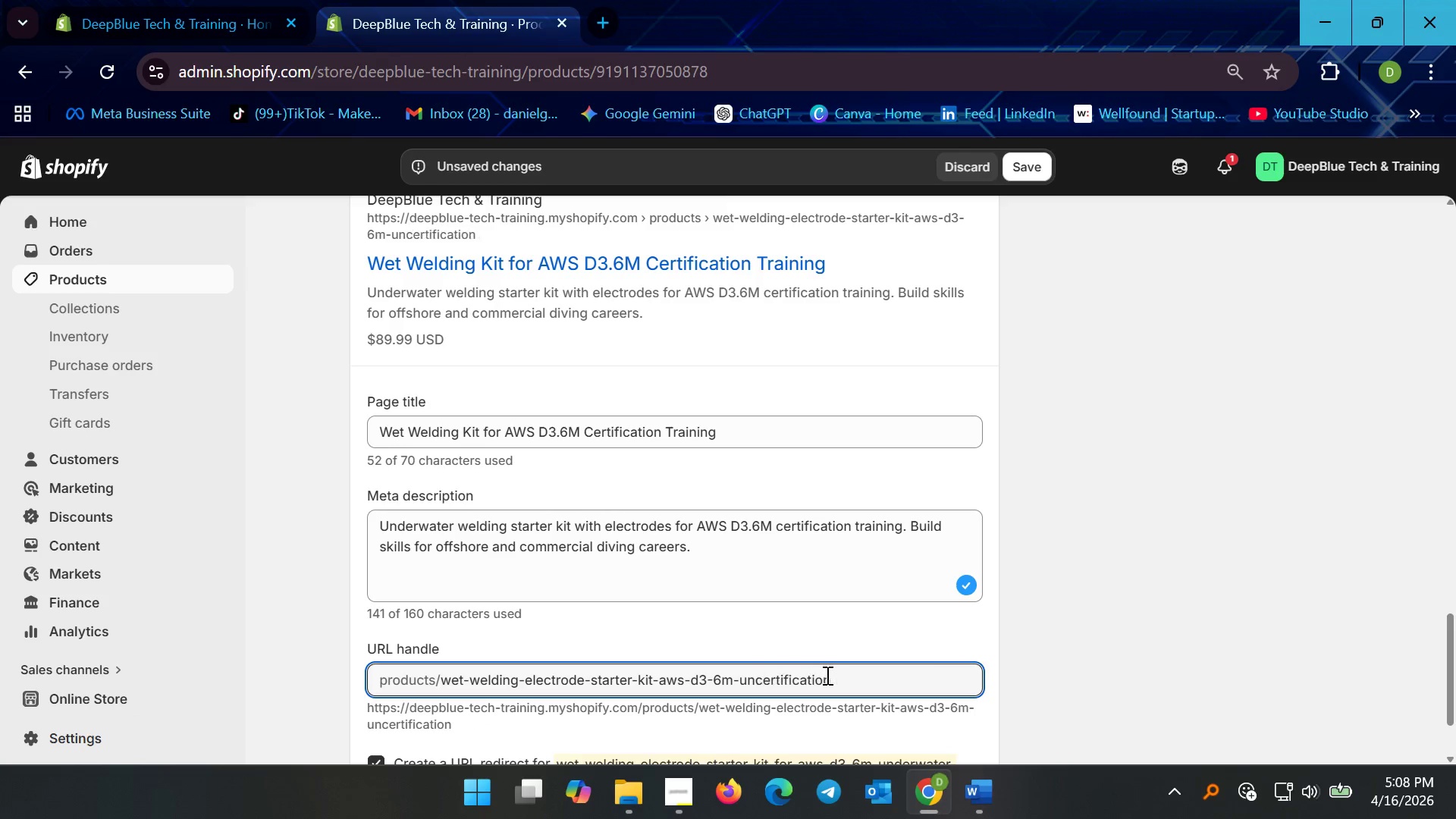 
key(Backspace)
 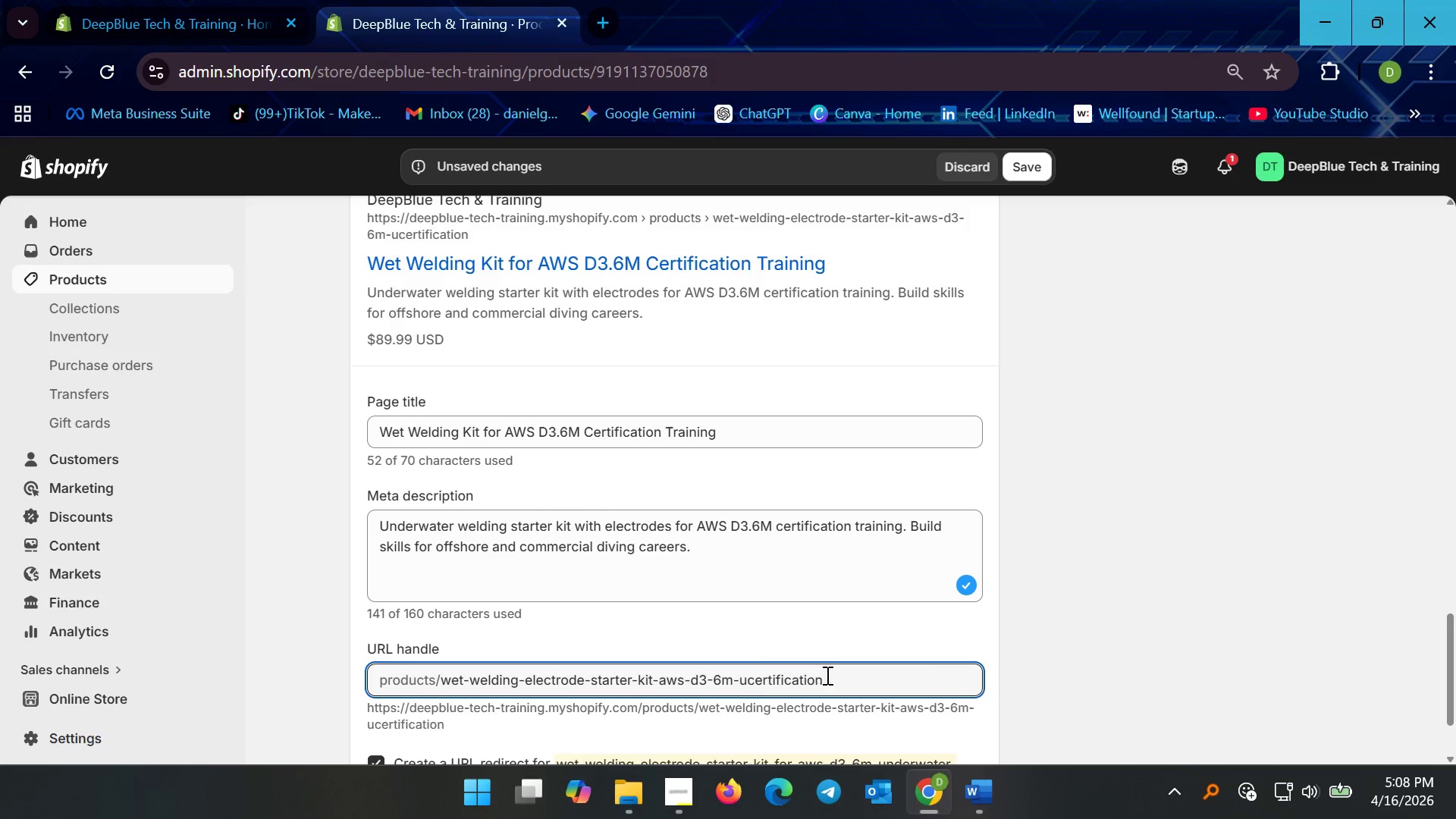 
key(Backspace)
 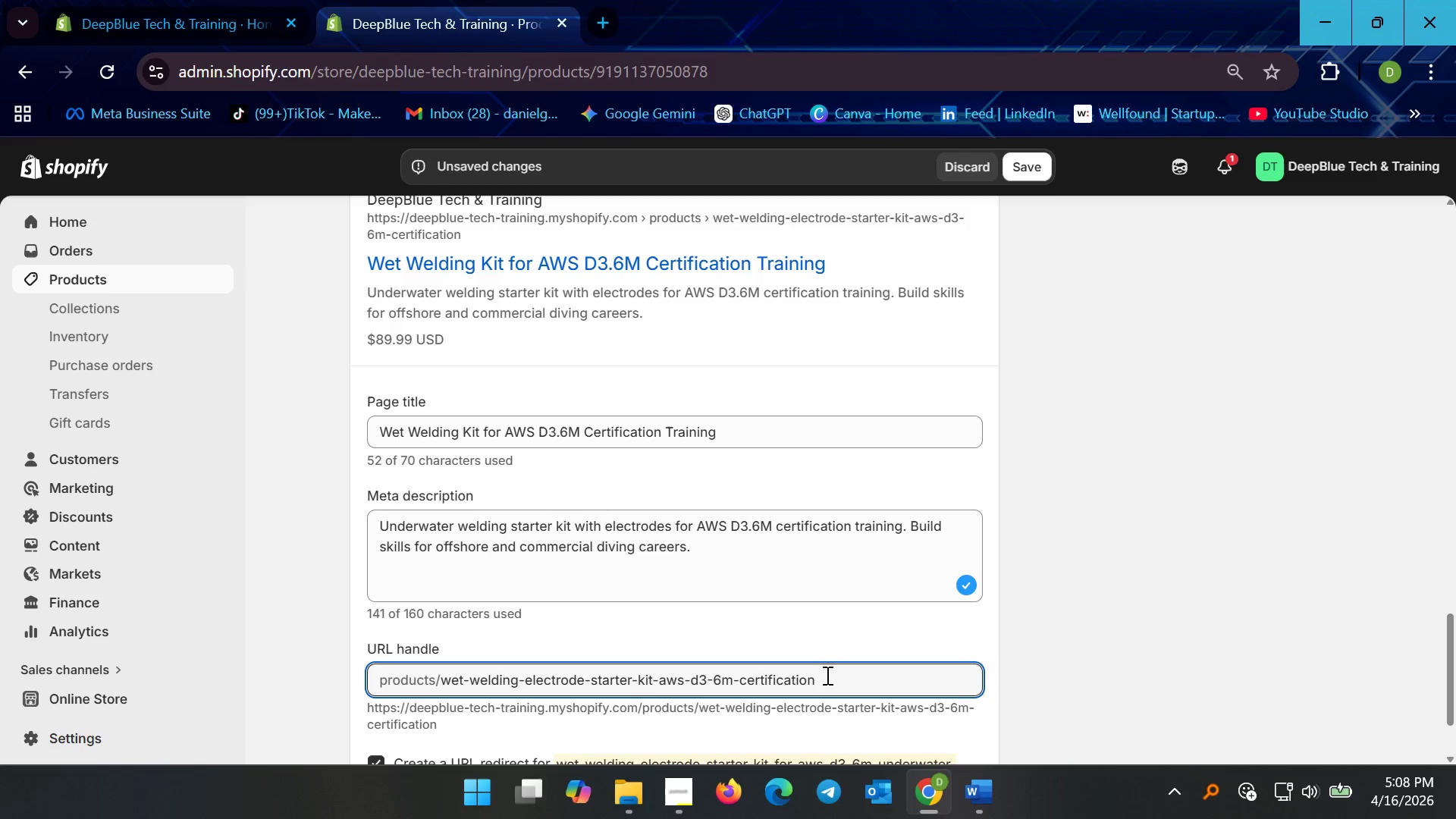 
key(Backspace)
 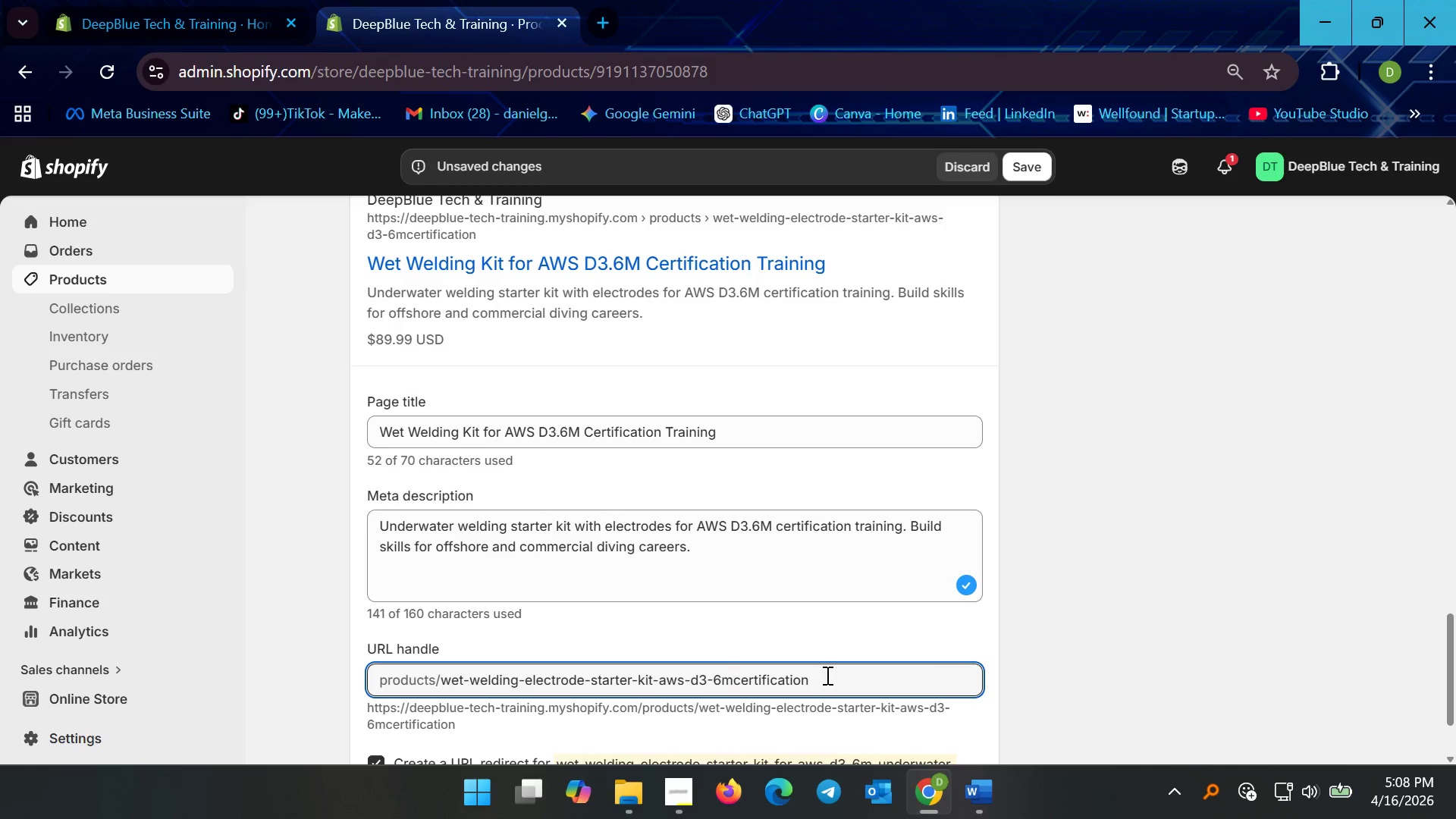 
key(Minus)
 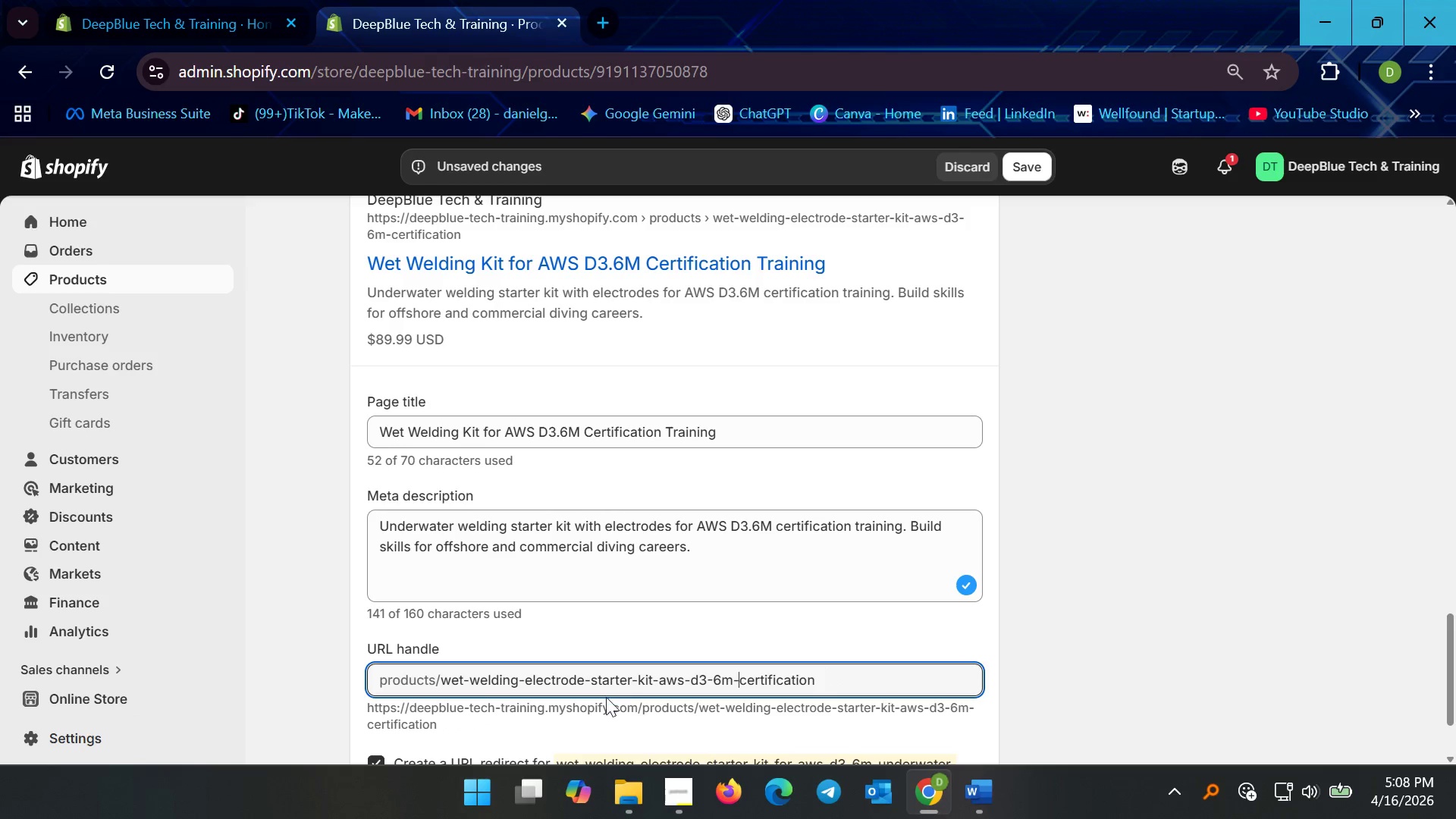 
left_click([631, 678])
 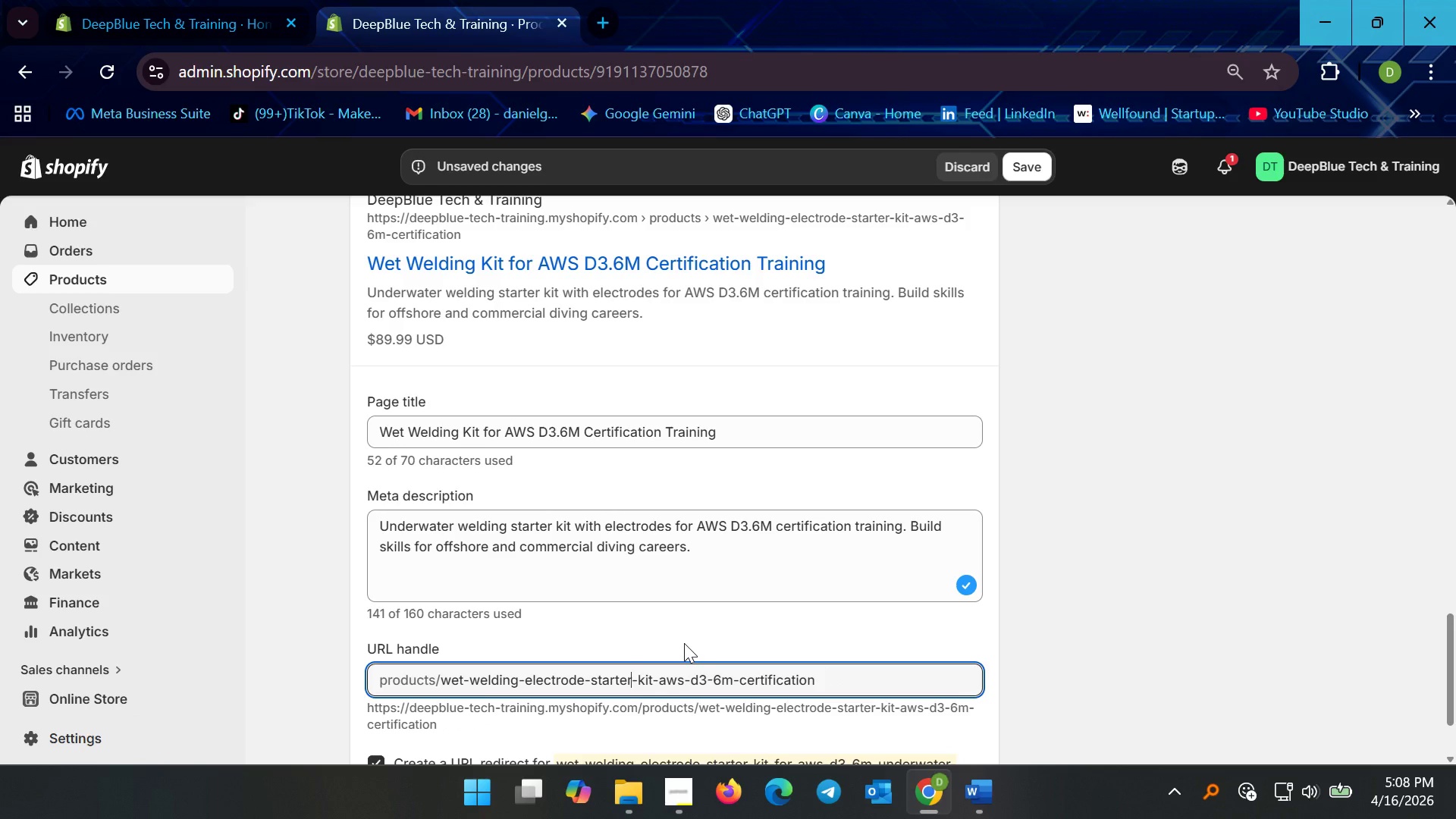 
key(Backspace)
 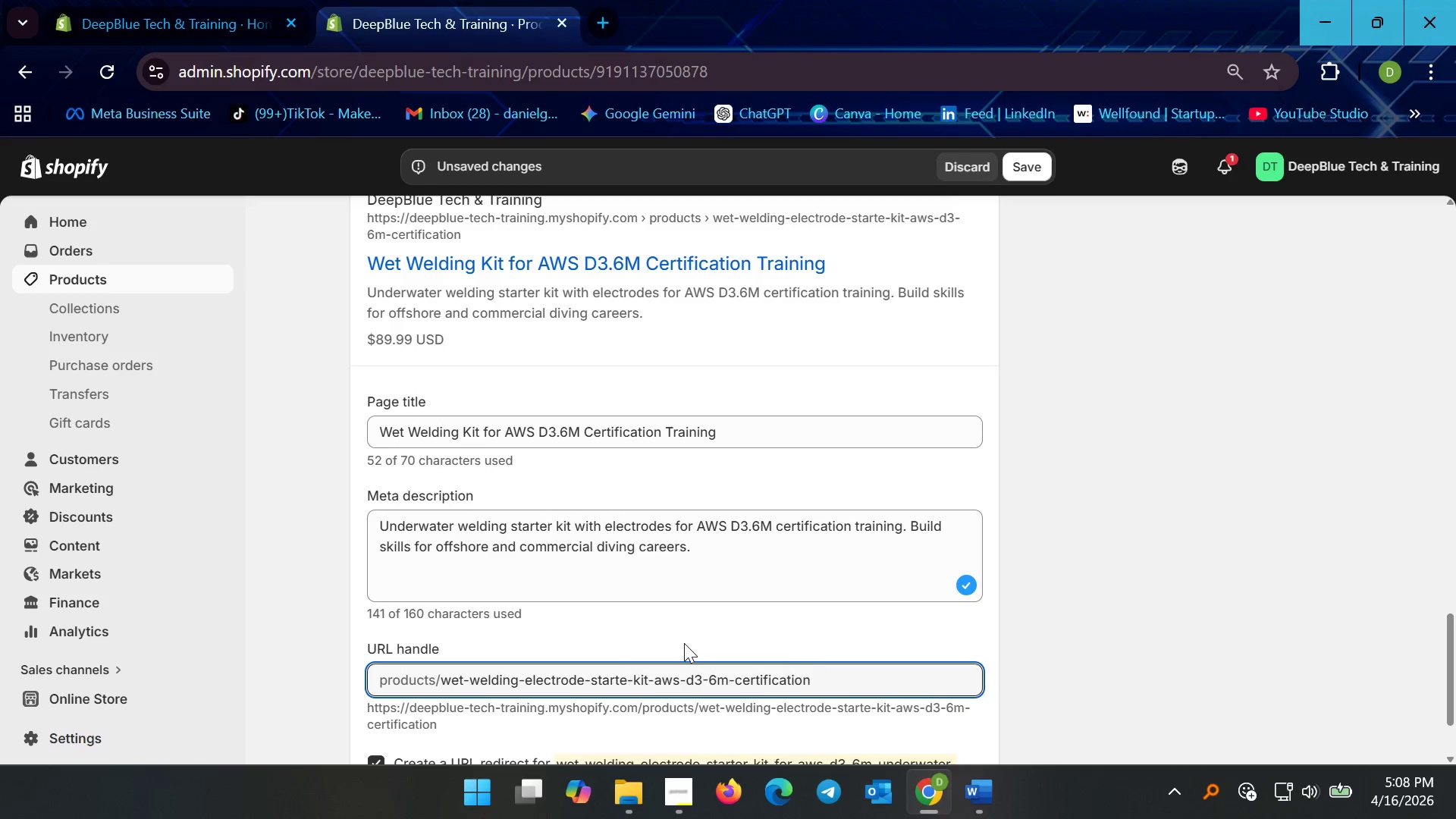 
key(Backspace)
 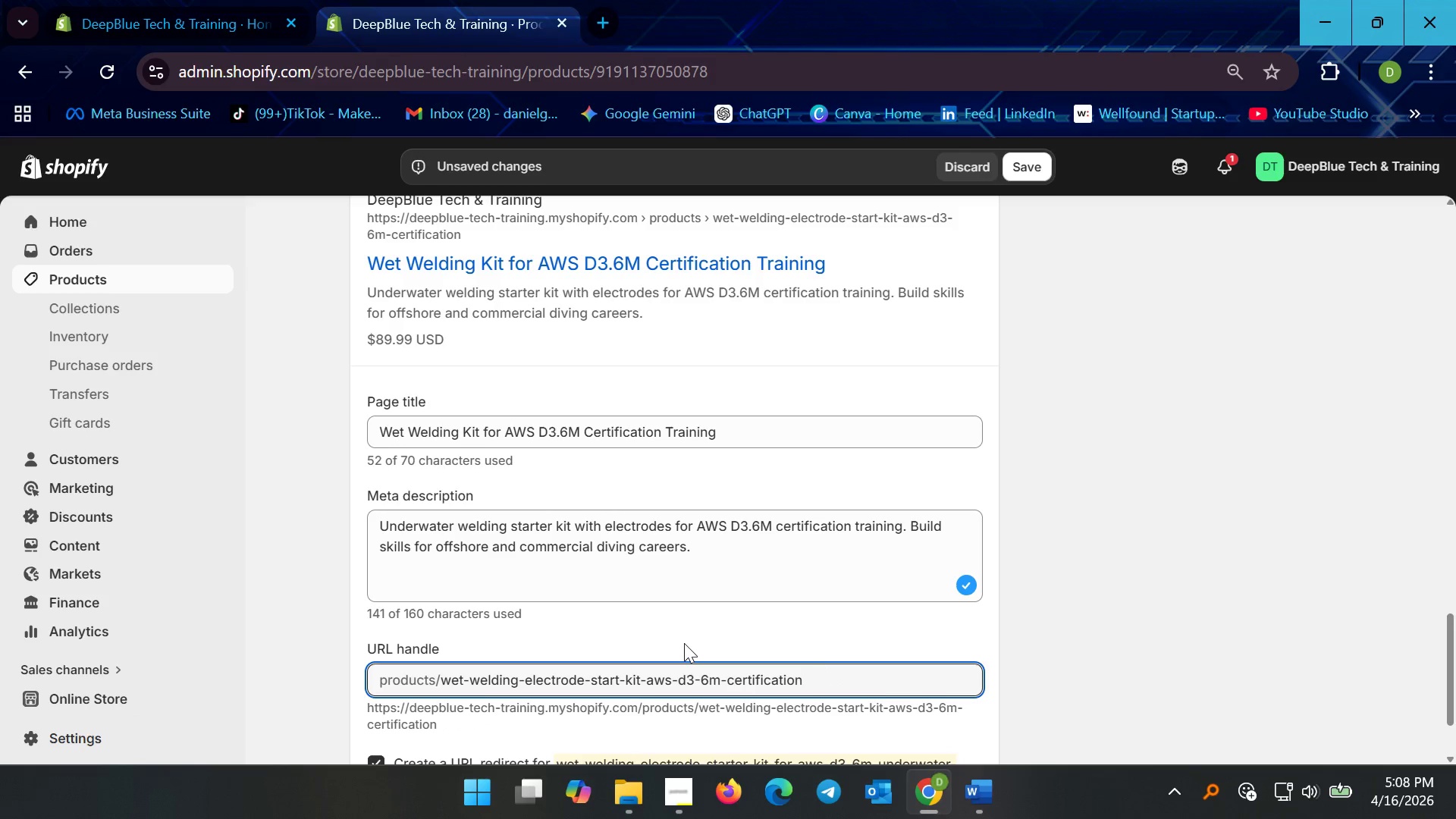 
key(Backspace)
 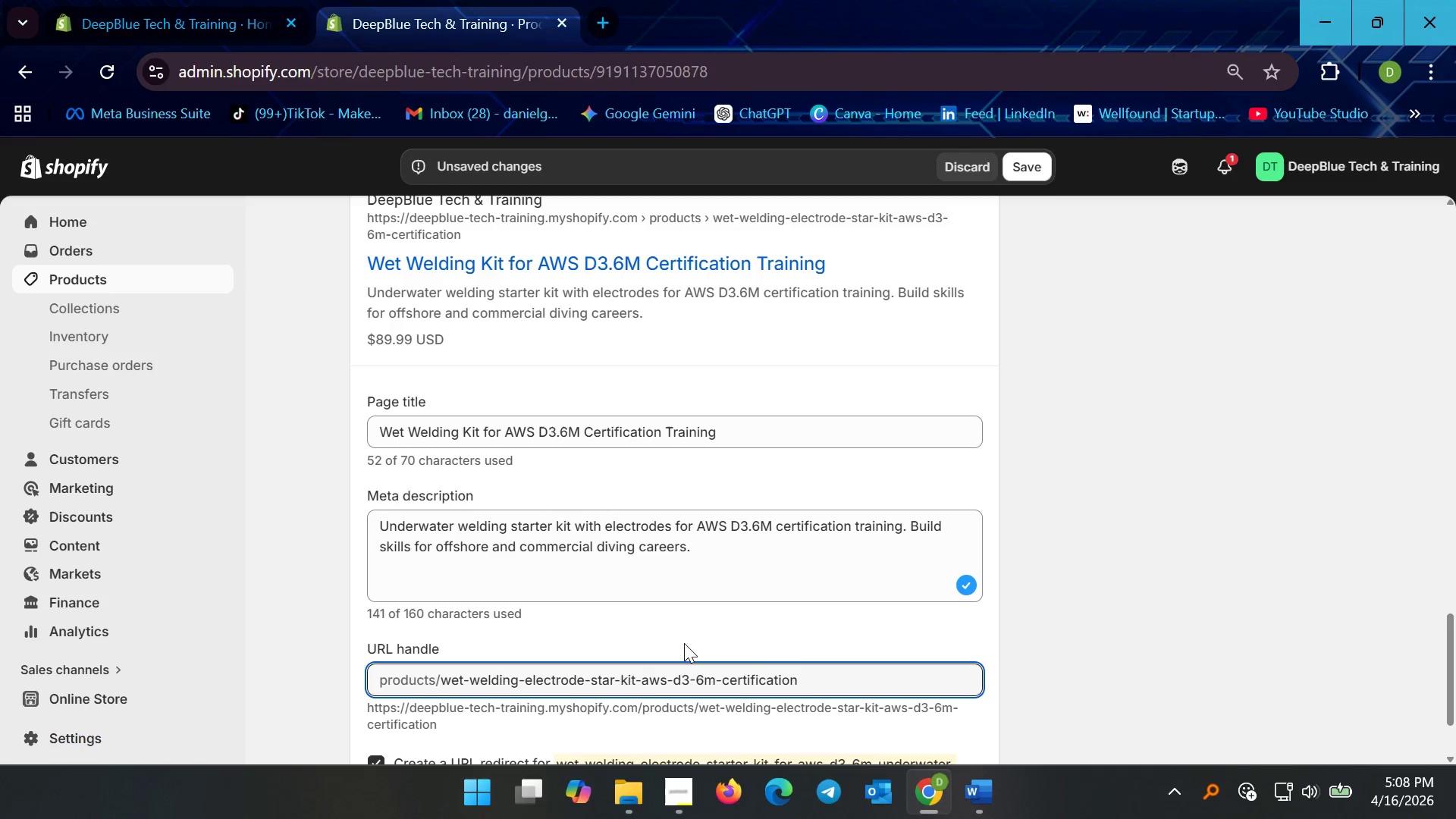 
key(Backspace)
 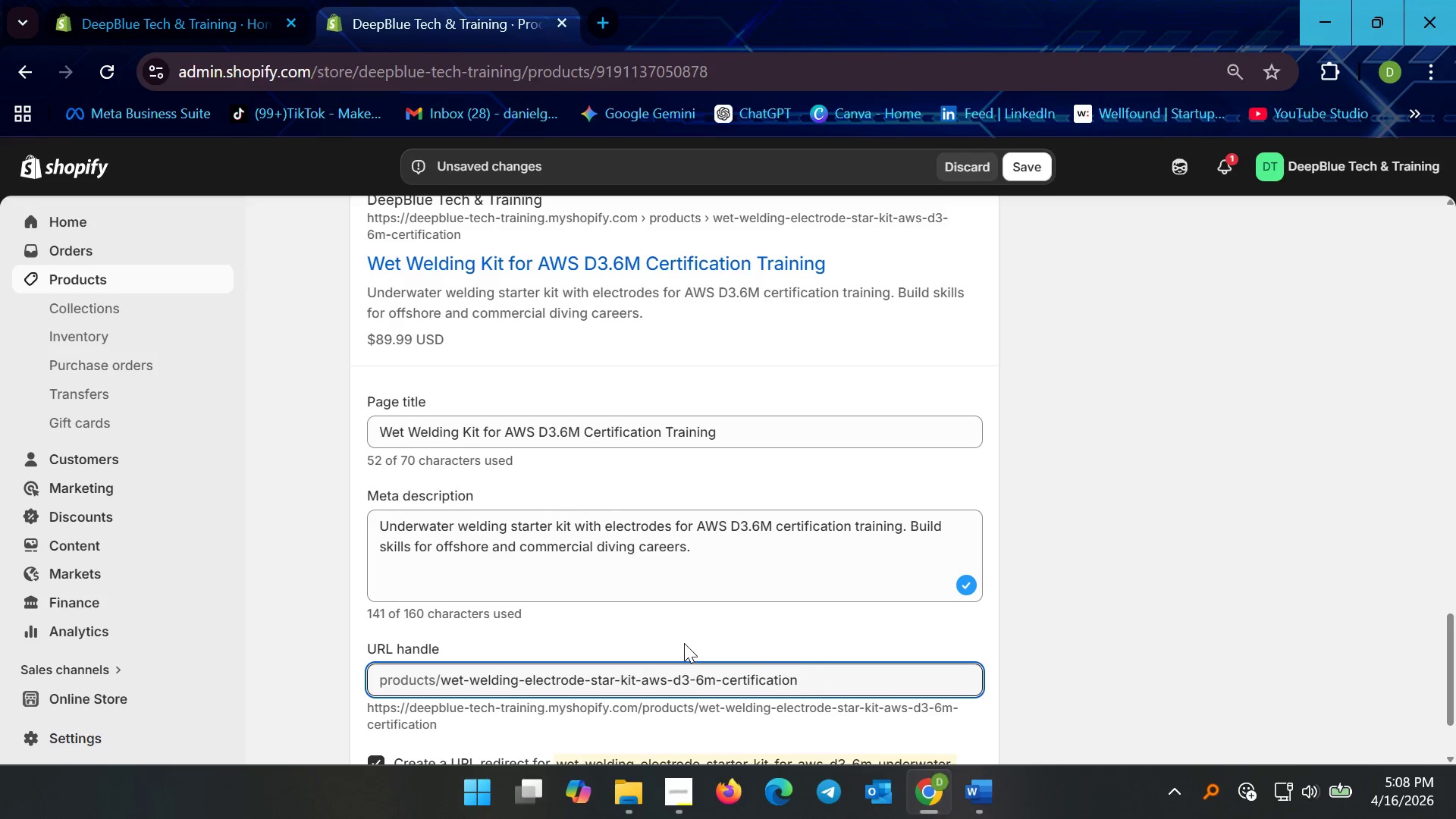 
key(Backspace)
 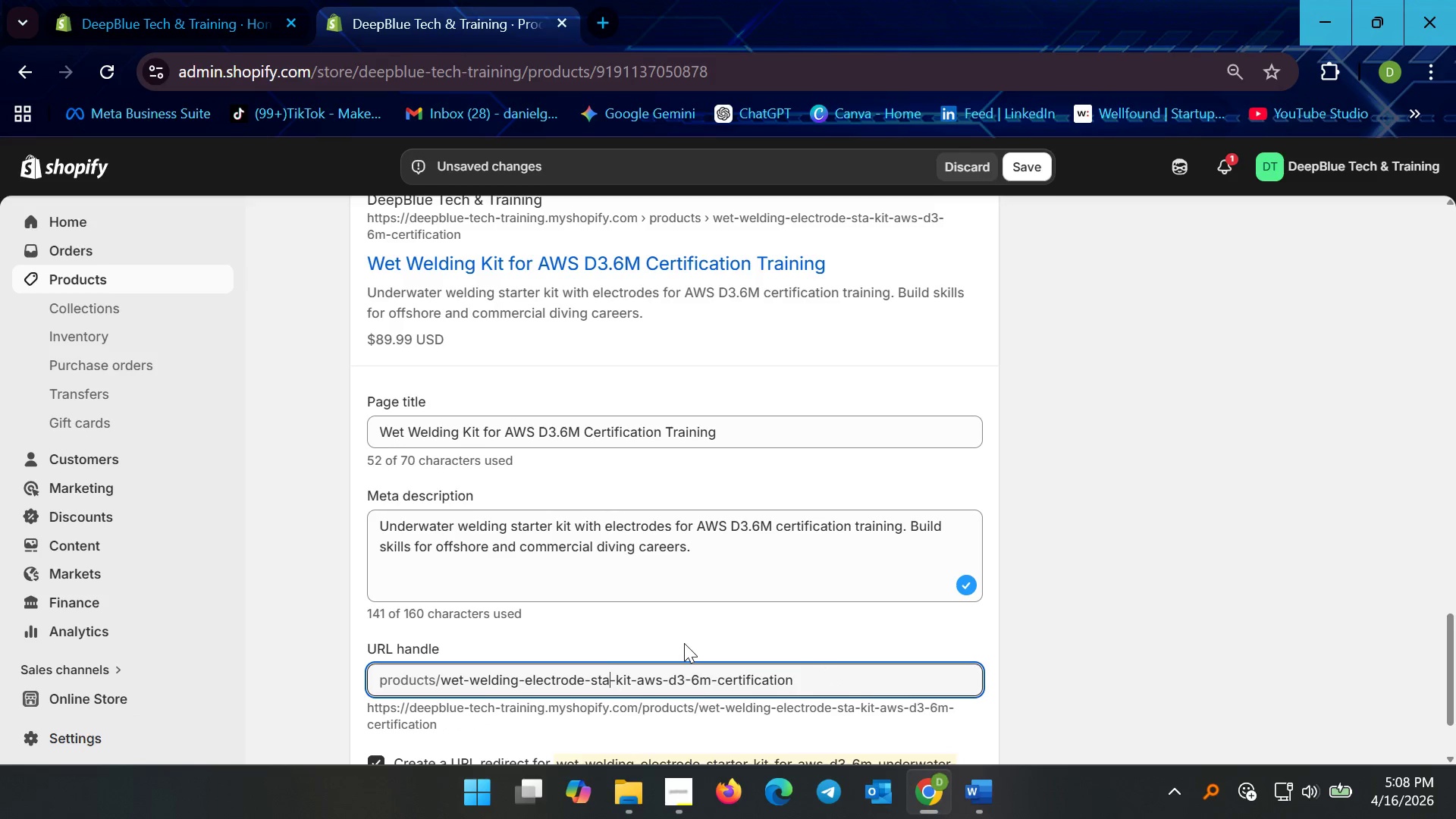 
key(Backspace)
 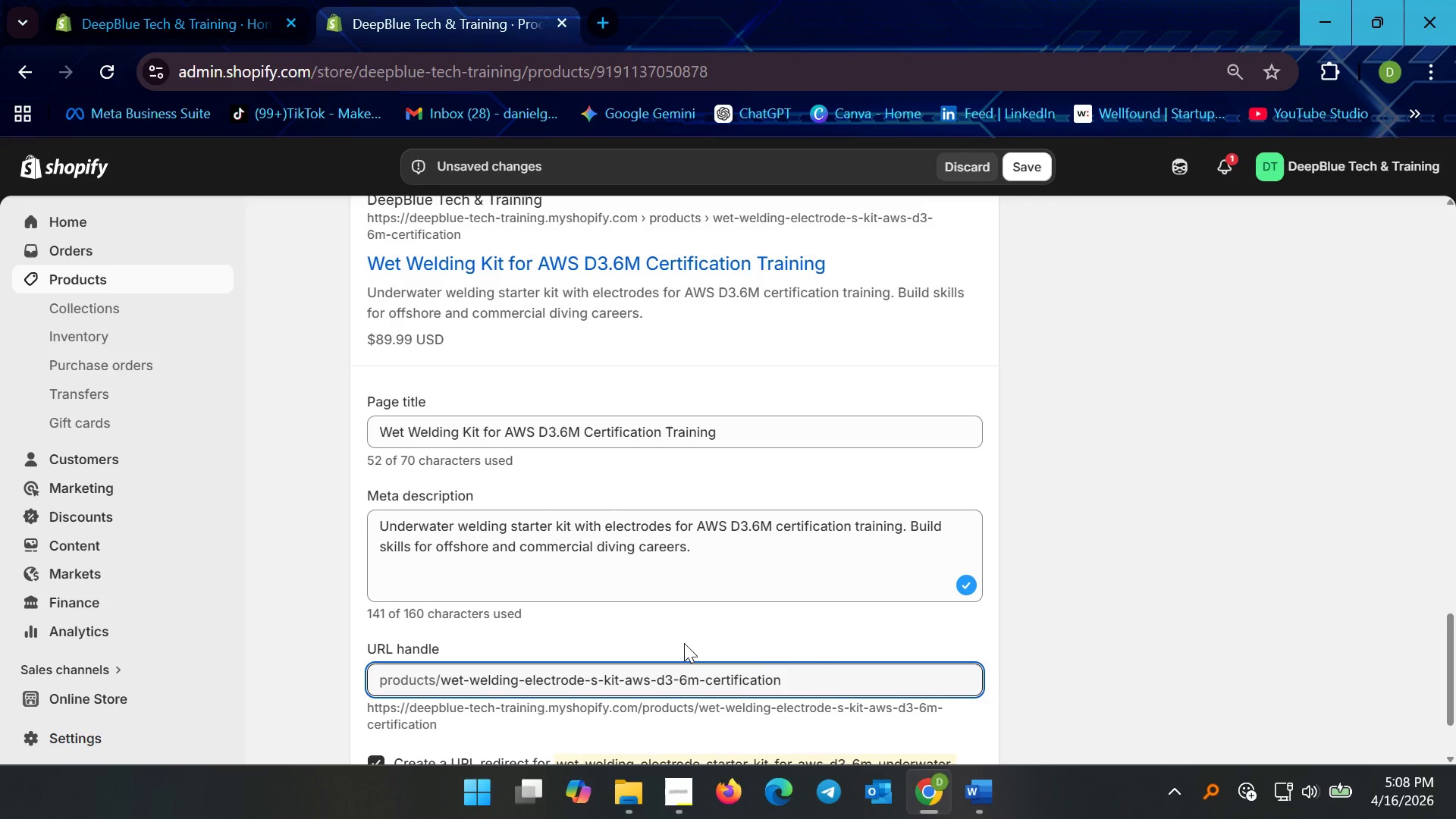 
key(Backspace)
 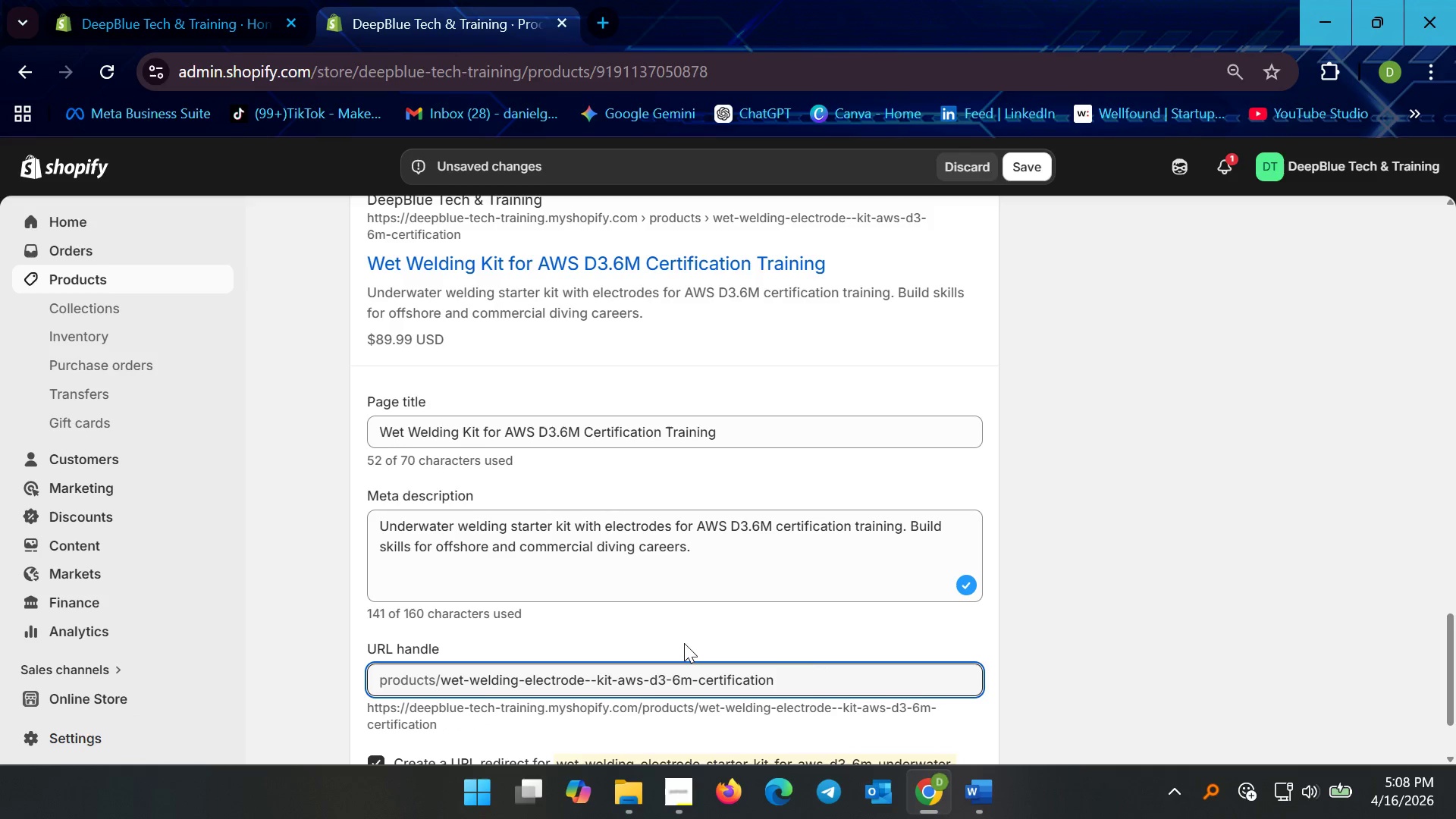 
key(Backspace)
 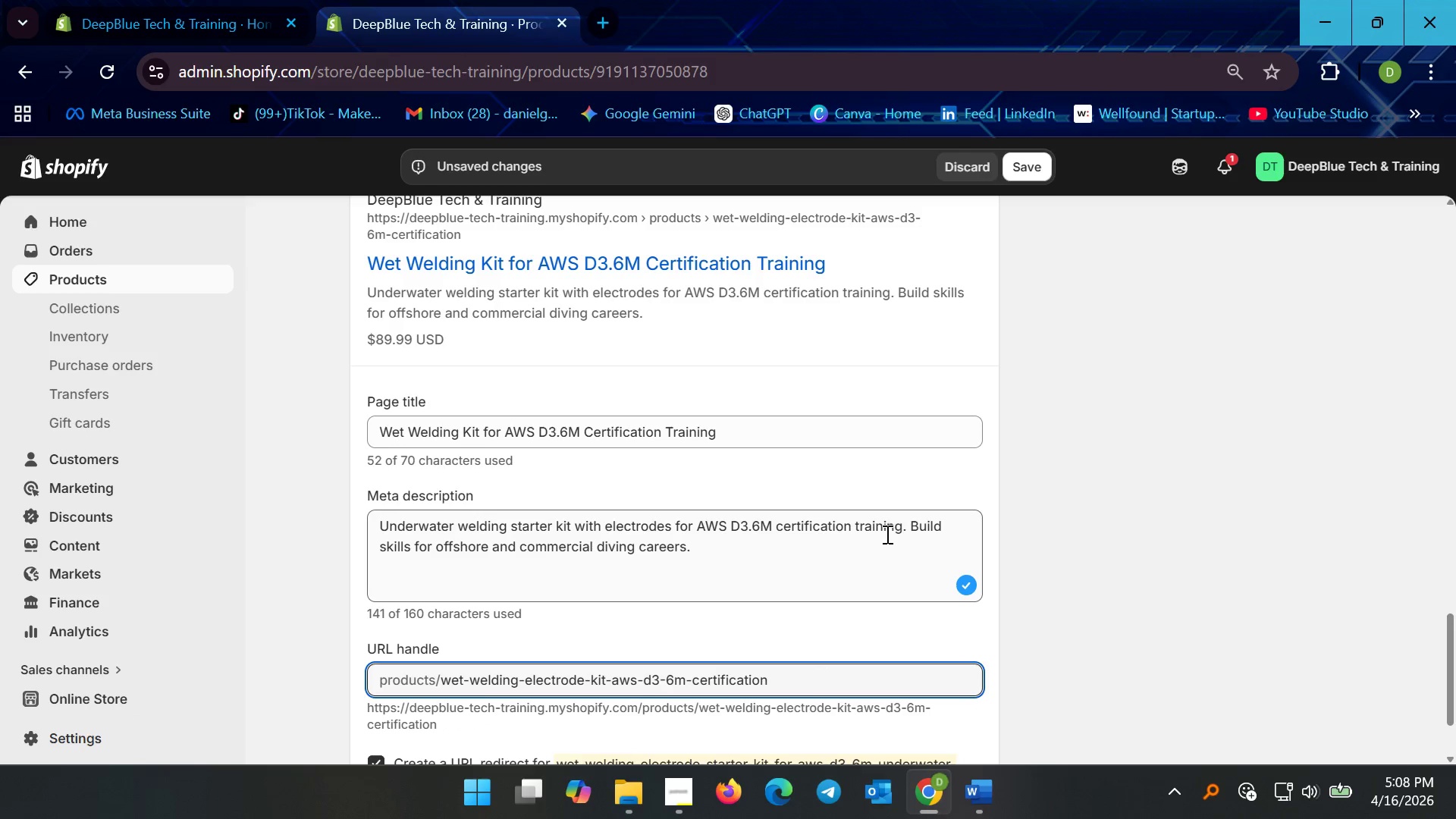 
left_click([1049, 542])
 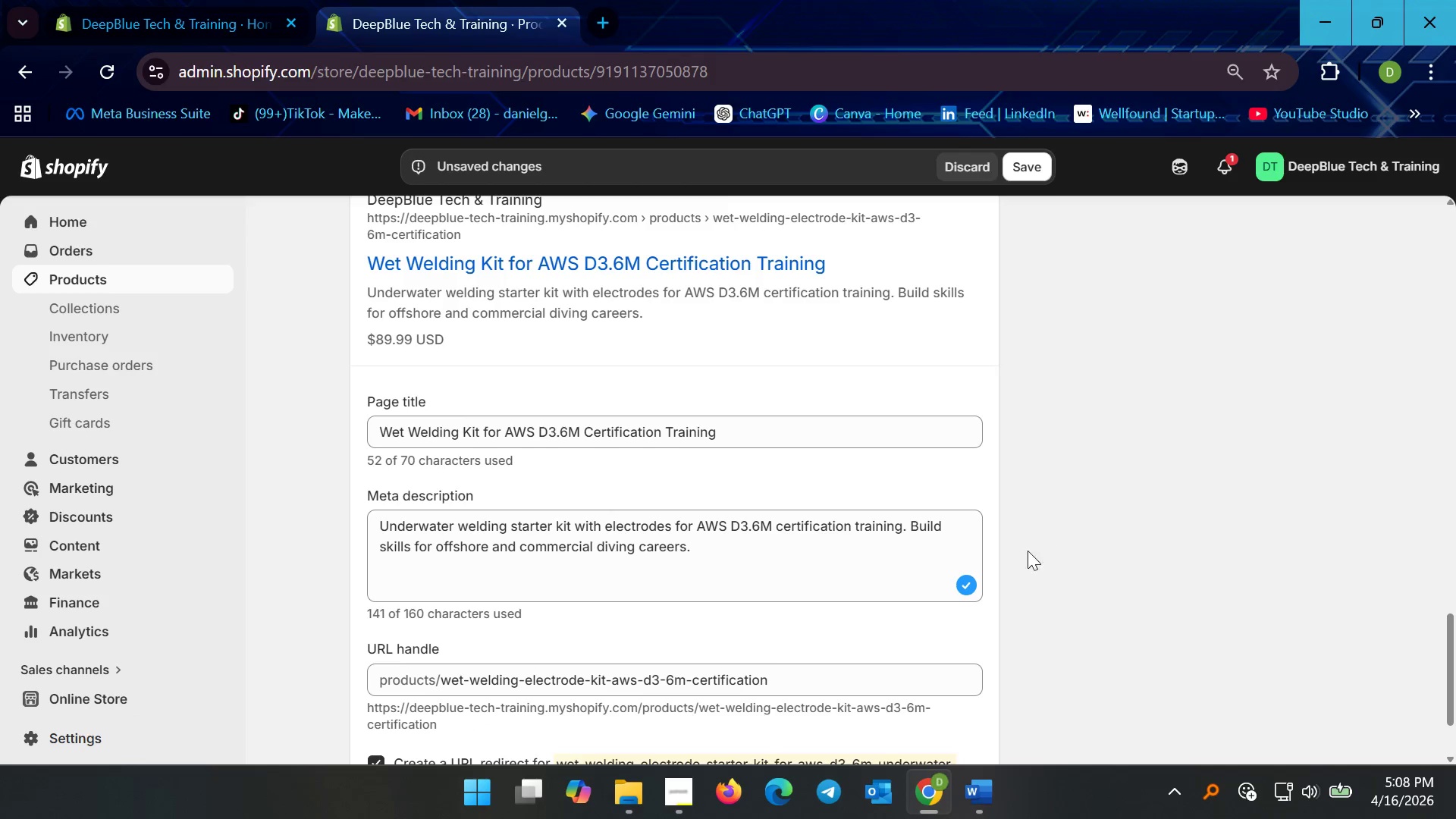 
scroll: coordinate [992, 578], scroll_direction: down, amount: 4.0
 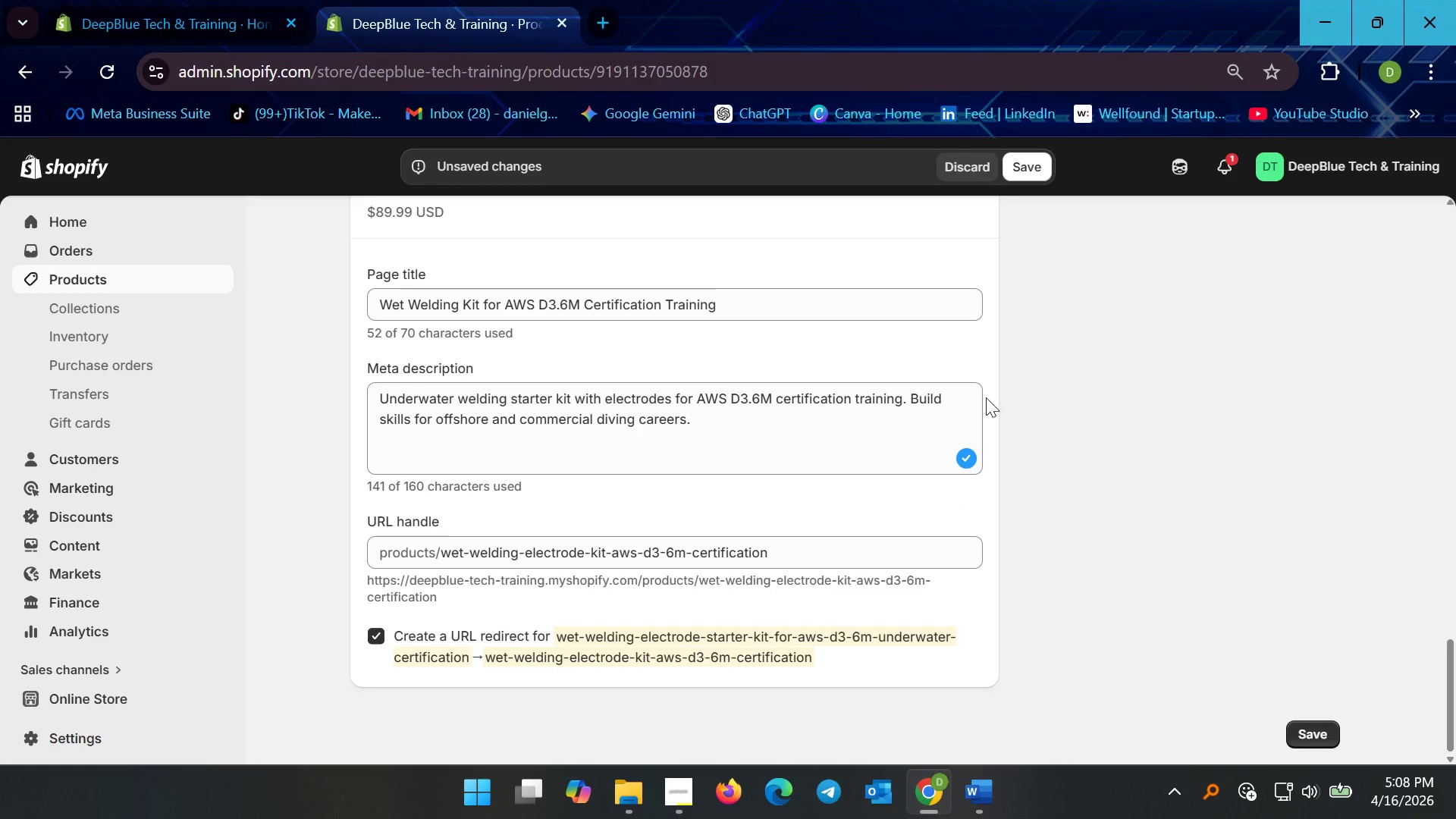 
scroll: coordinate [977, 536], scroll_direction: up, amount: 16.0
 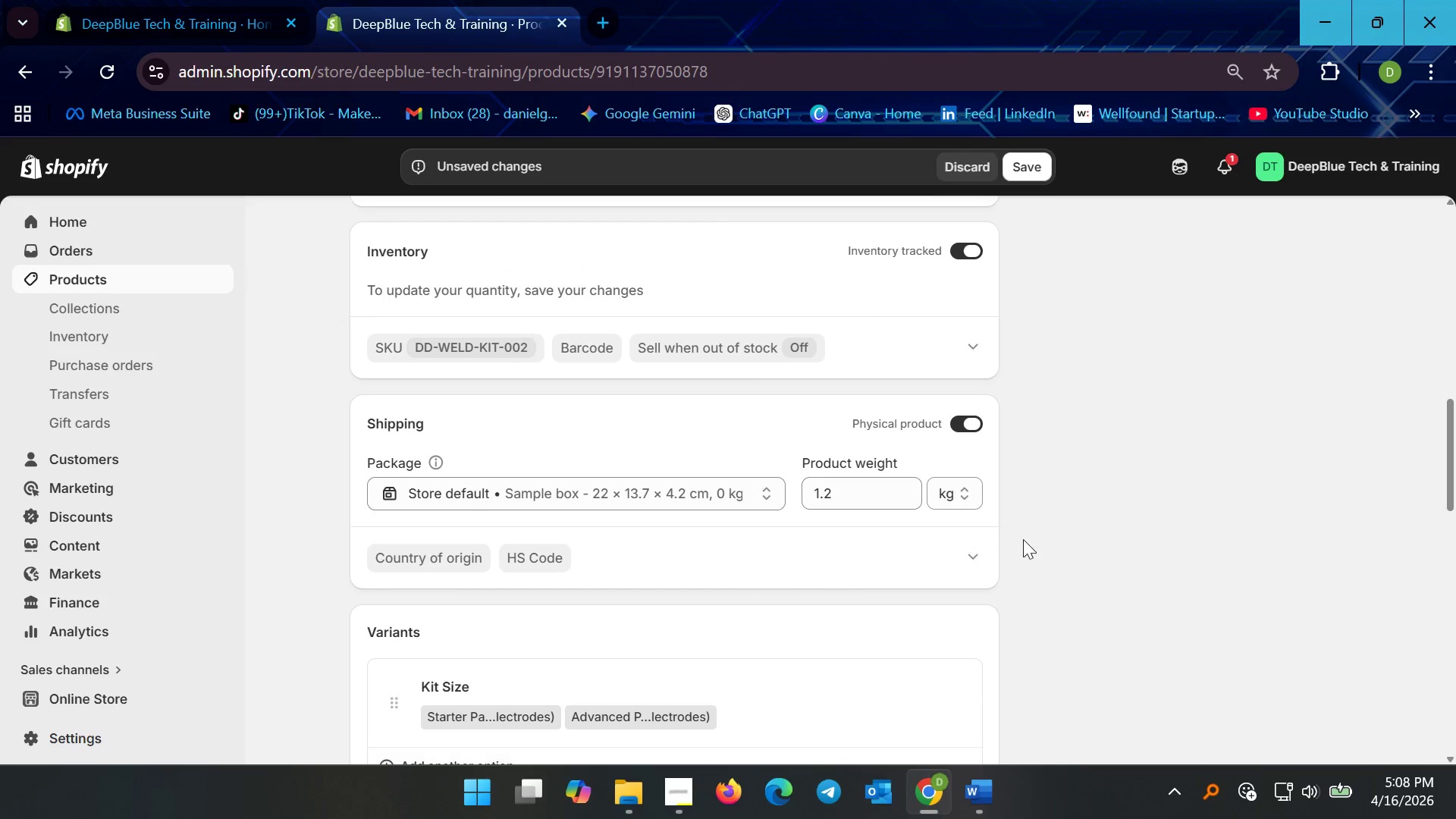 
scroll: coordinate [989, 525], scroll_direction: up, amount: 11.0
 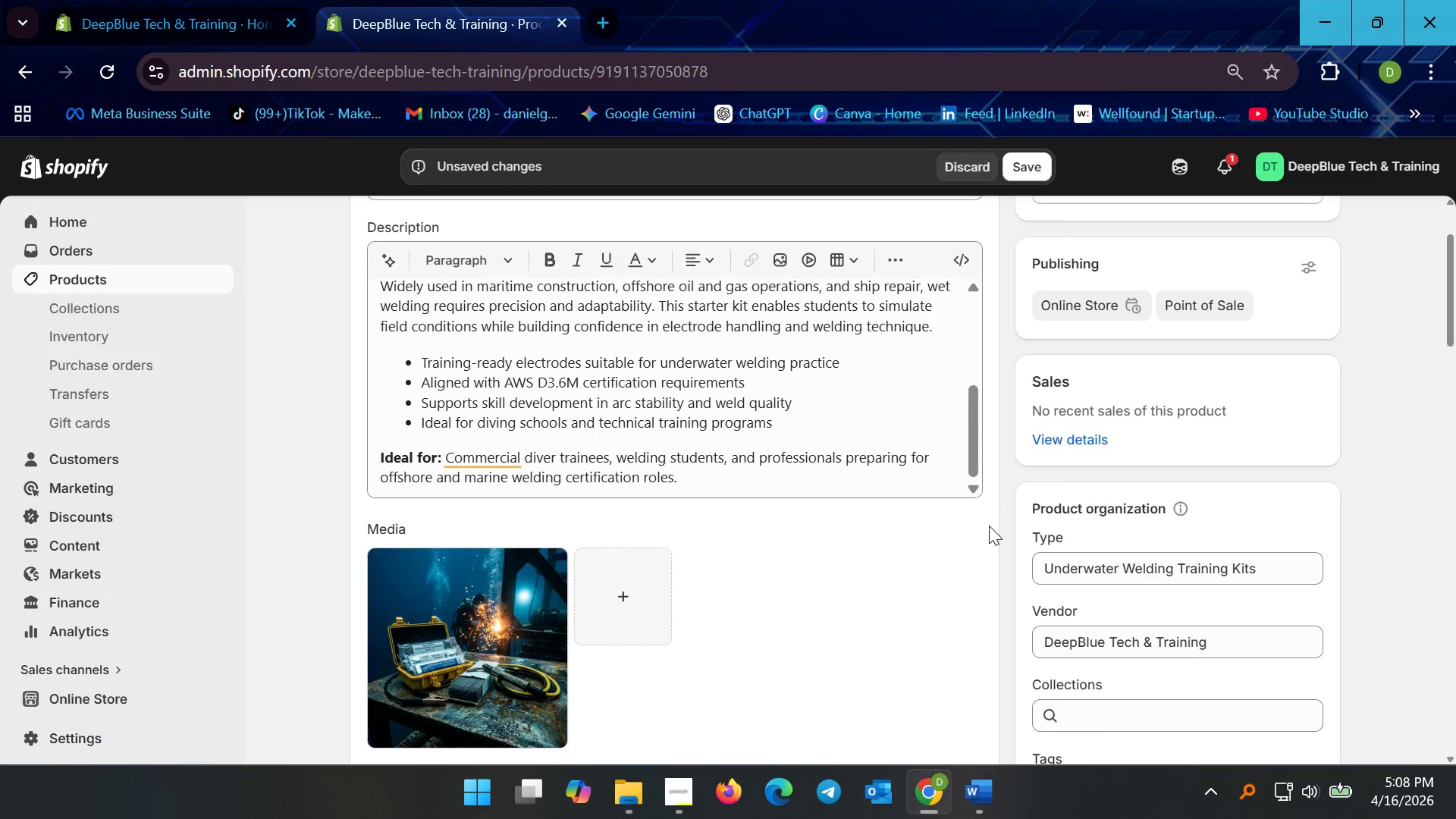 
scroll: coordinate [989, 526], scroll_direction: up, amount: 2.0
 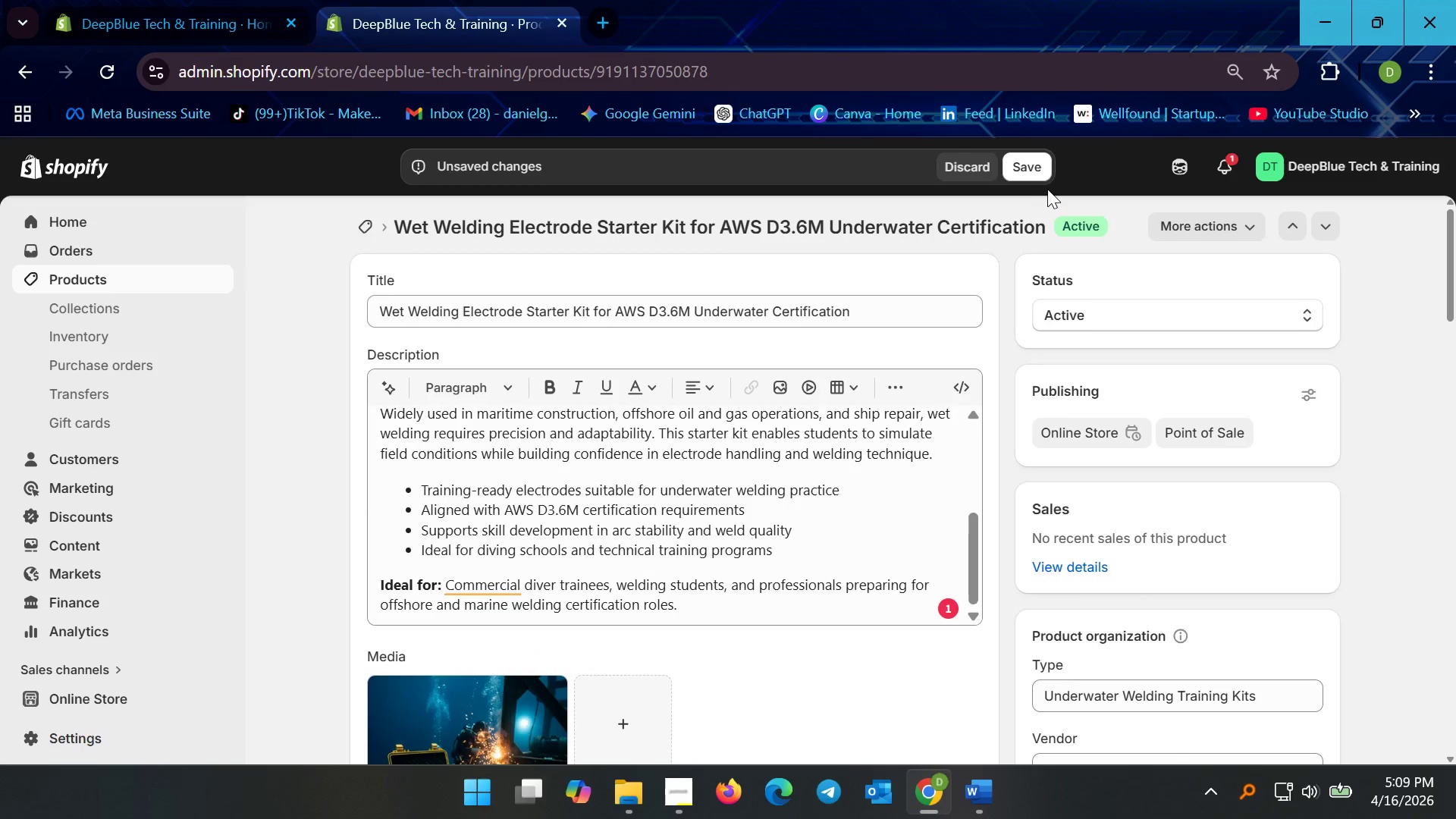 
left_click([1040, 177])
 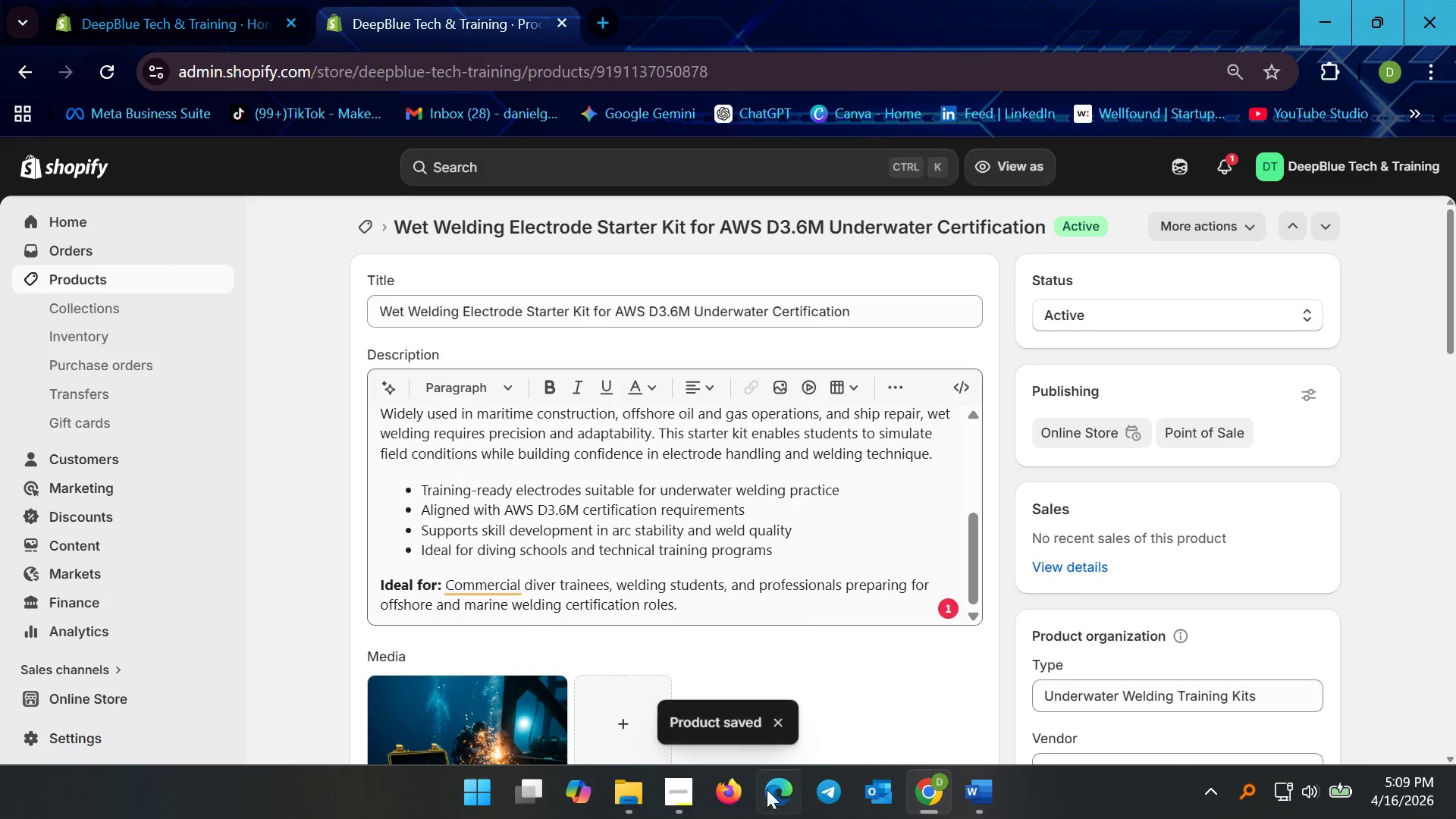 
wait(6.94)
 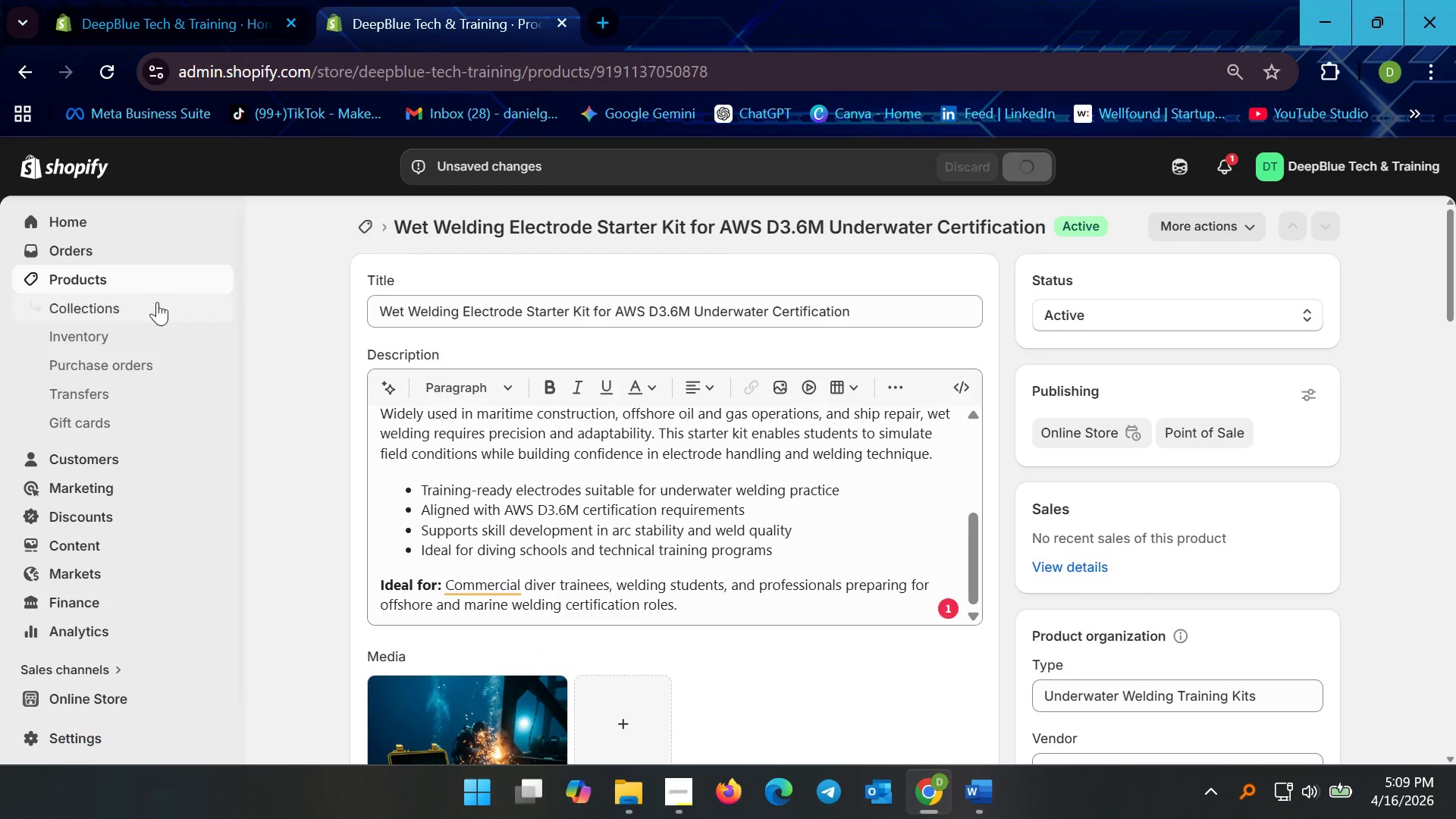 
mouse_move([902, 783])
 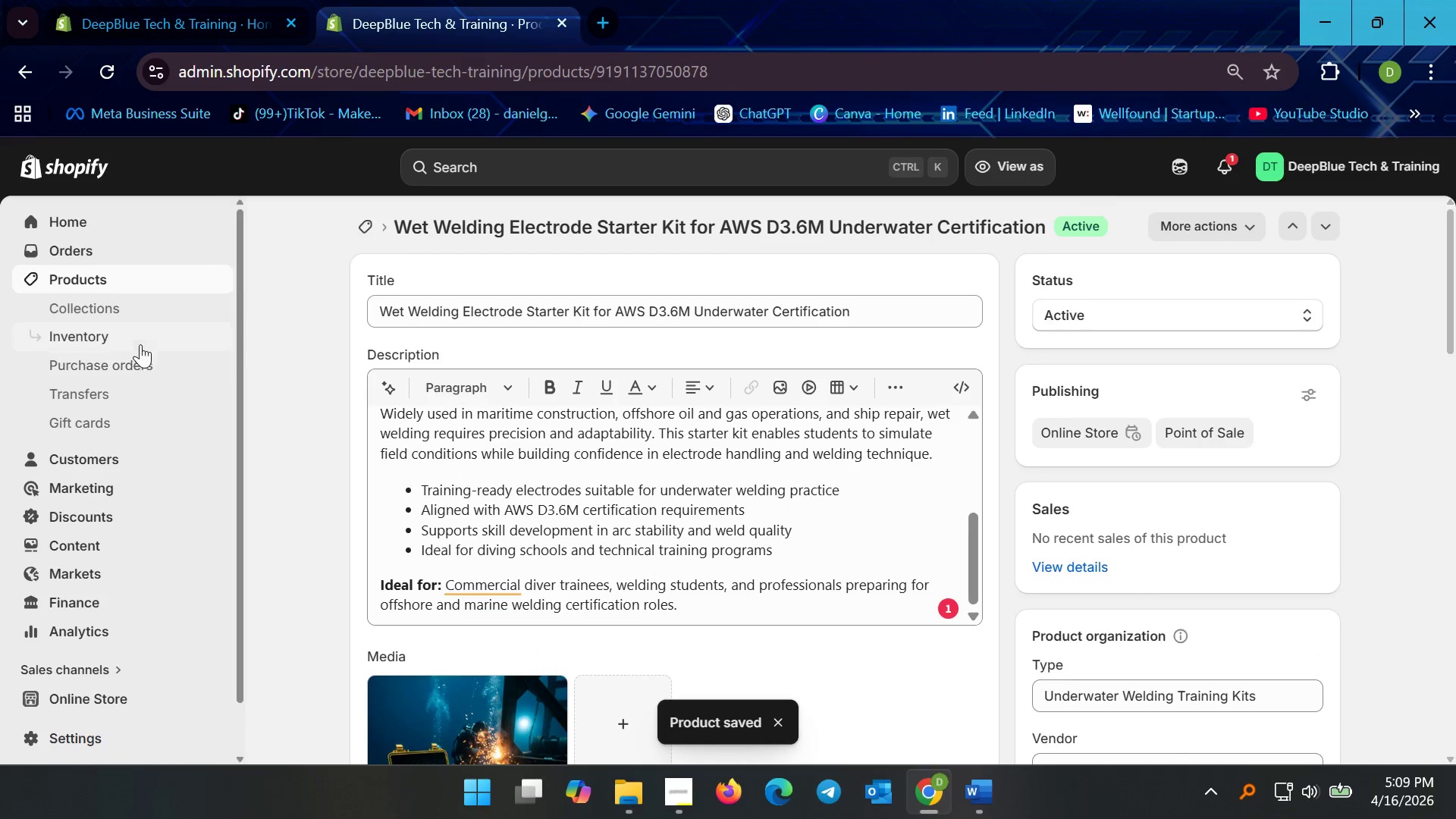 
left_click([106, 281])
 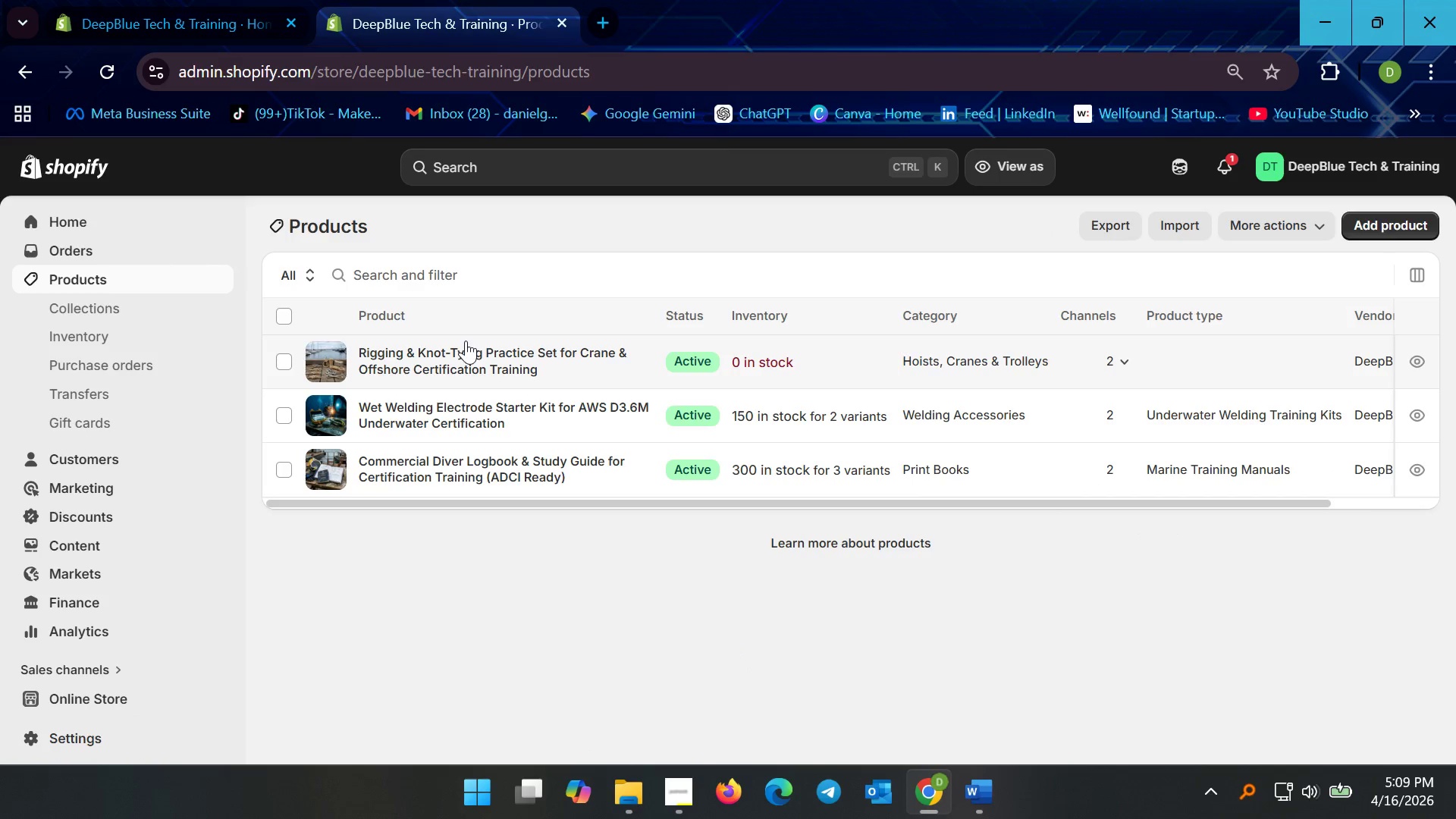 
wait(5.08)
 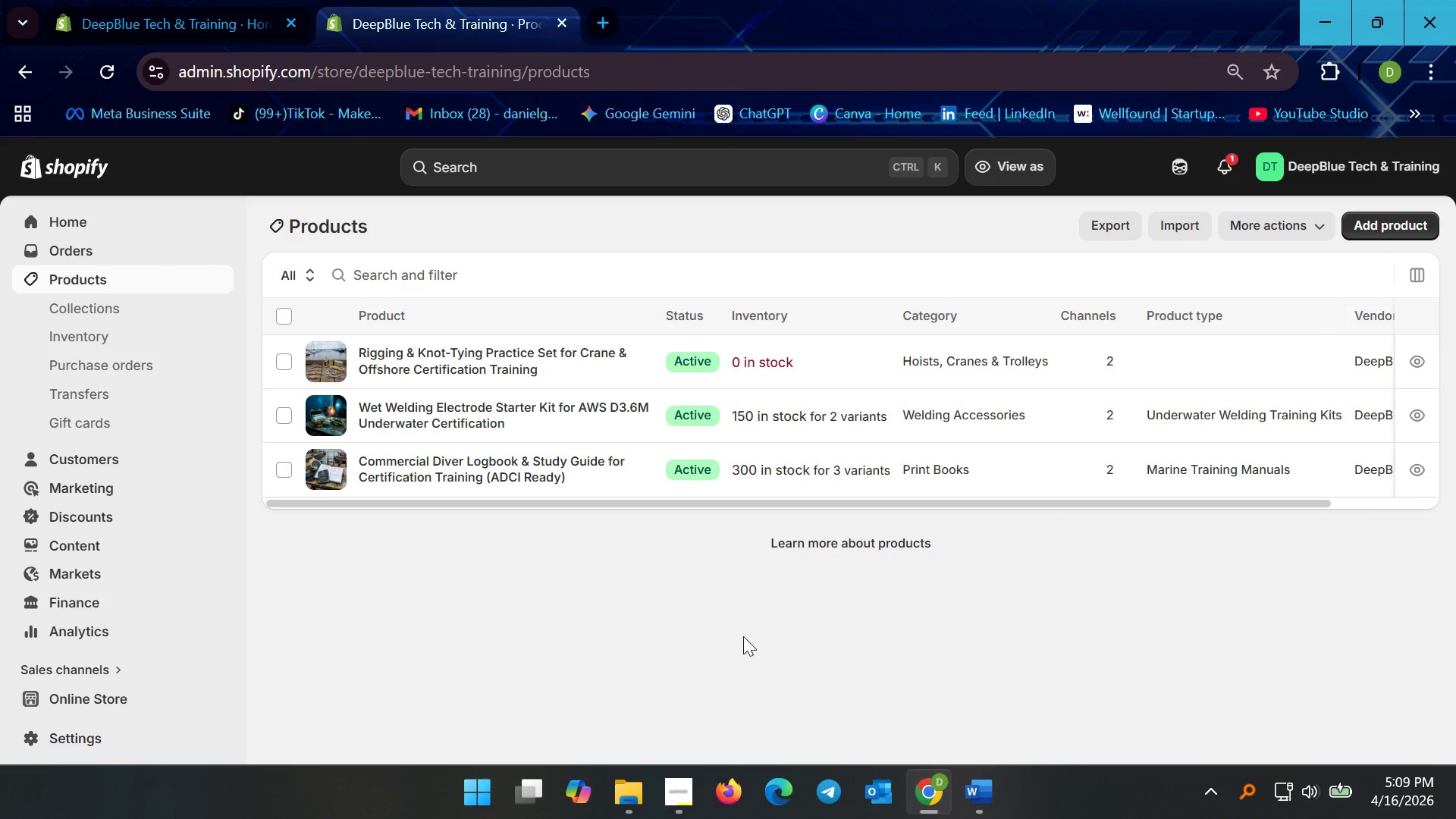 
left_click([990, 791])
 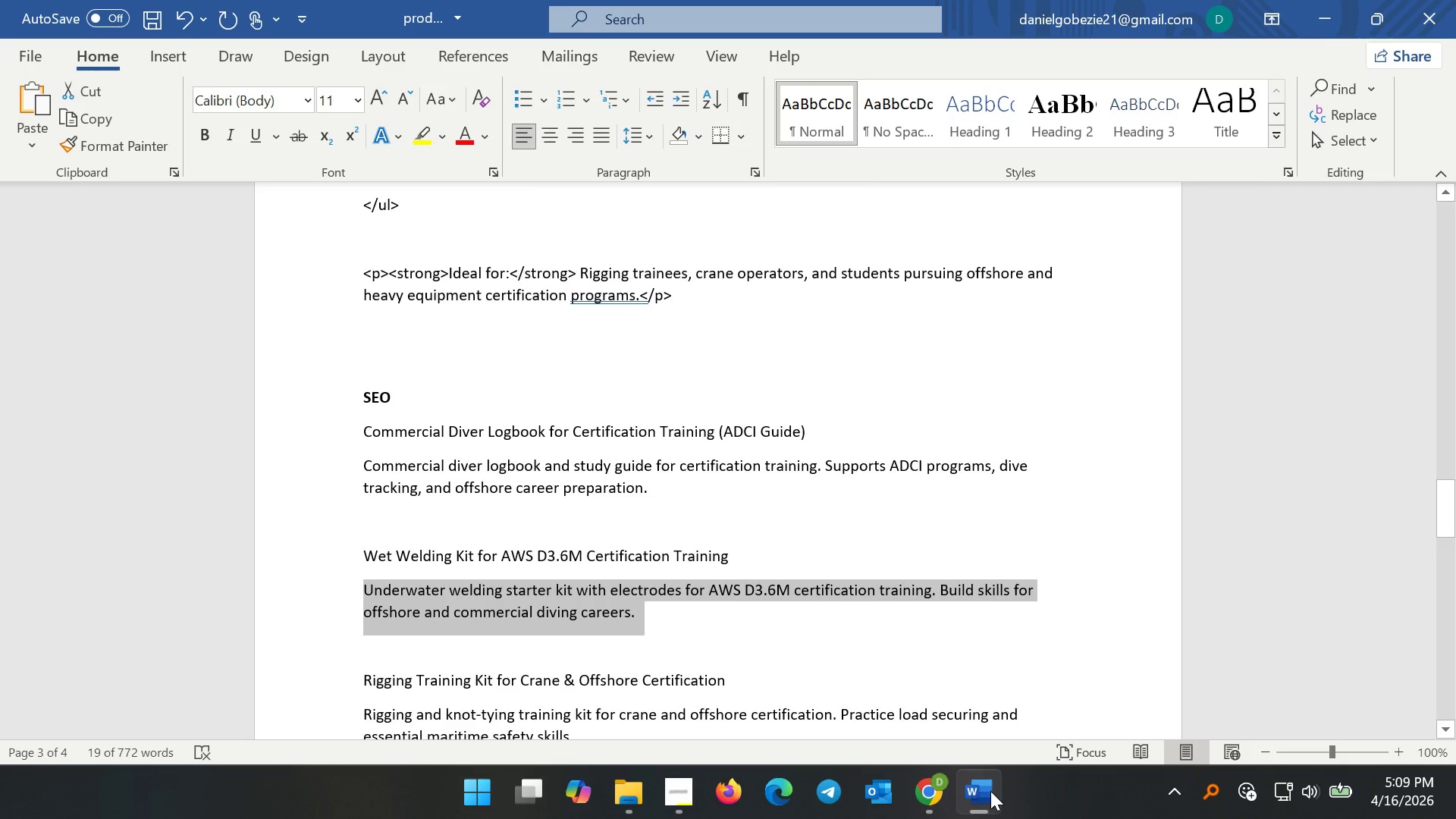 
left_click([990, 791])
 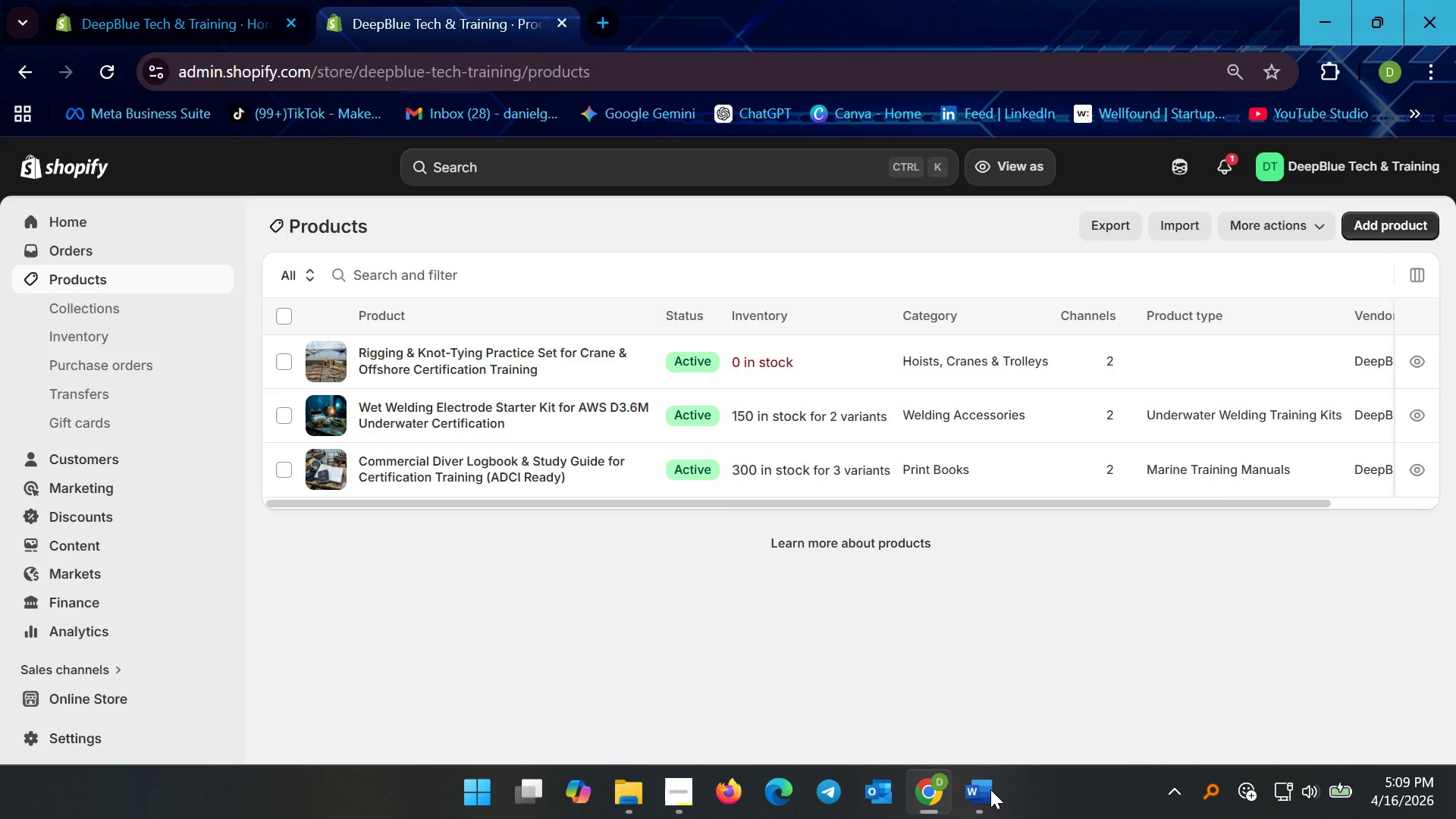 
left_click([990, 789])
 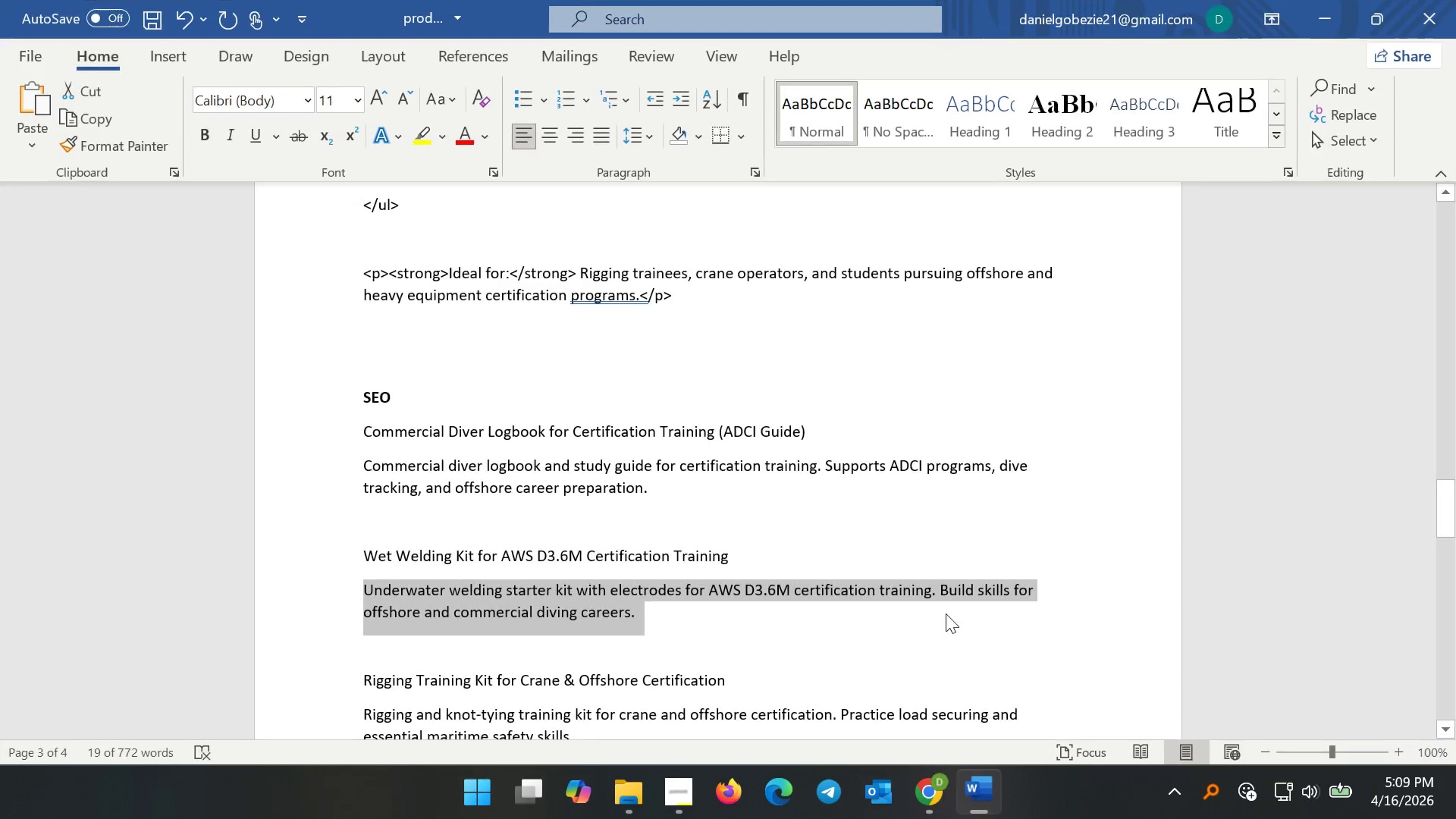 
scroll: coordinate [598, 551], scroll_direction: up, amount: 33.0
 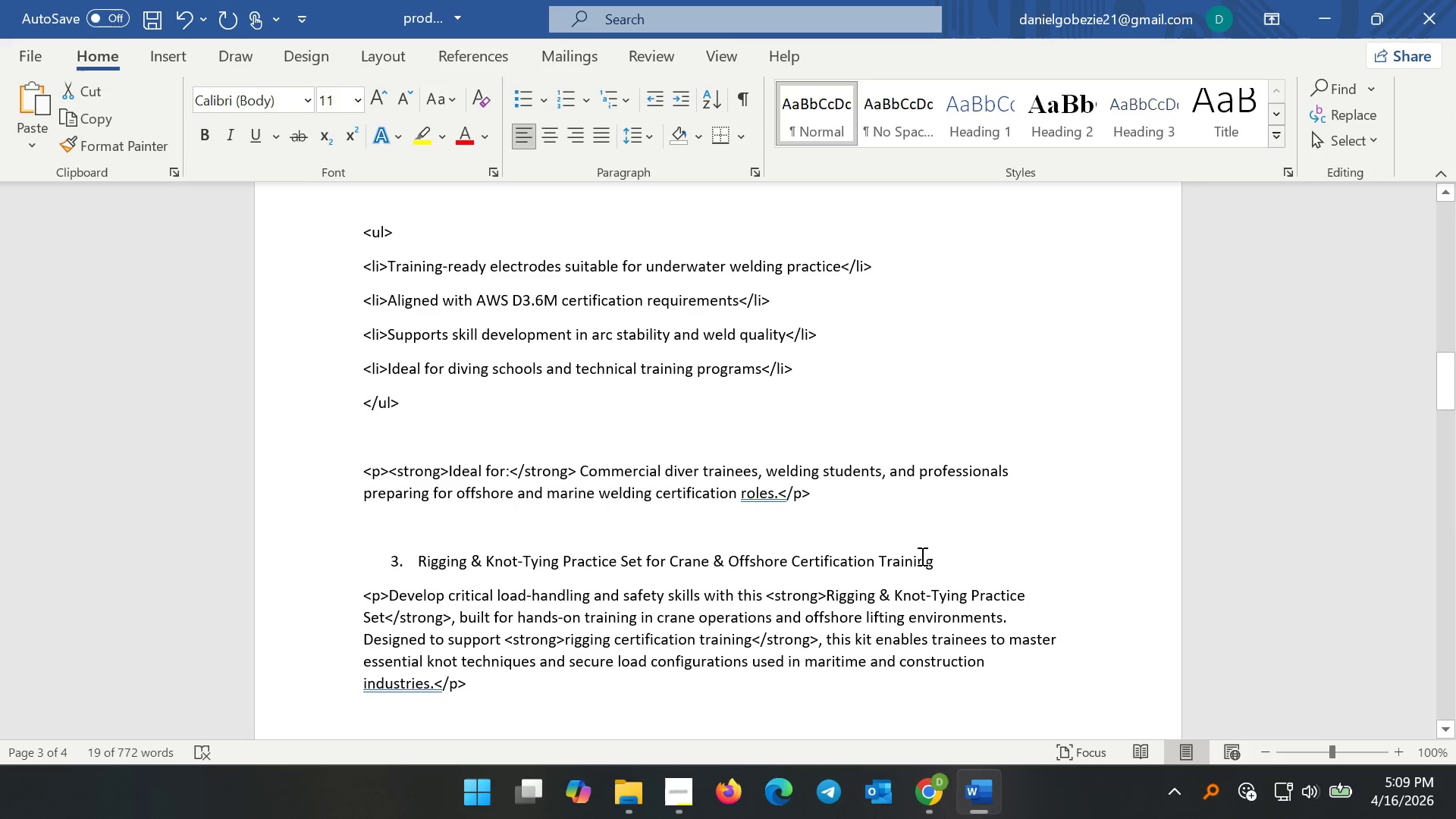 
left_click_drag(start_coordinate=[945, 561], to_coordinate=[410, 565])
 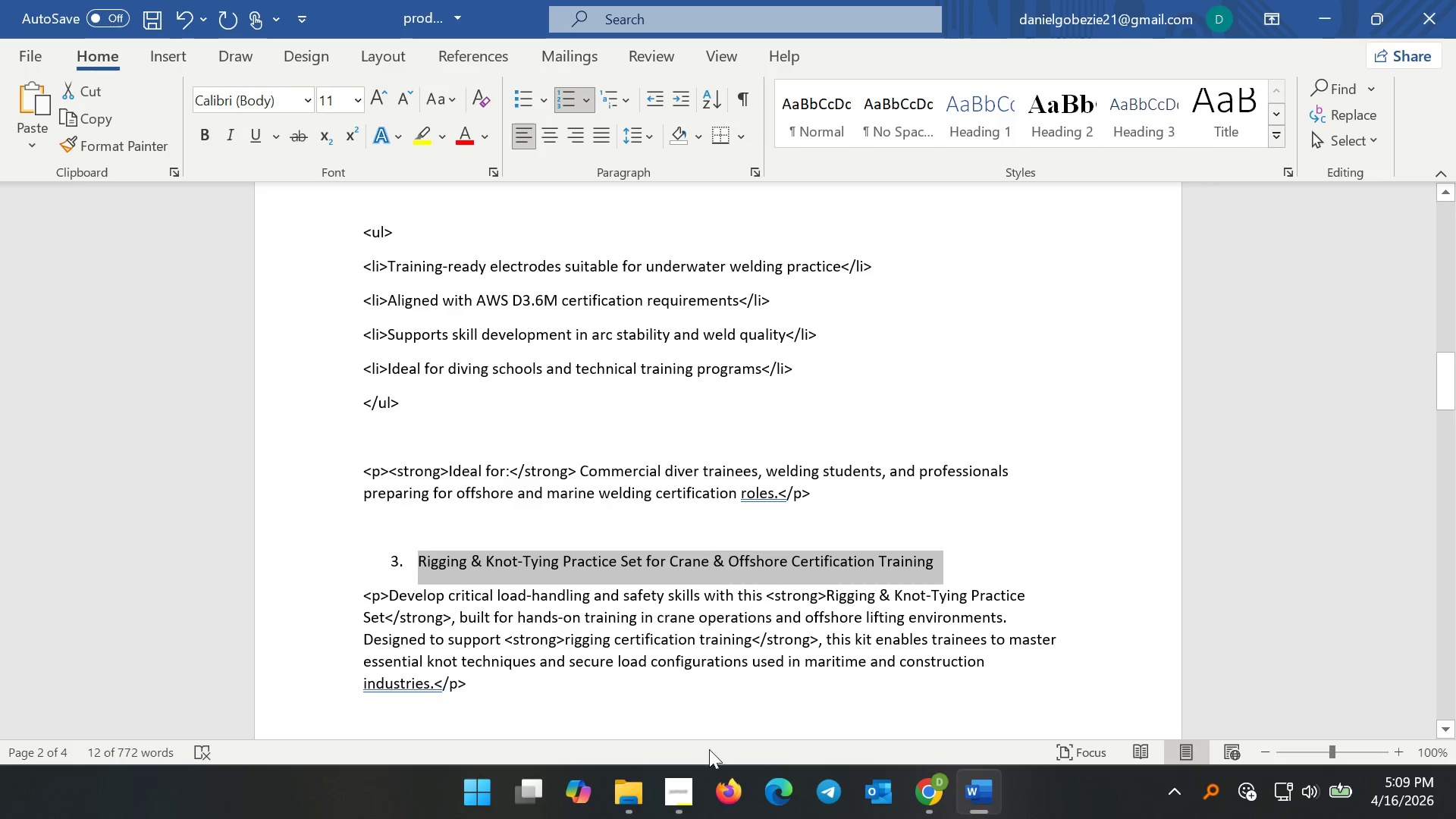 
key(Control+C)
 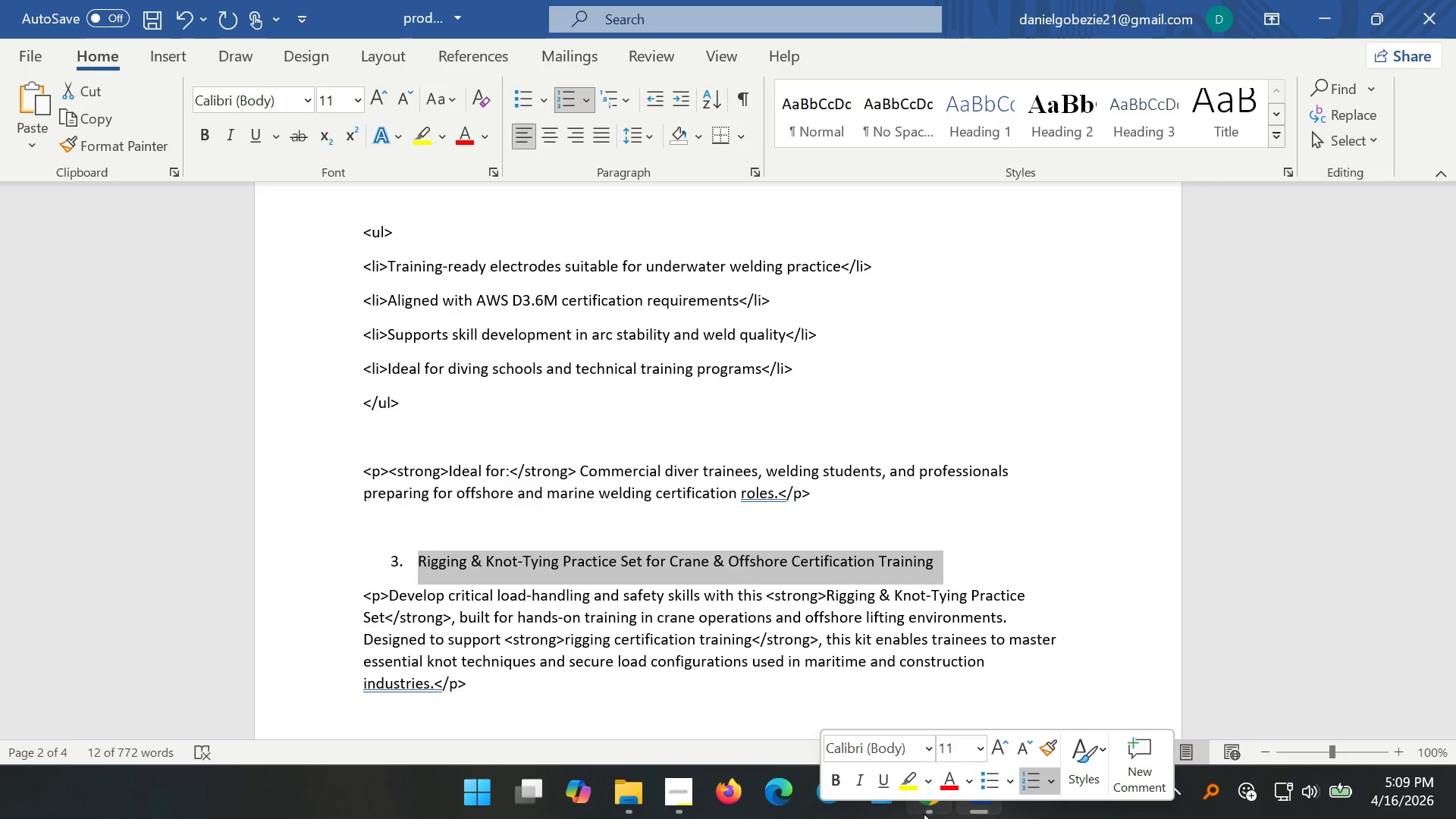 
left_click([943, 817])
 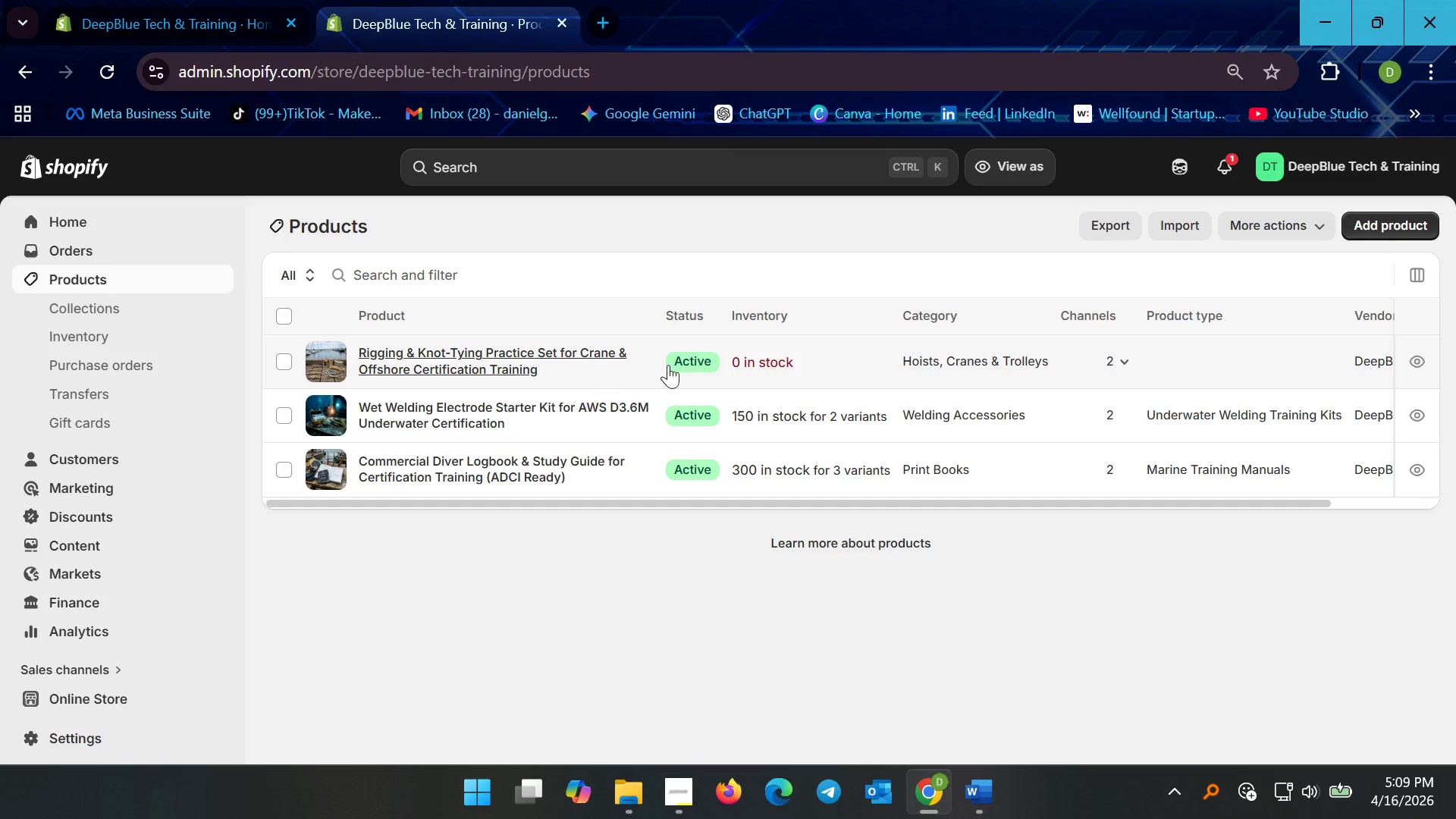 
left_click([571, 358])
 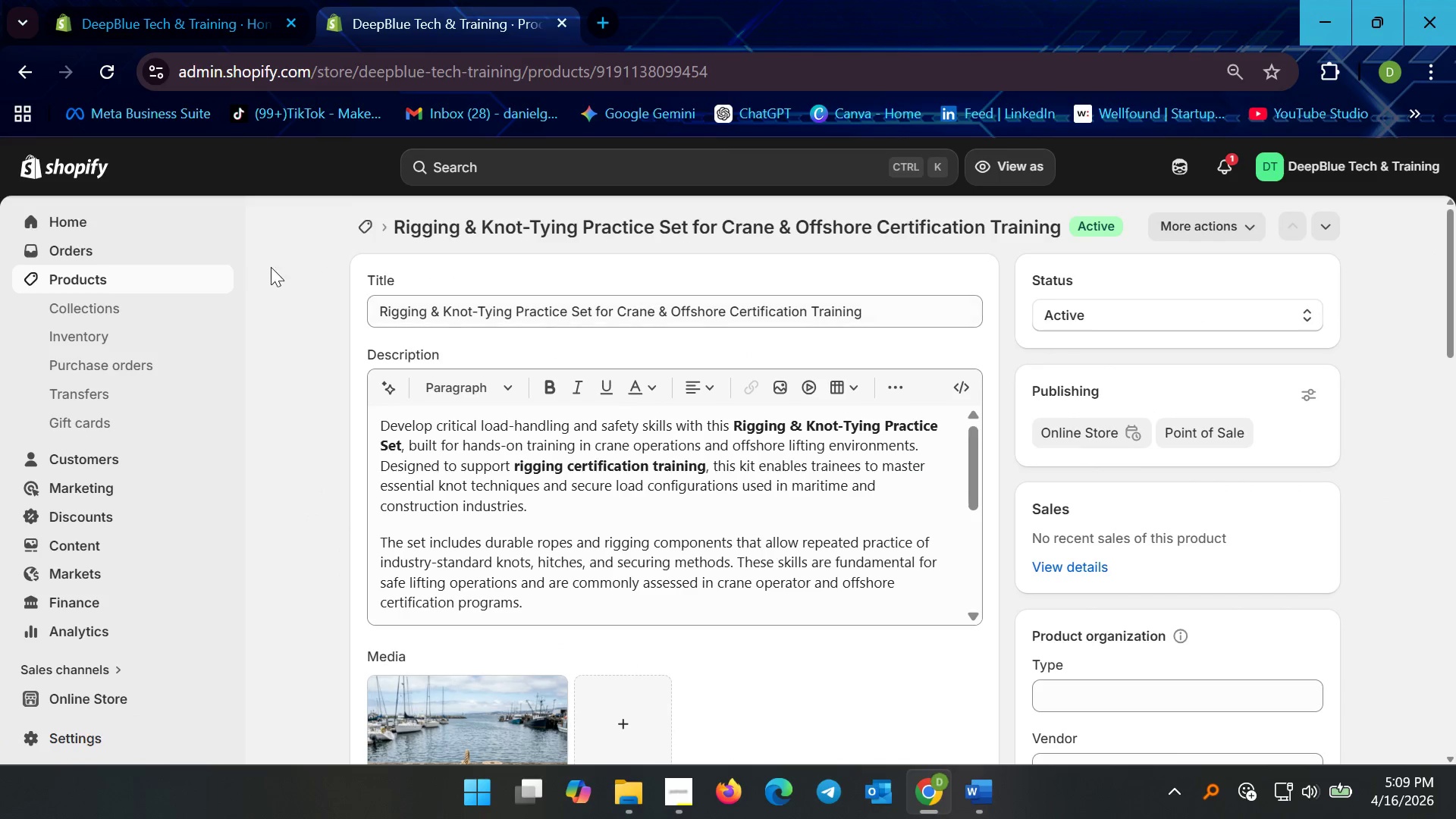 
left_click([138, 270])
 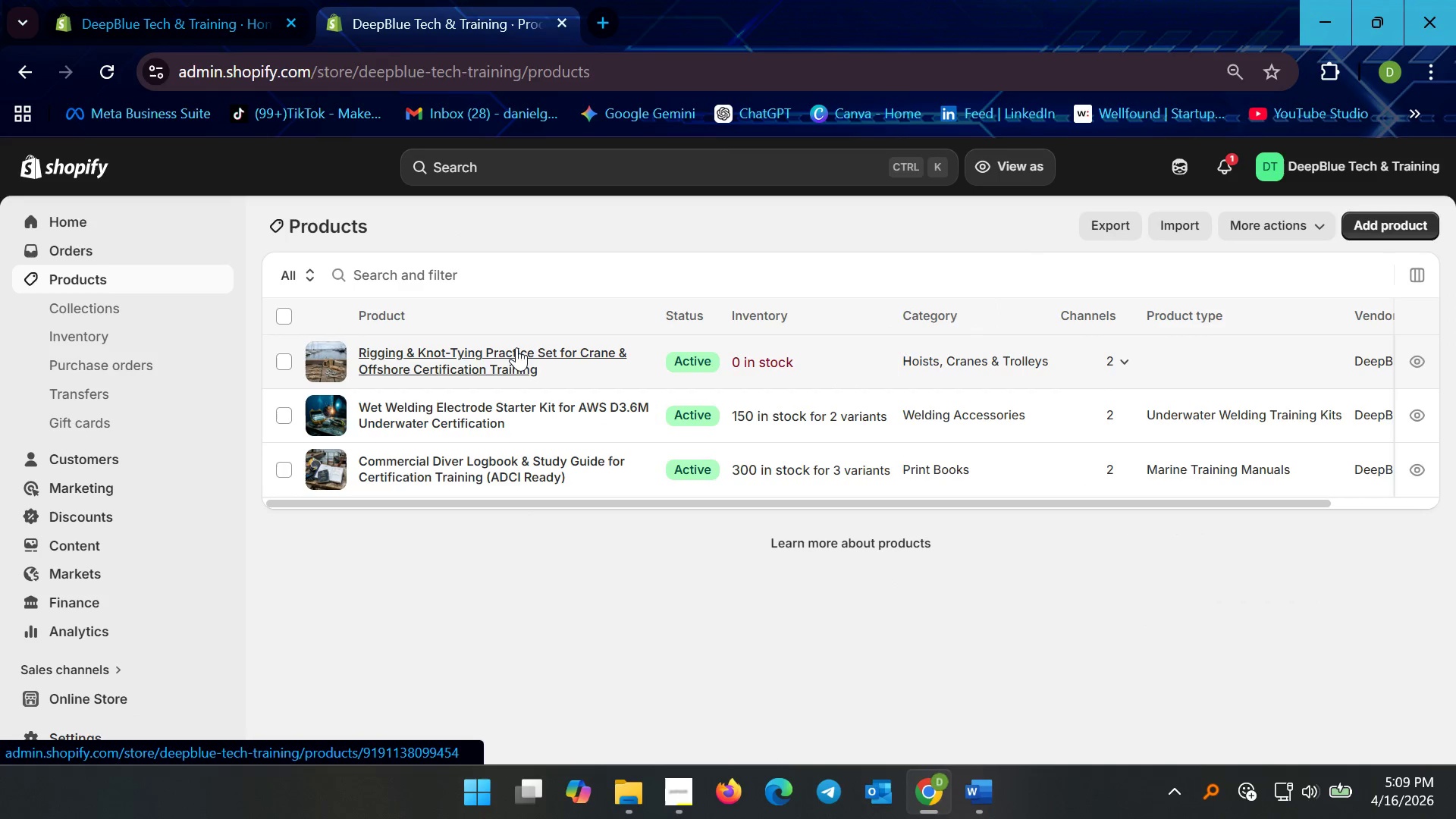 
left_click([505, 347])
 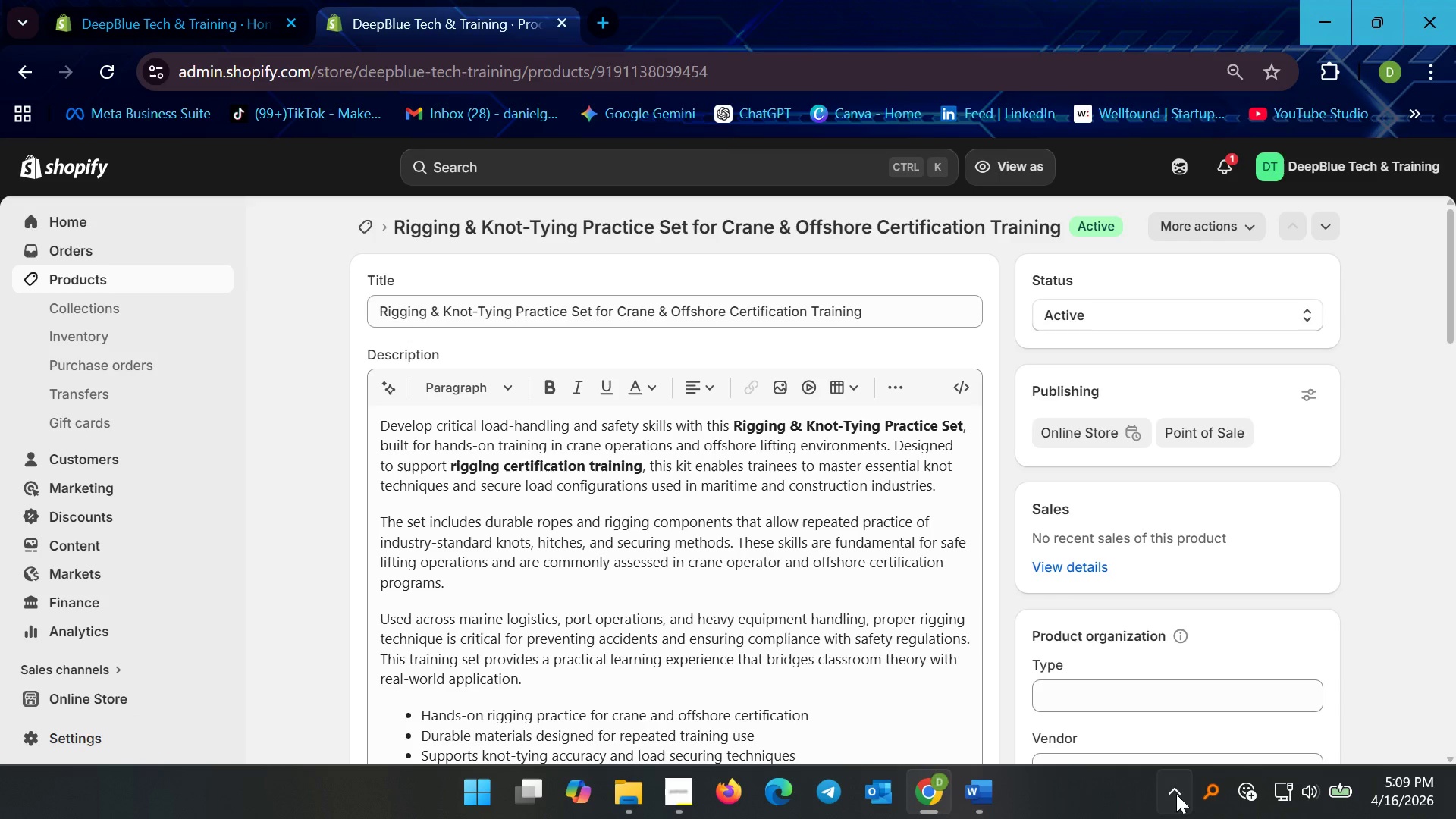 
scroll: coordinate [714, 616], scroll_direction: down, amount: 6.0
 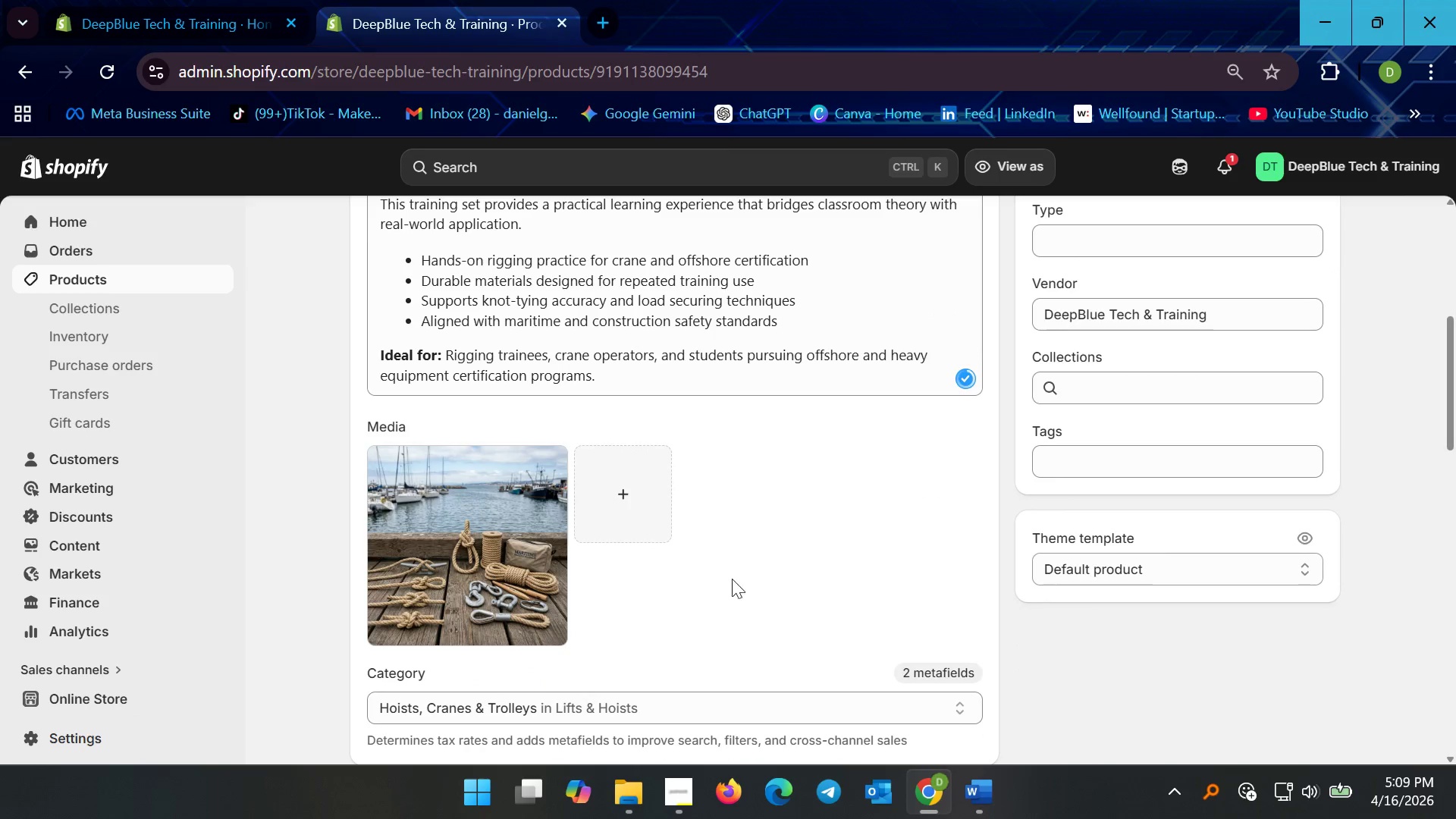 
left_click([742, 547])
 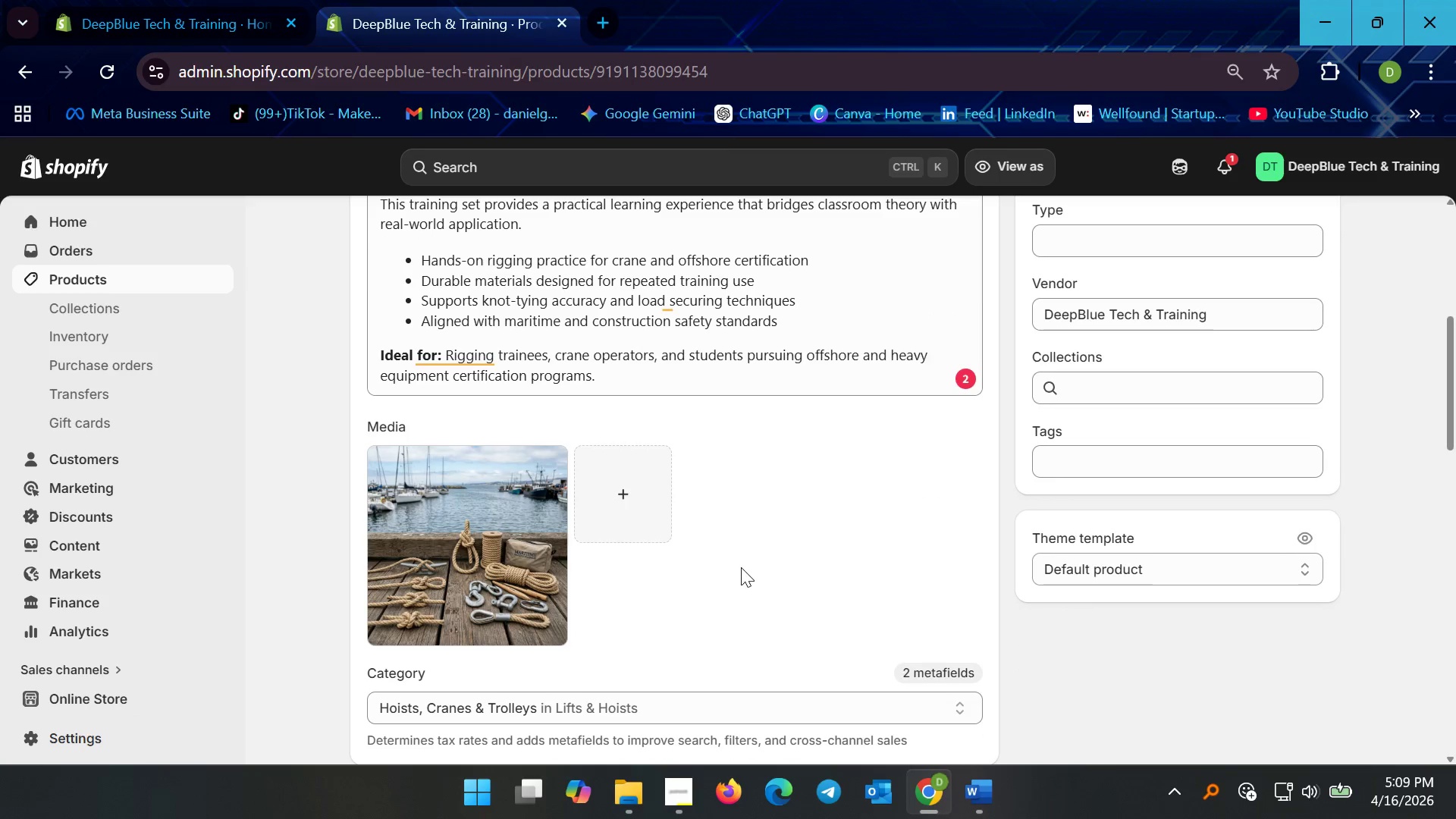 
scroll: coordinate [644, 627], scroll_direction: down, amount: 25.0
 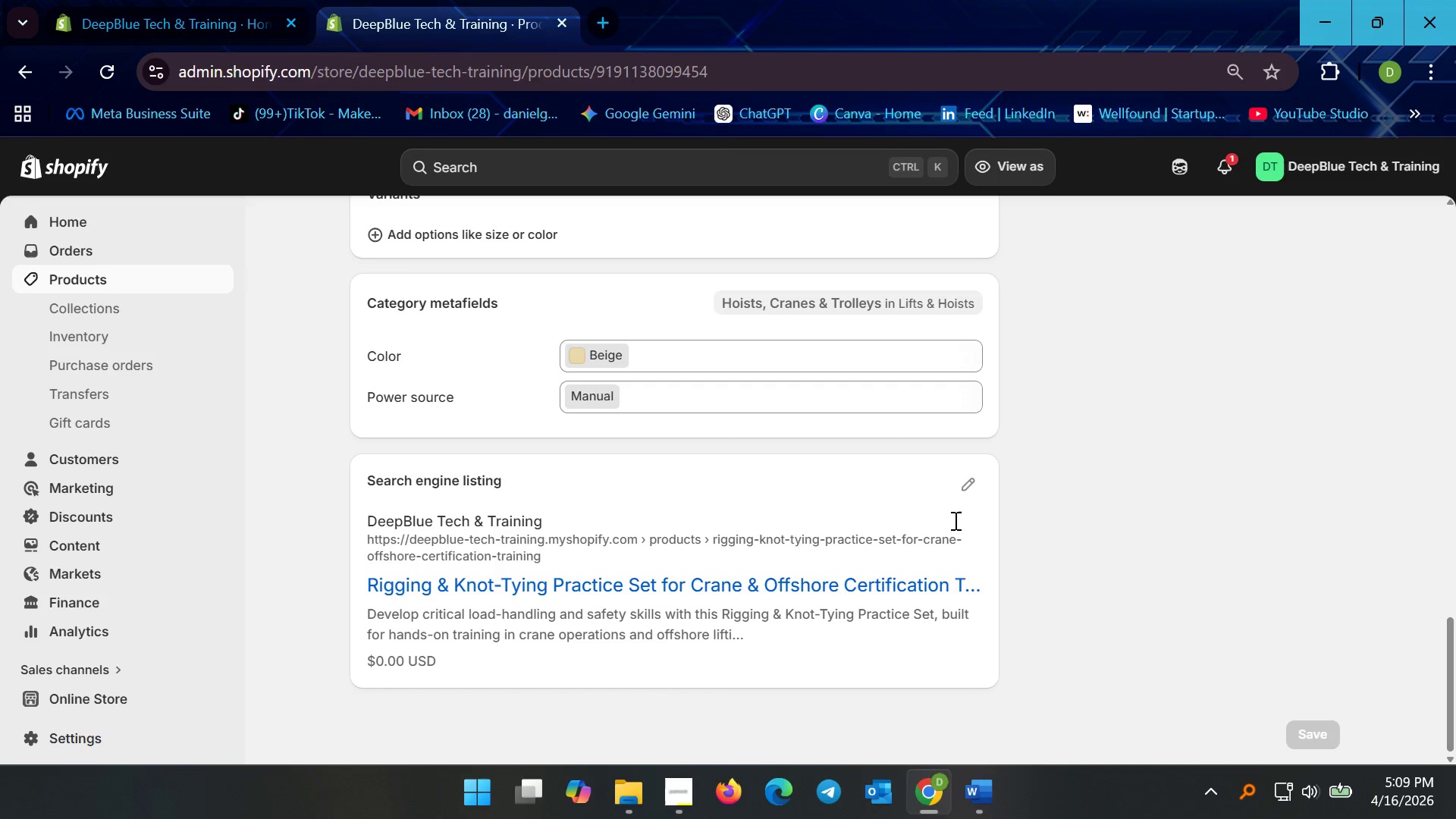 
left_click([963, 483])
 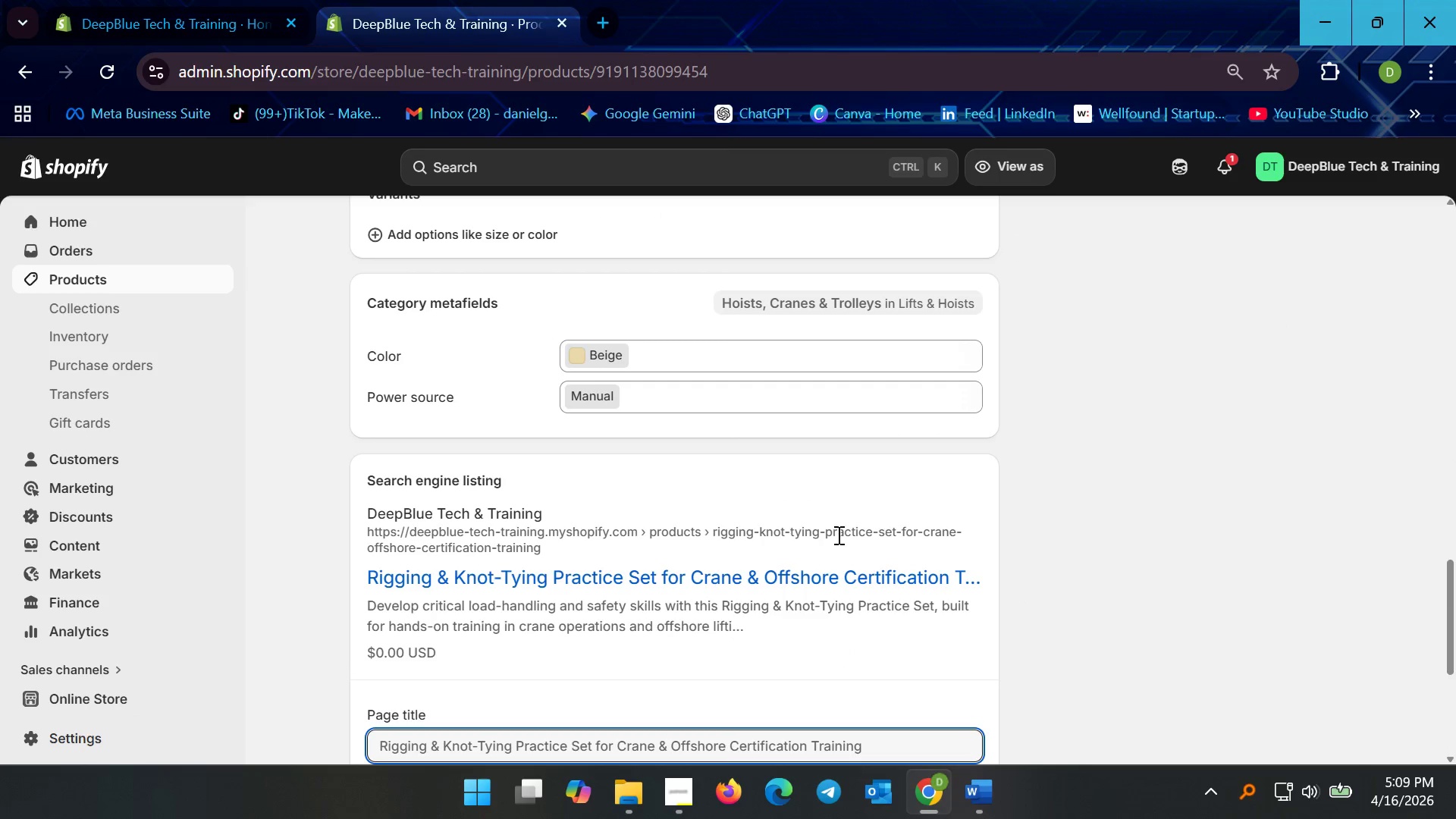 
scroll: coordinate [761, 602], scroll_direction: down, amount: 9.0
 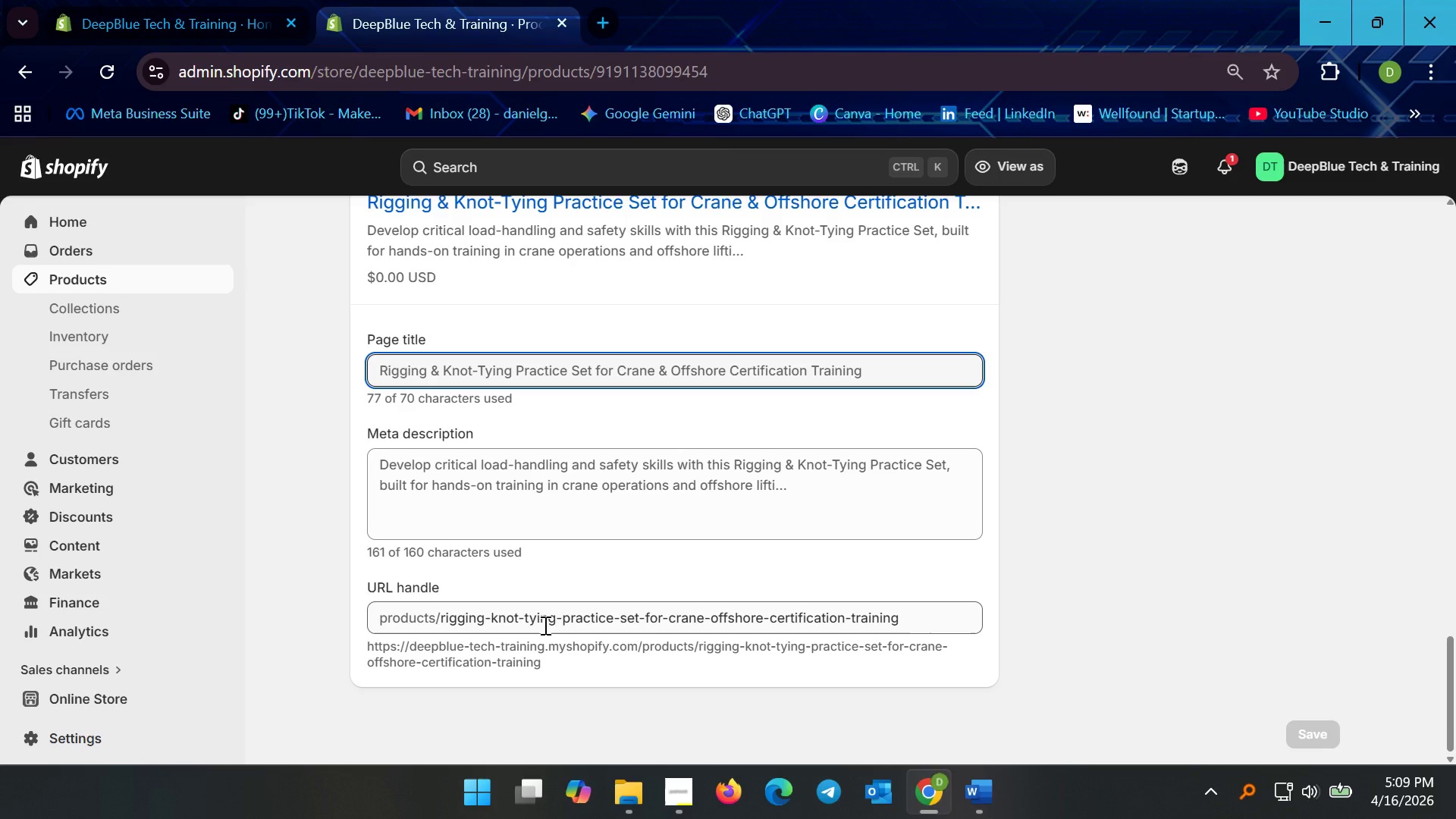 
wait(9.11)
 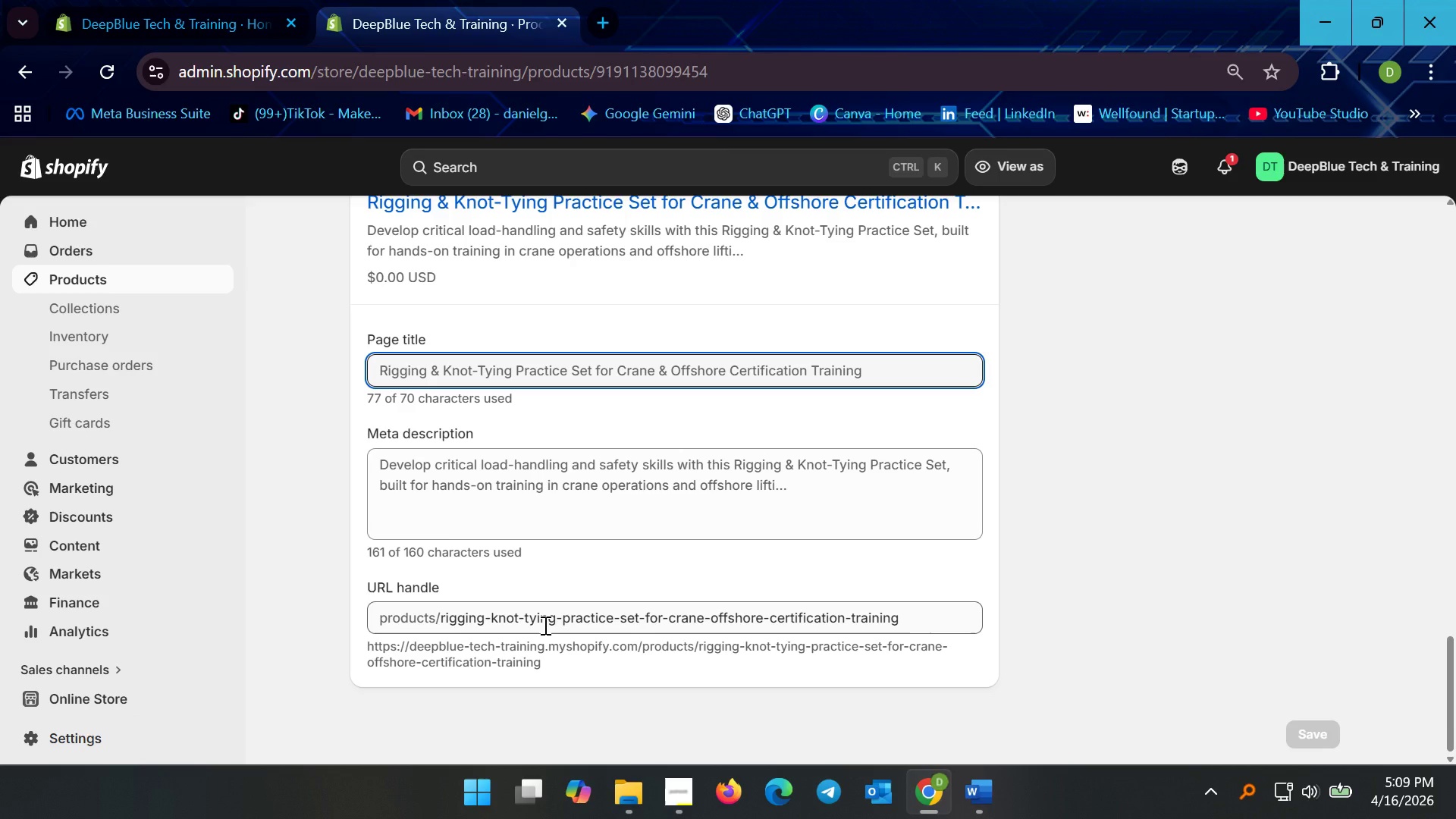 
left_click([664, 617])
 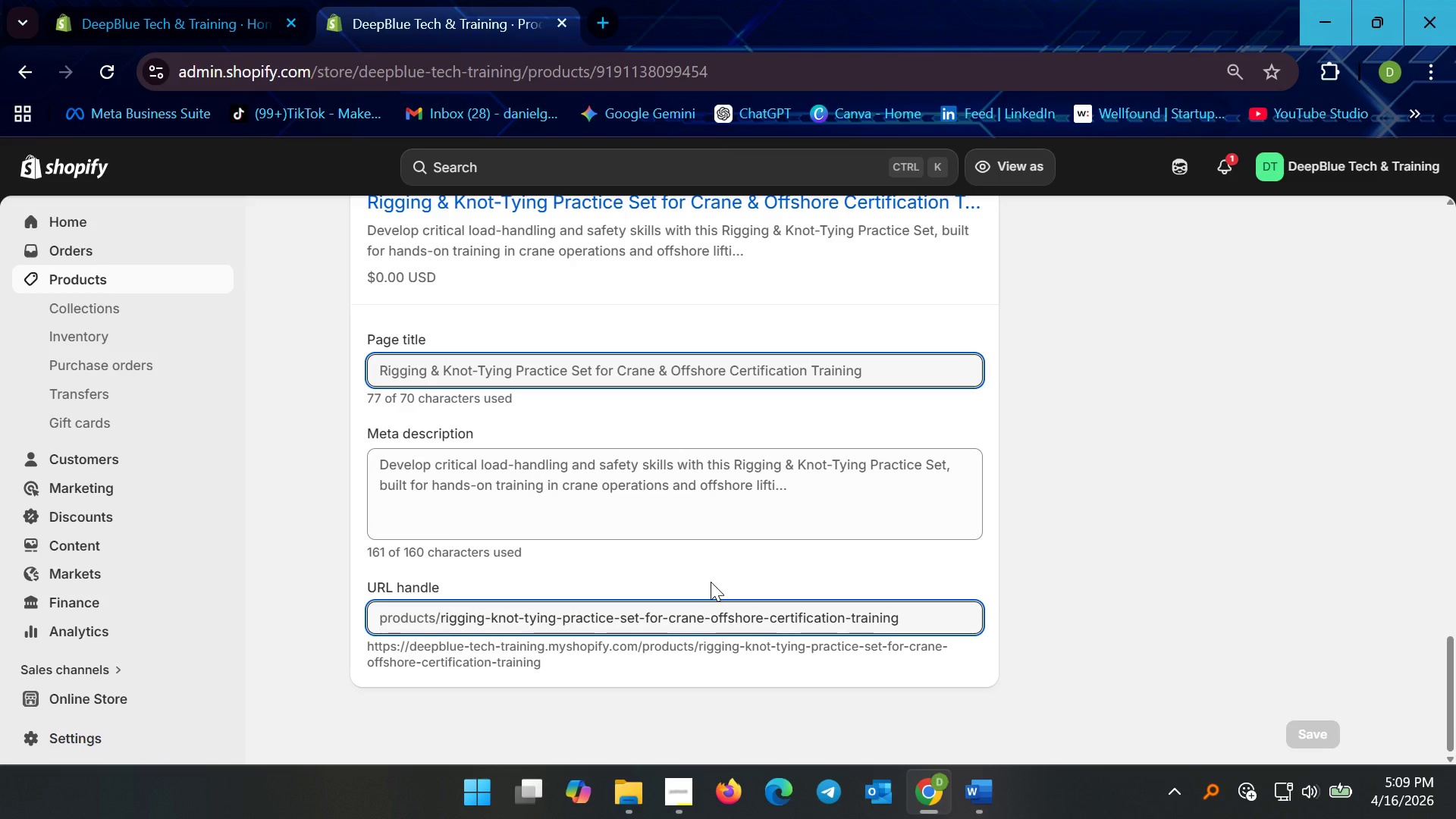 
key(Backspace)
 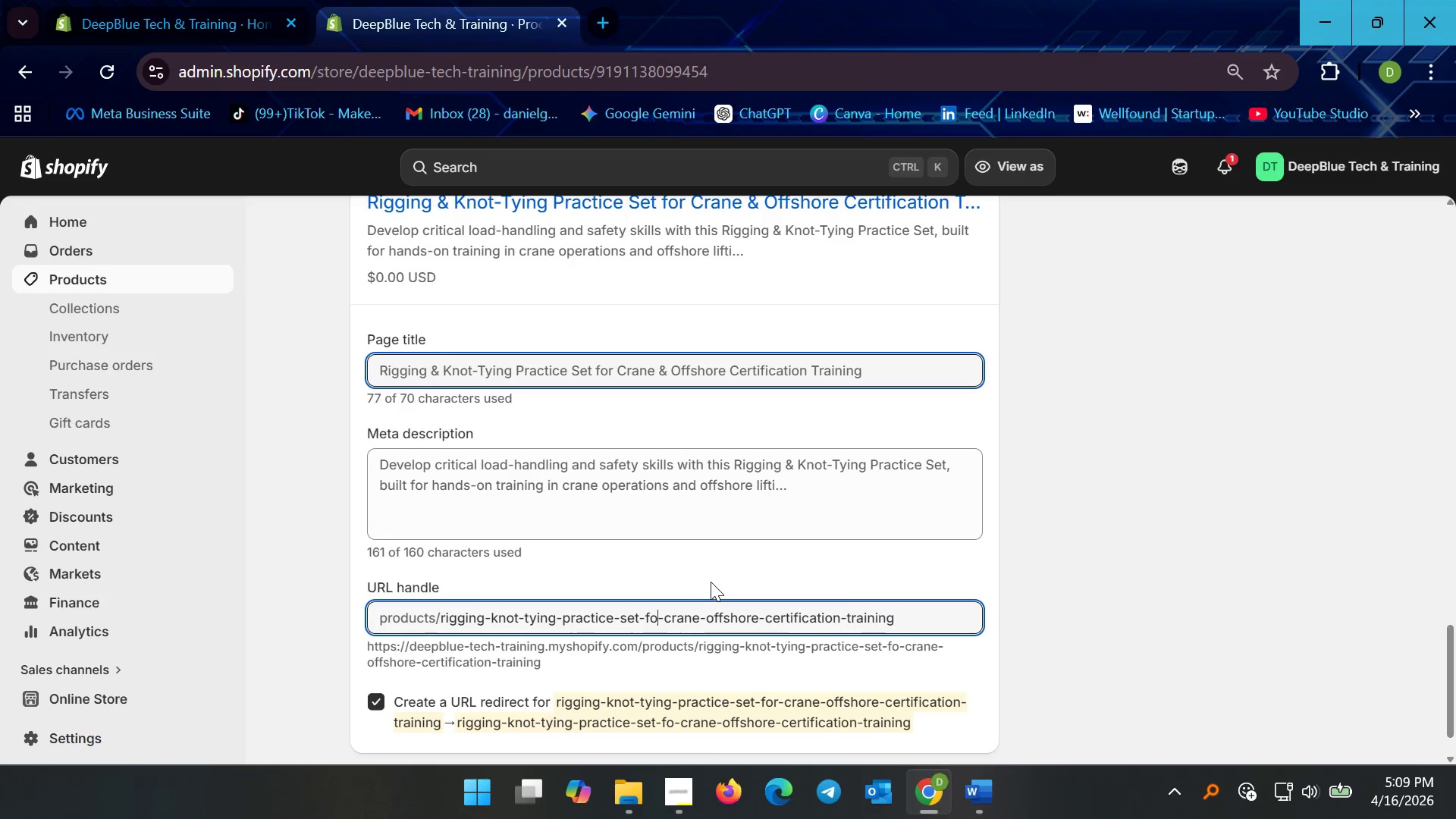 
key(Backspace)
 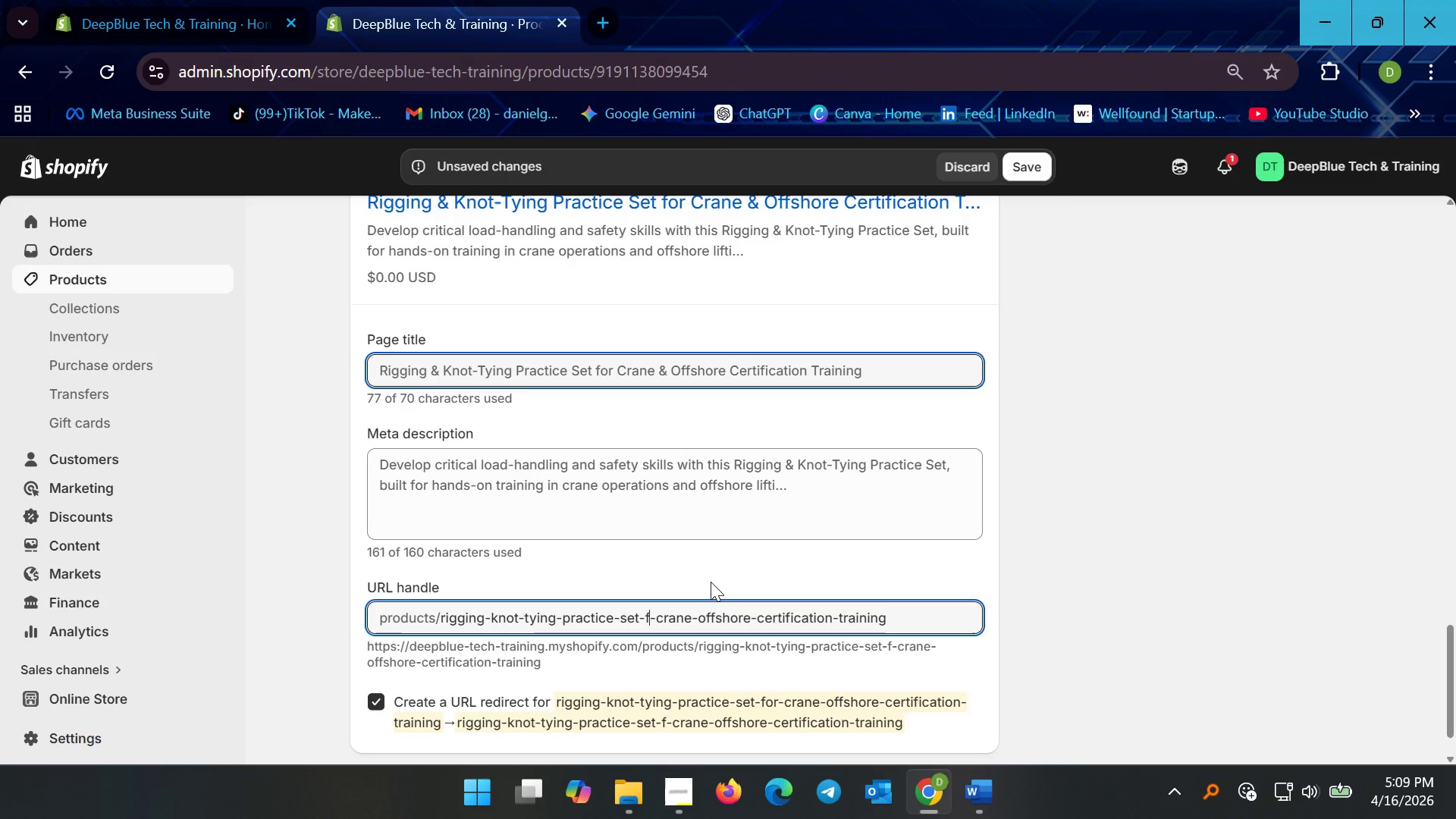 
key(Backspace)
 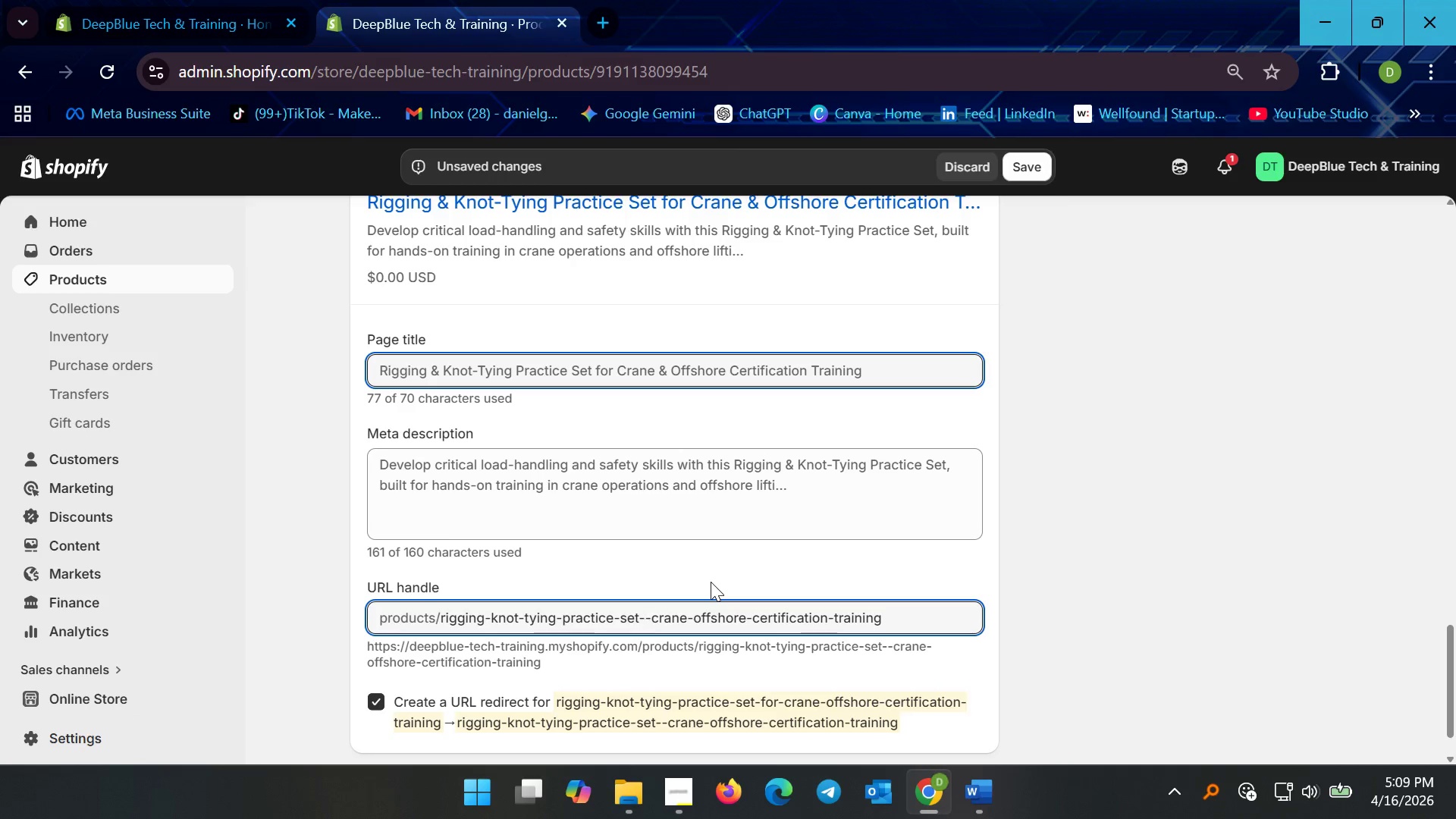 
key(Backspace)
 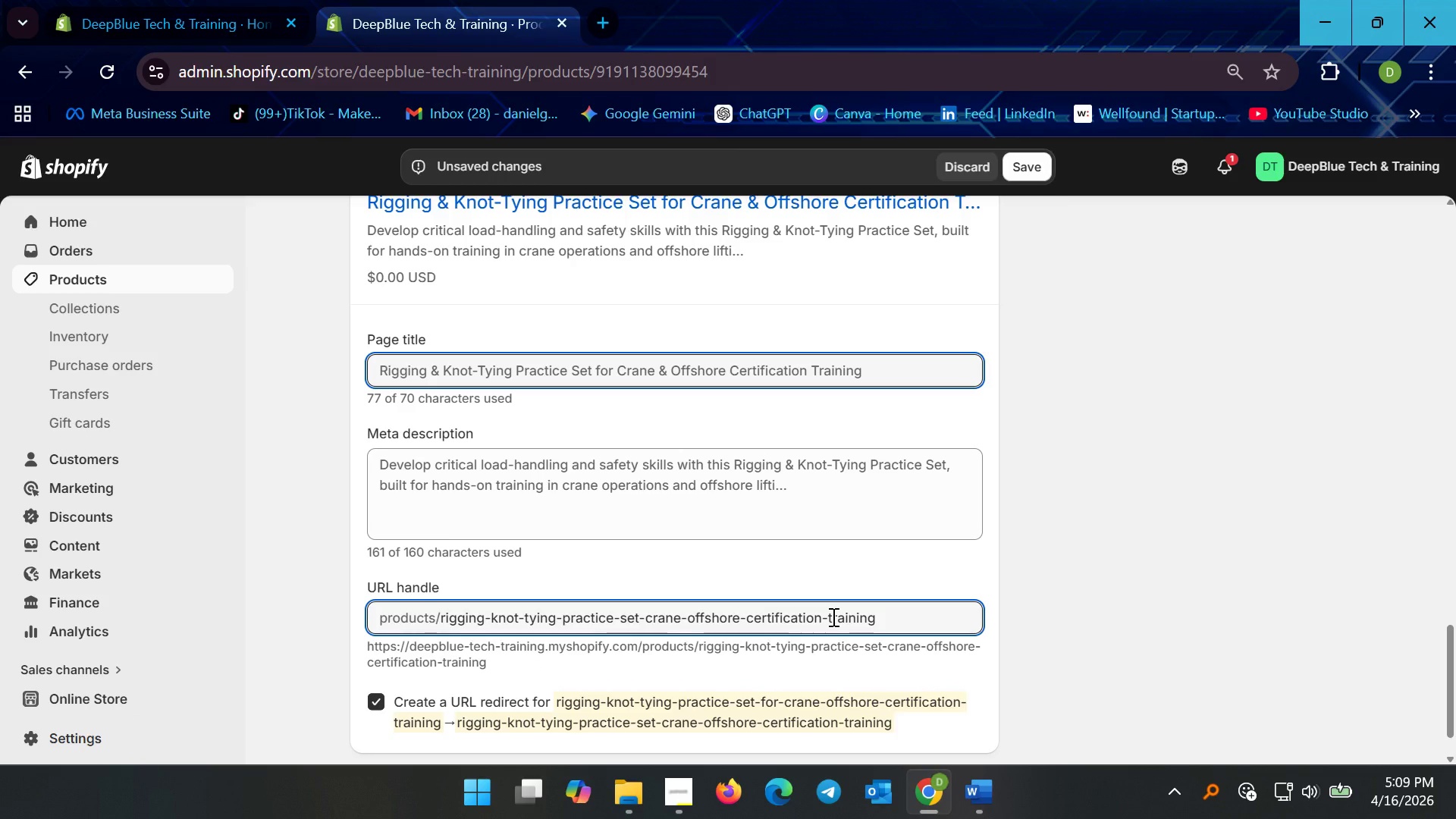 
left_click_drag(start_coordinate=[903, 619], to_coordinate=[824, 620])
 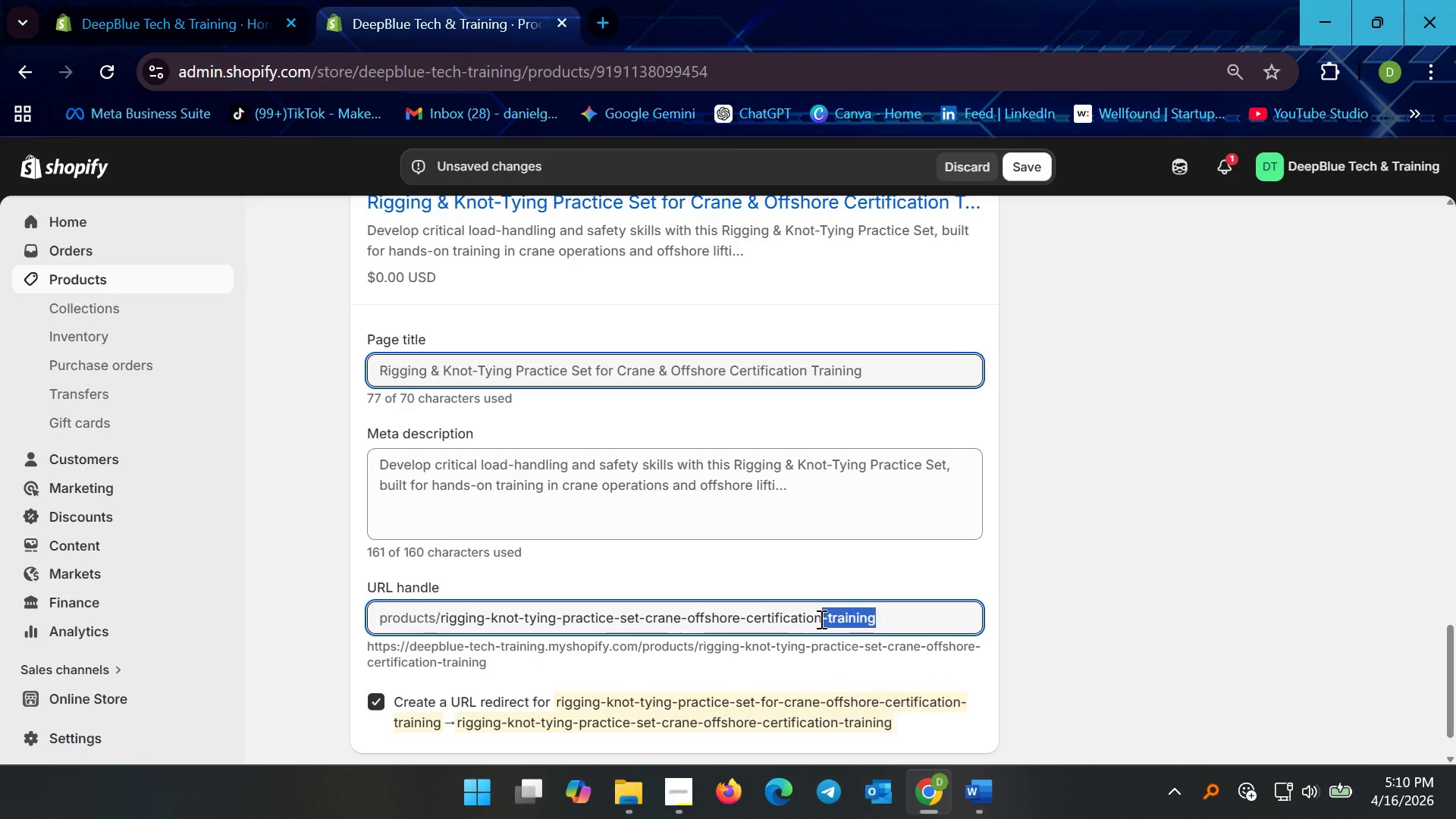 
key(Backspace)
 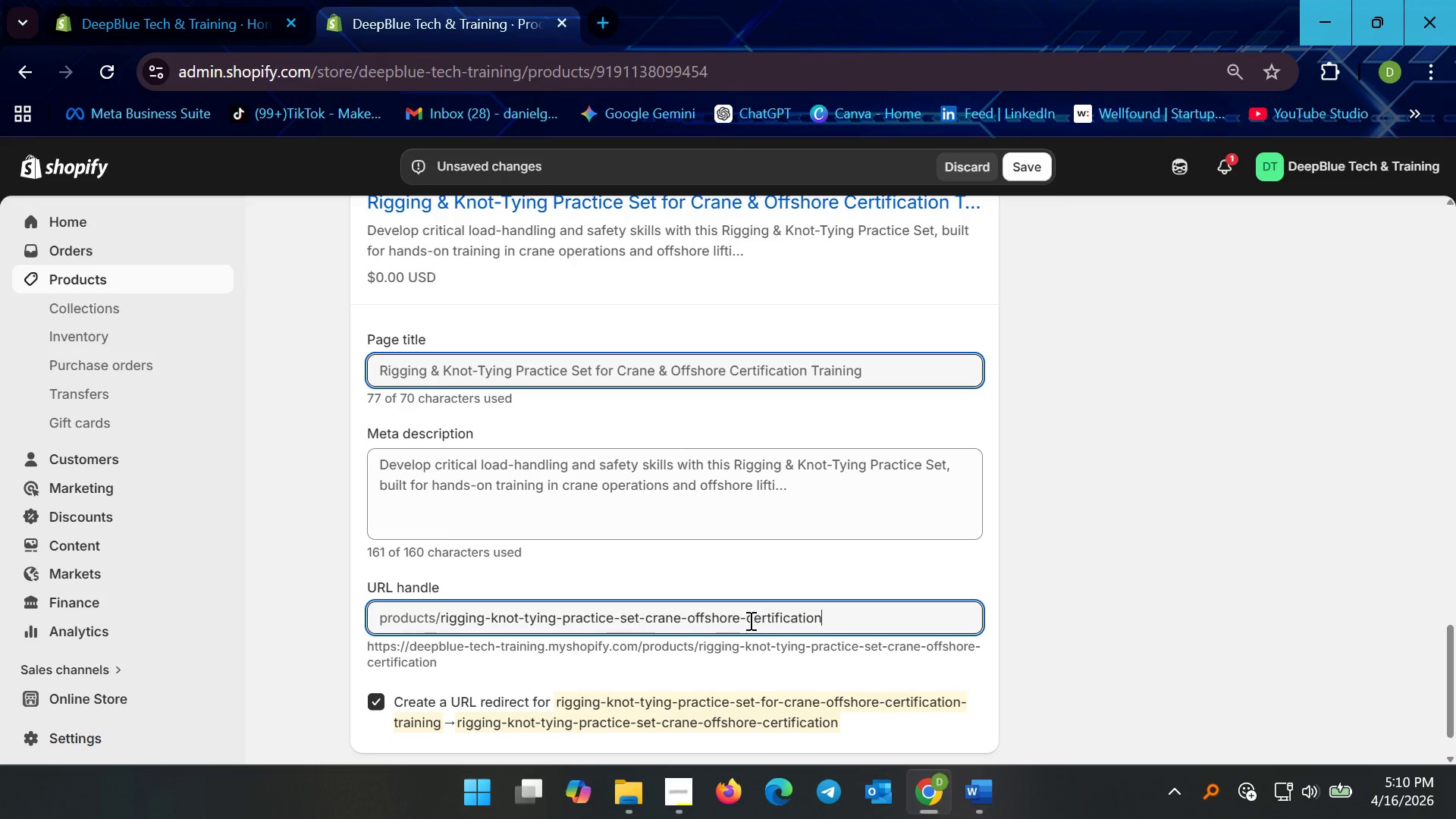 
left_click([747, 614])
 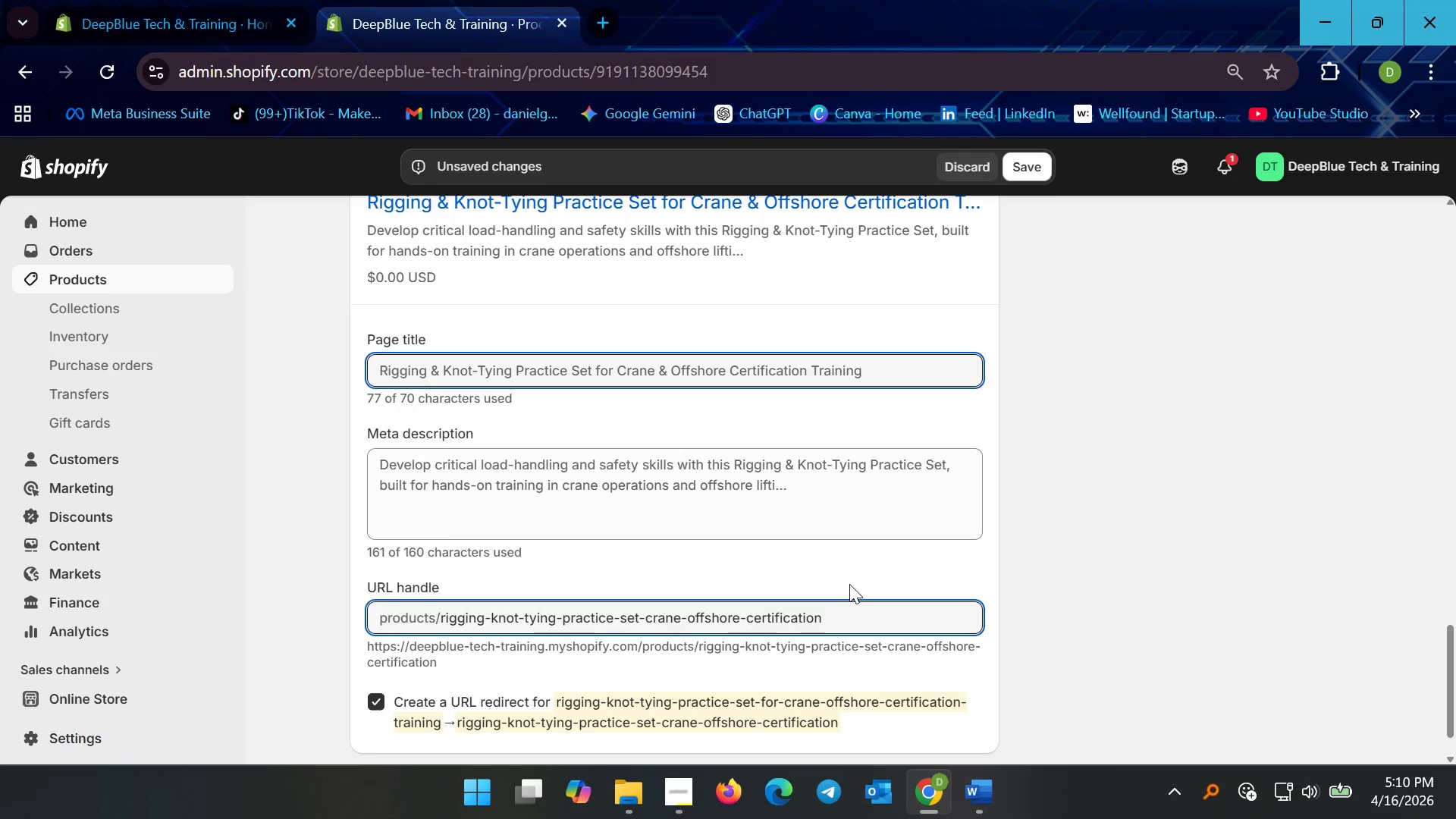 
key(Backspace)
 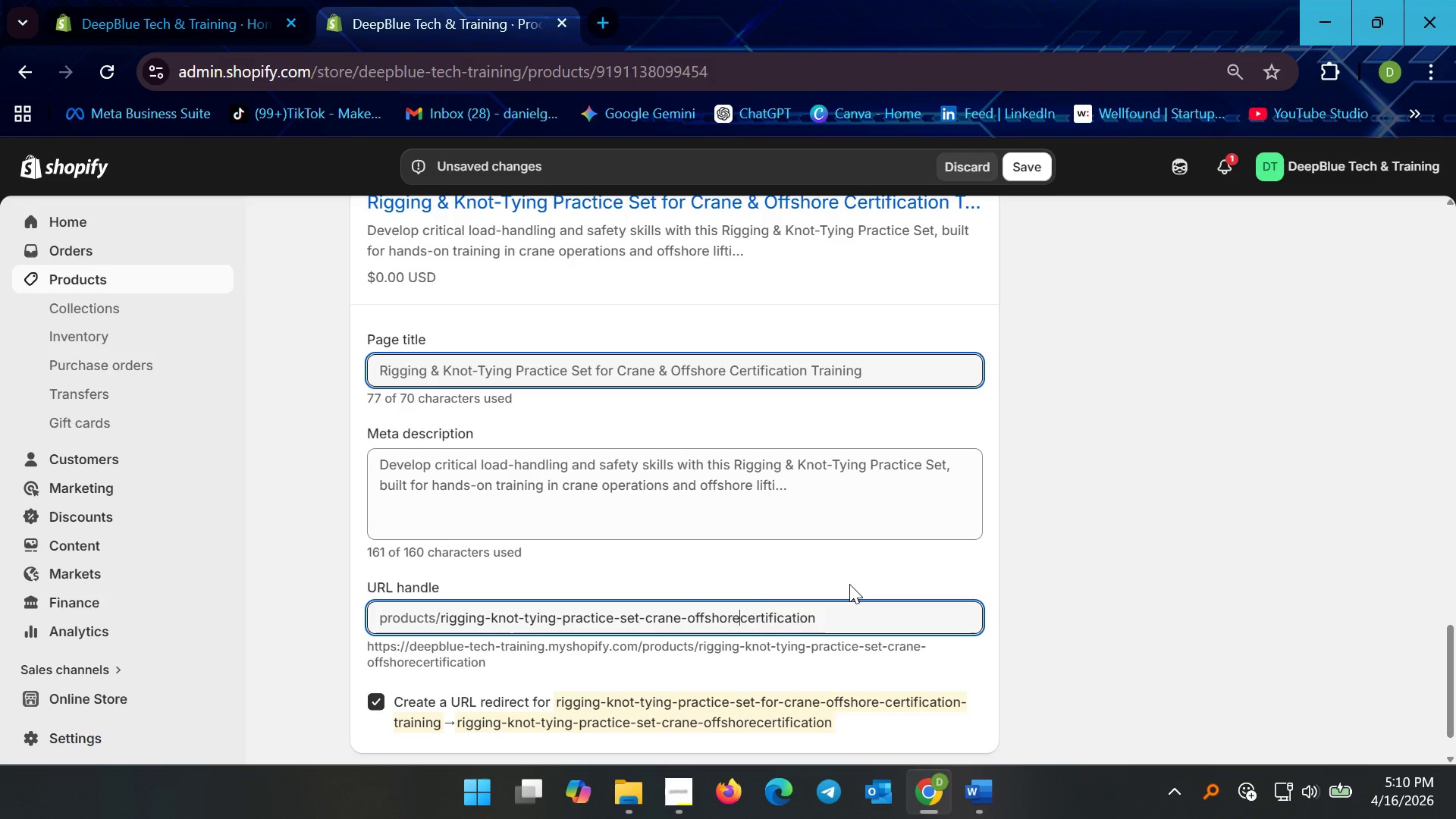 
key(Backspace)
 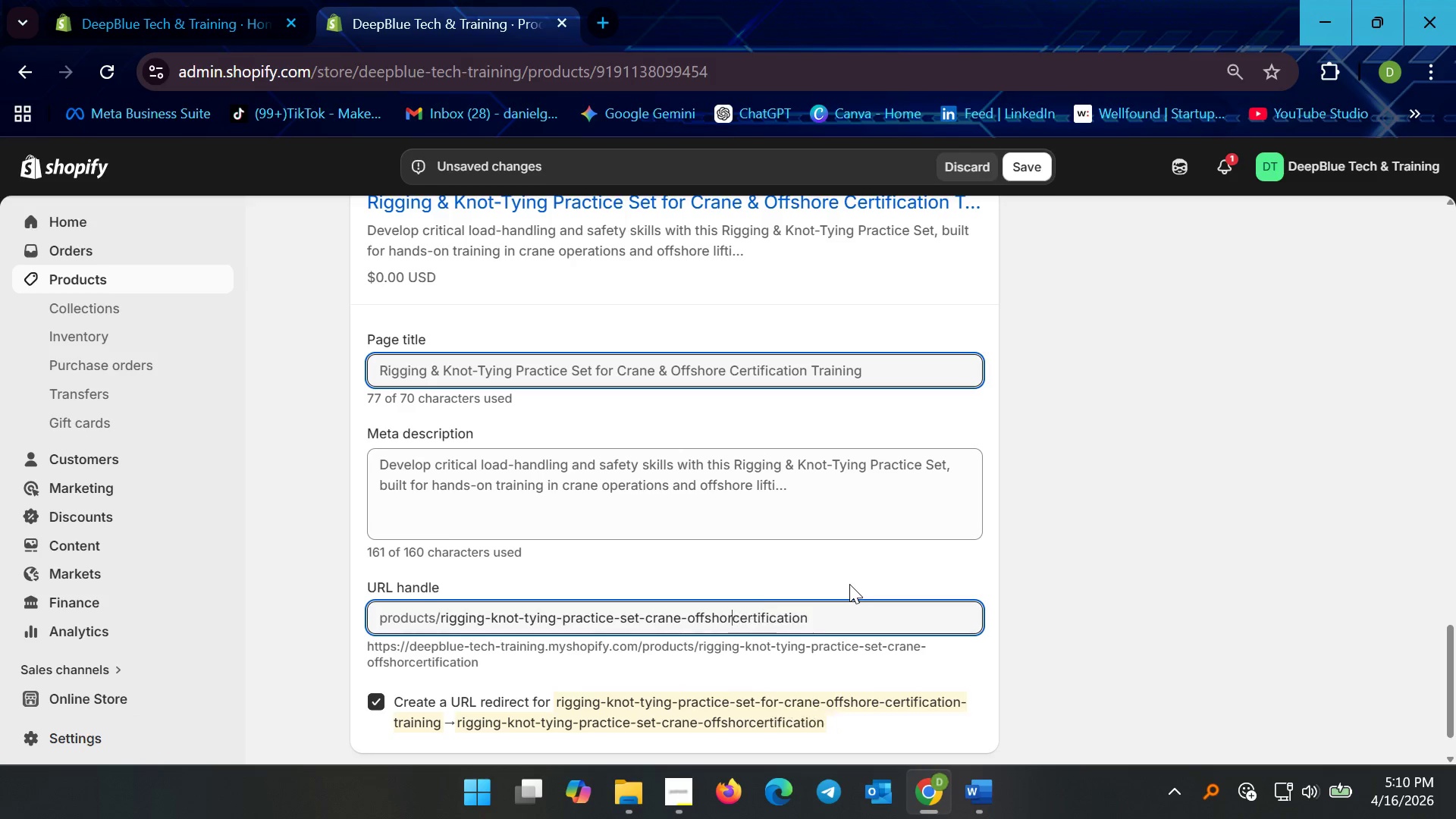 
key(Backspace)
 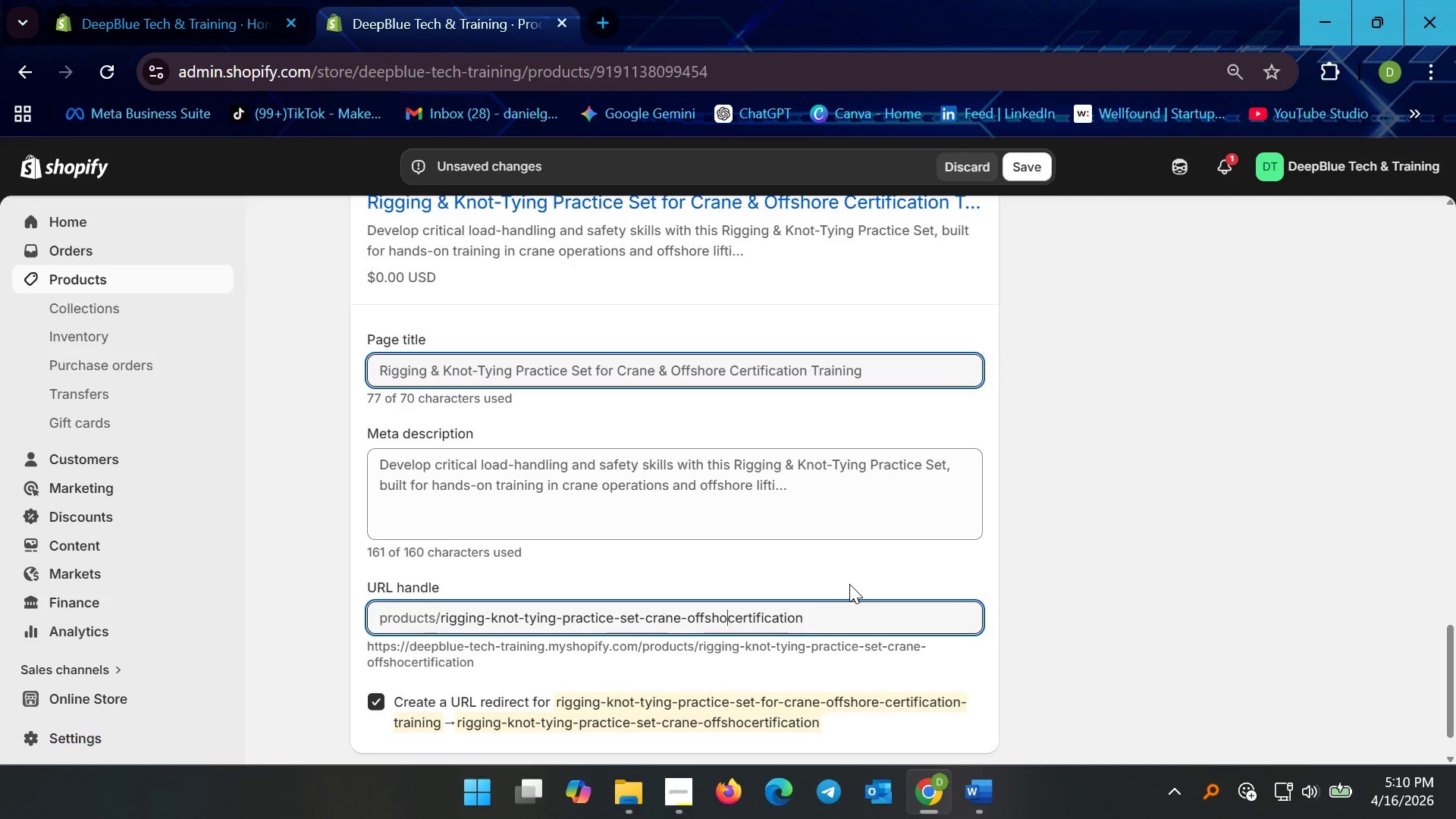 
key(Backspace)
 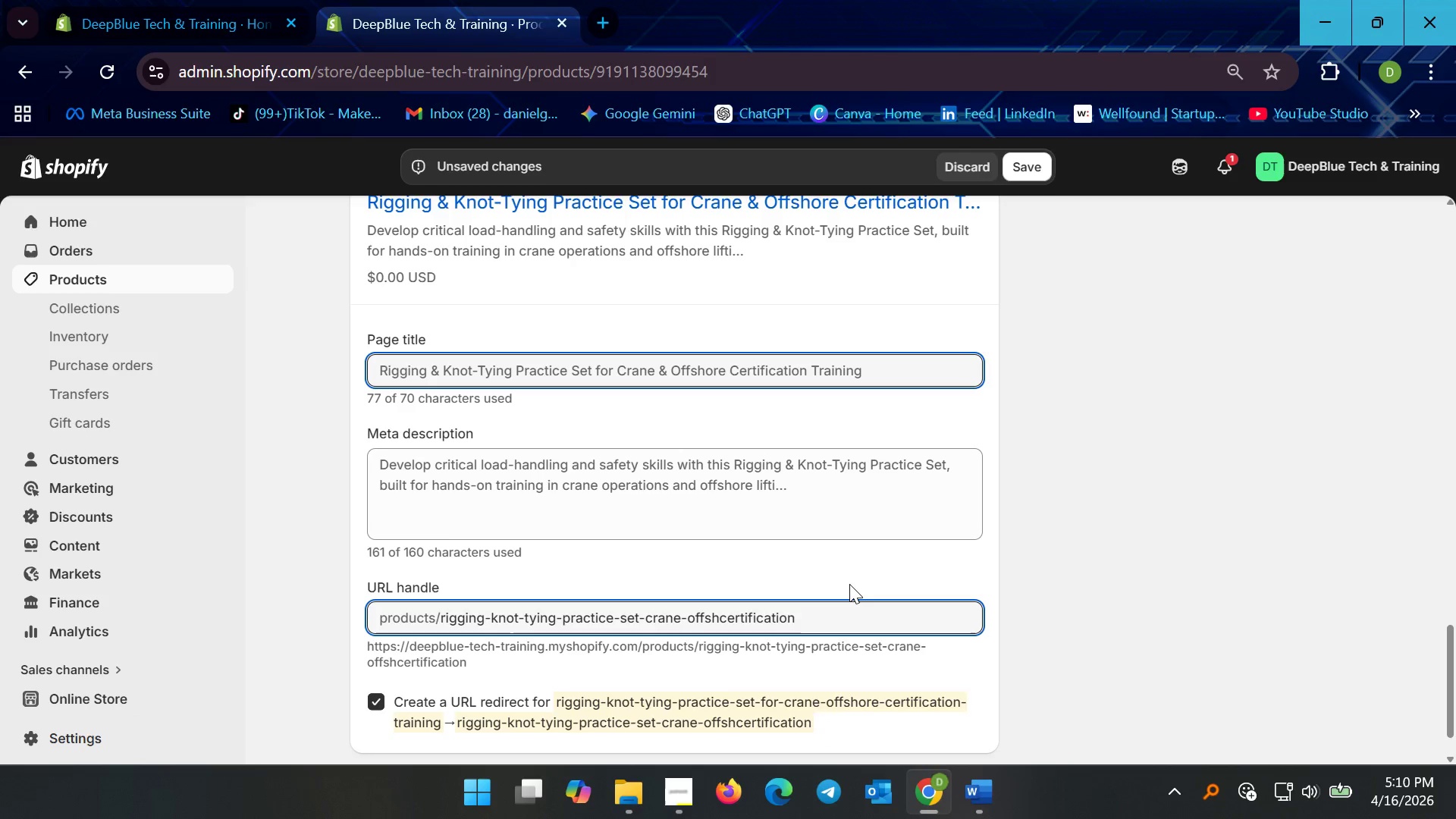 
key(Backspace)
 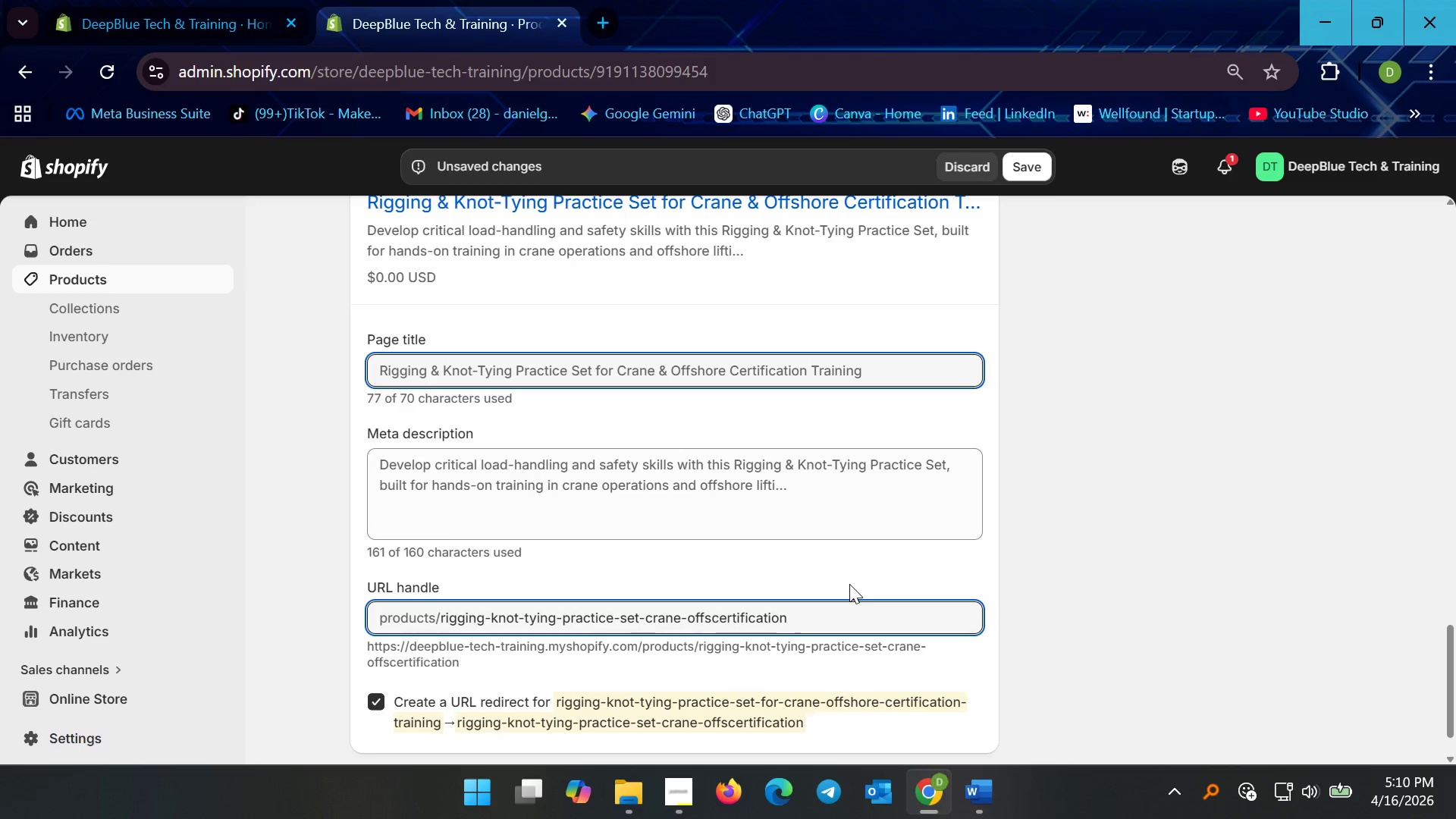 
key(Backspace)
 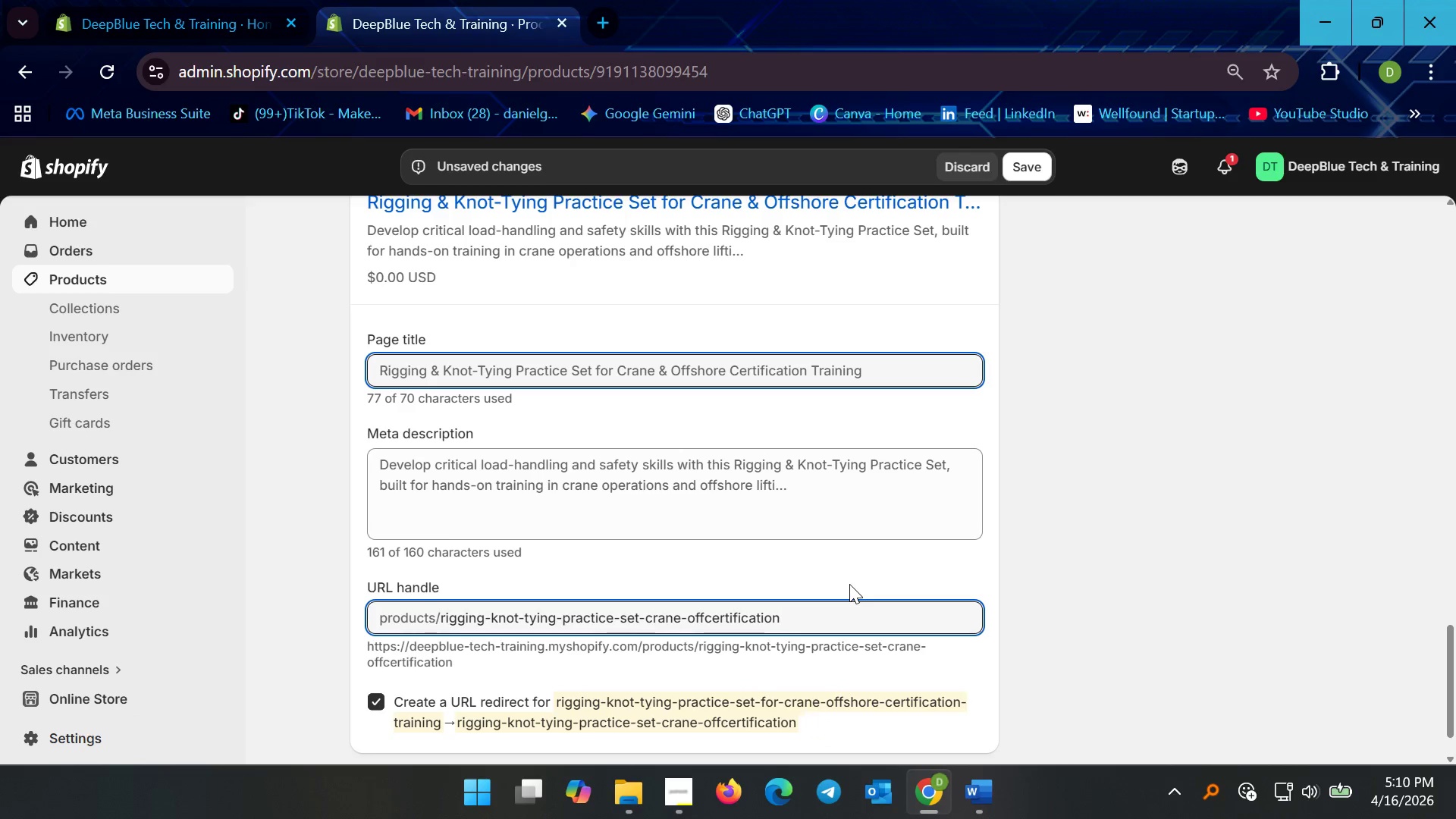 
key(Backspace)
 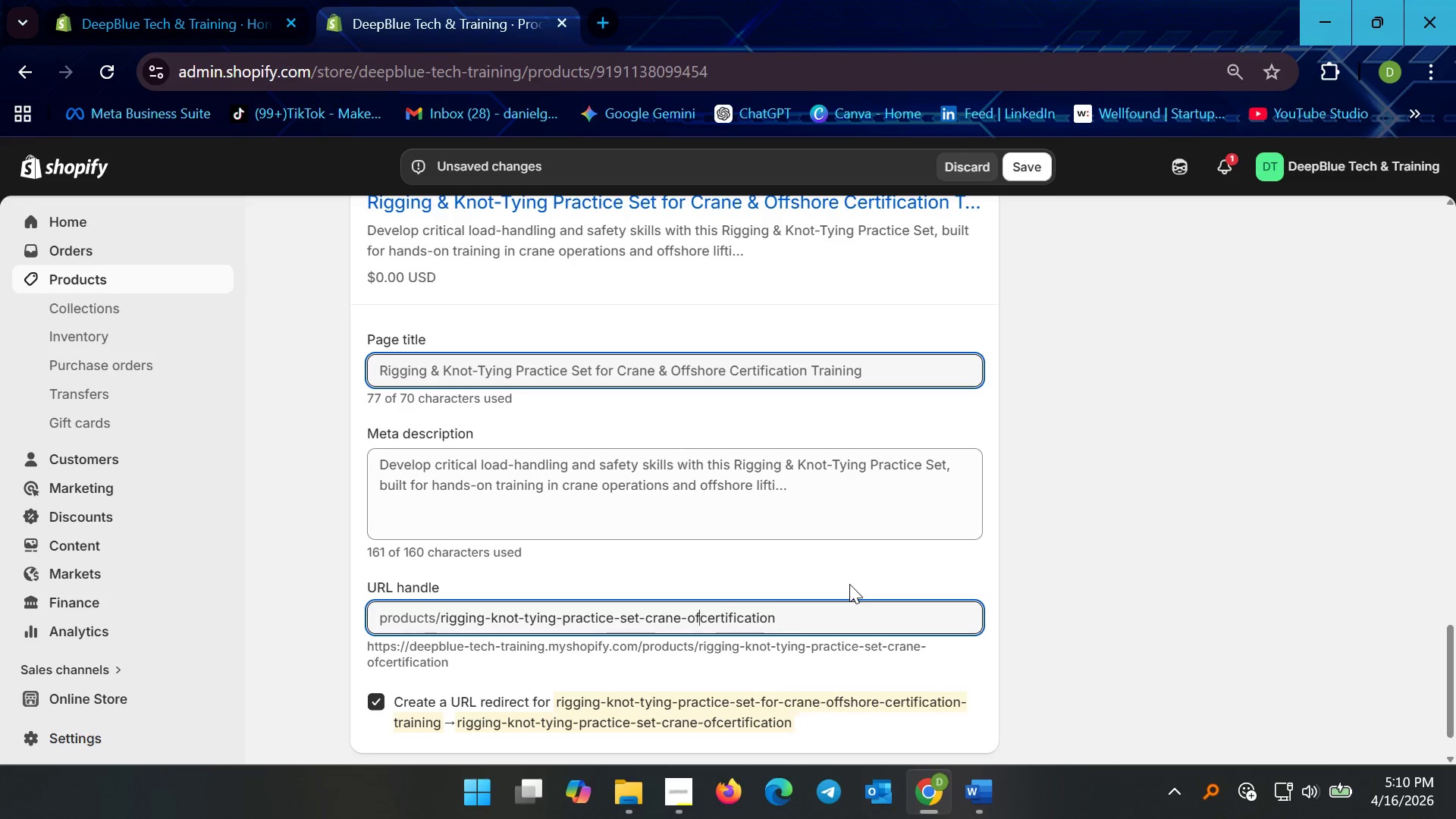 
key(Backspace)
 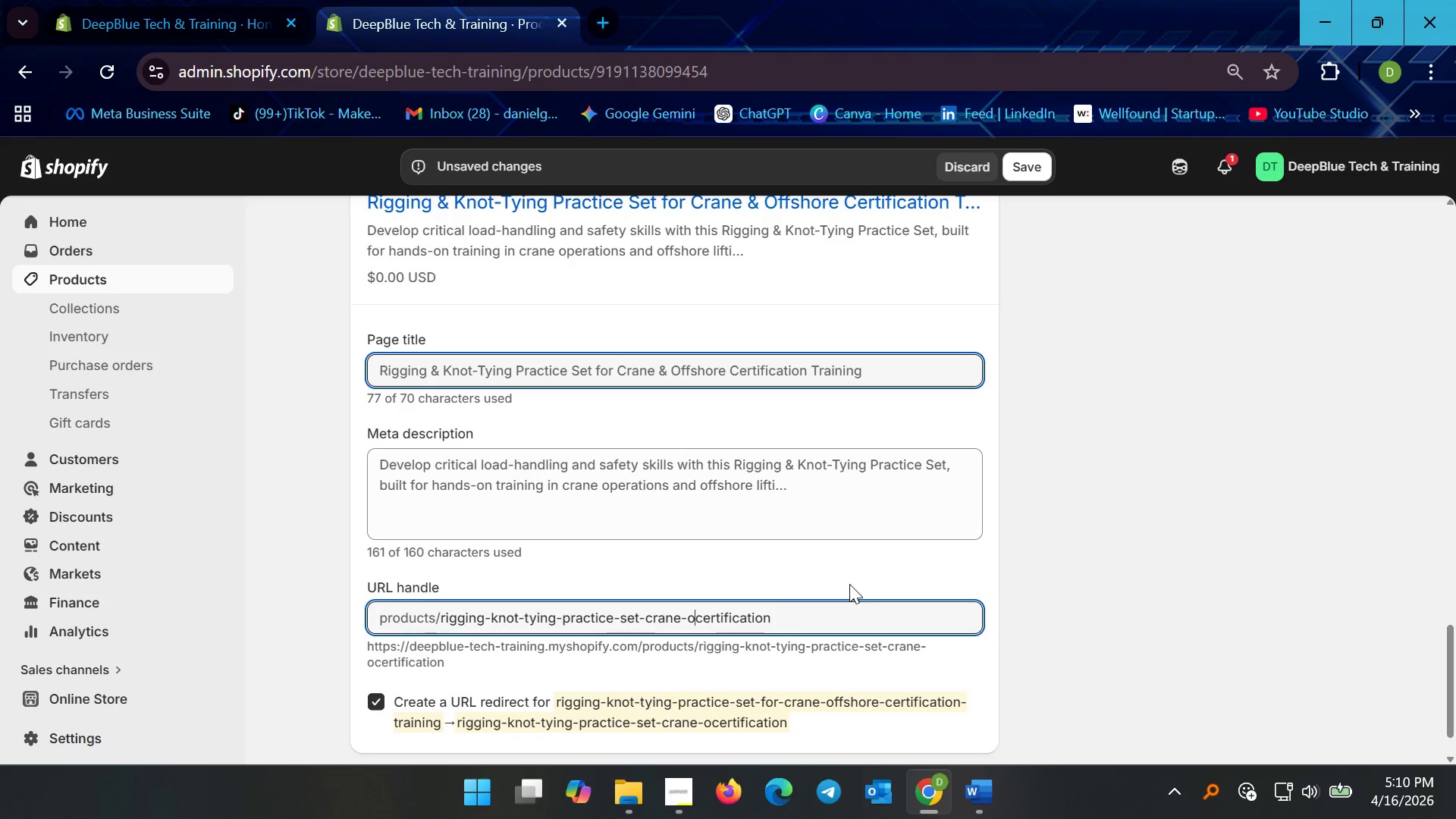 
key(Backspace)
 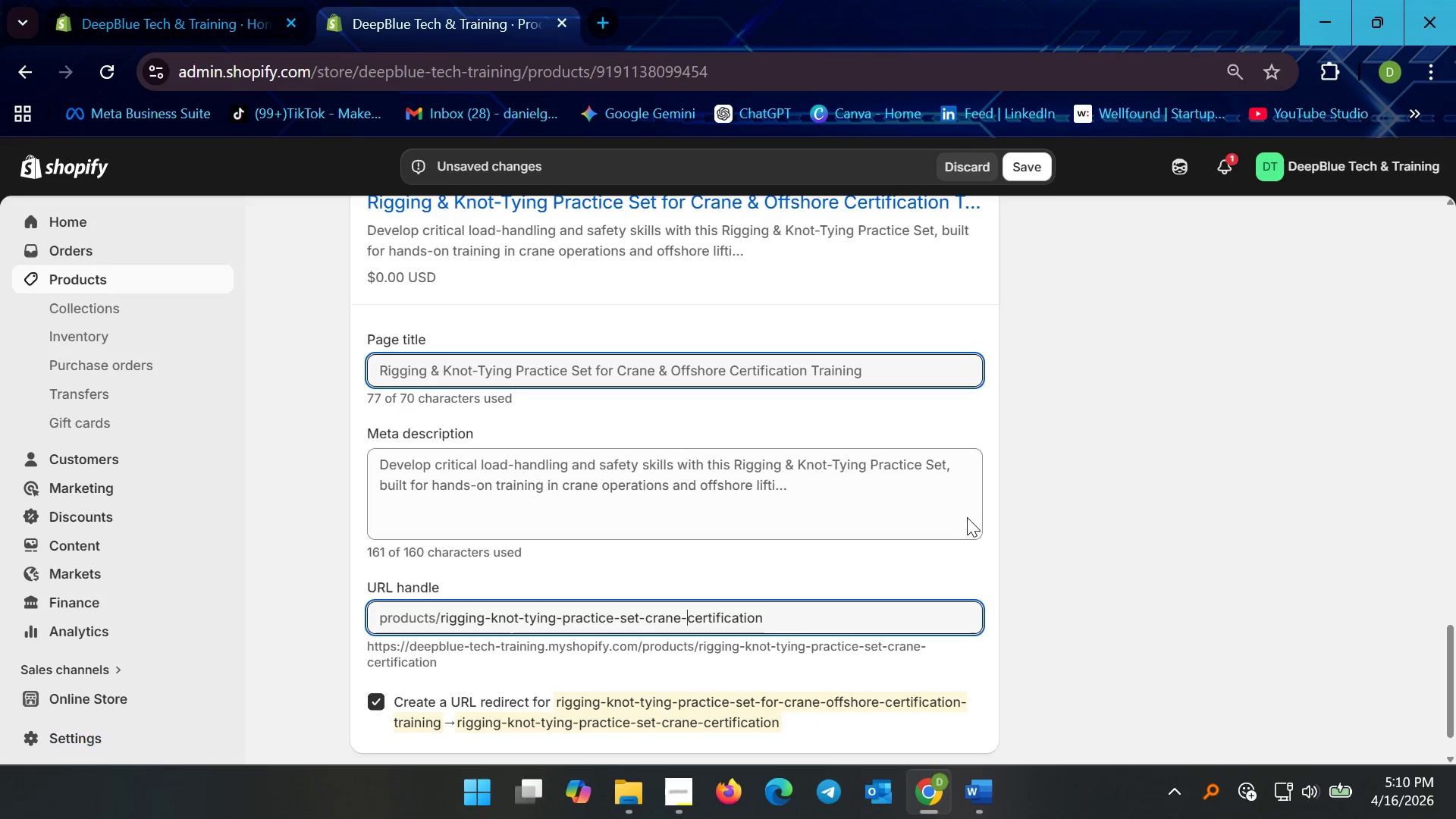 
left_click([1100, 444])
 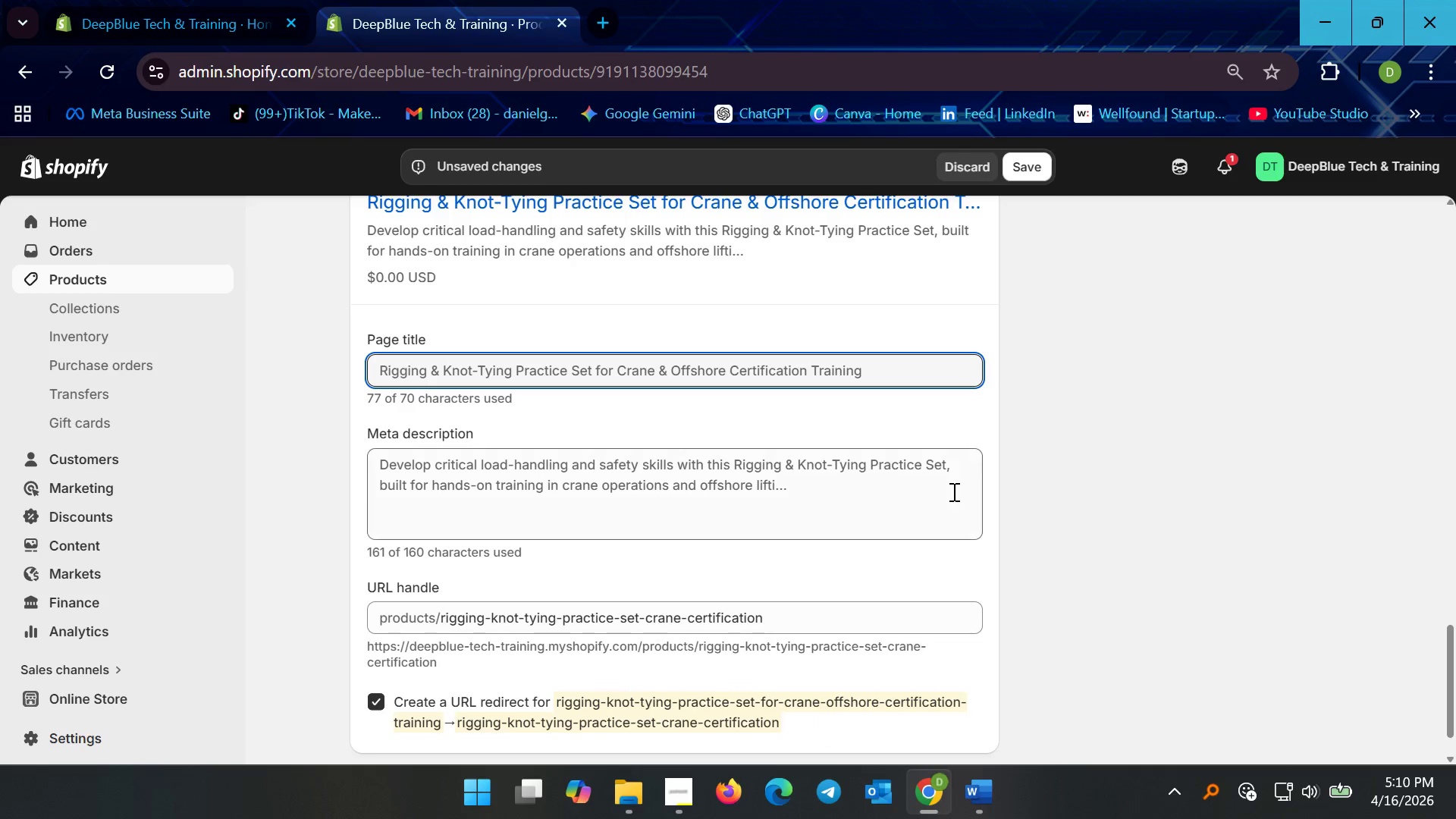 
scroll: coordinate [946, 491], scroll_direction: up, amount: 3.0
 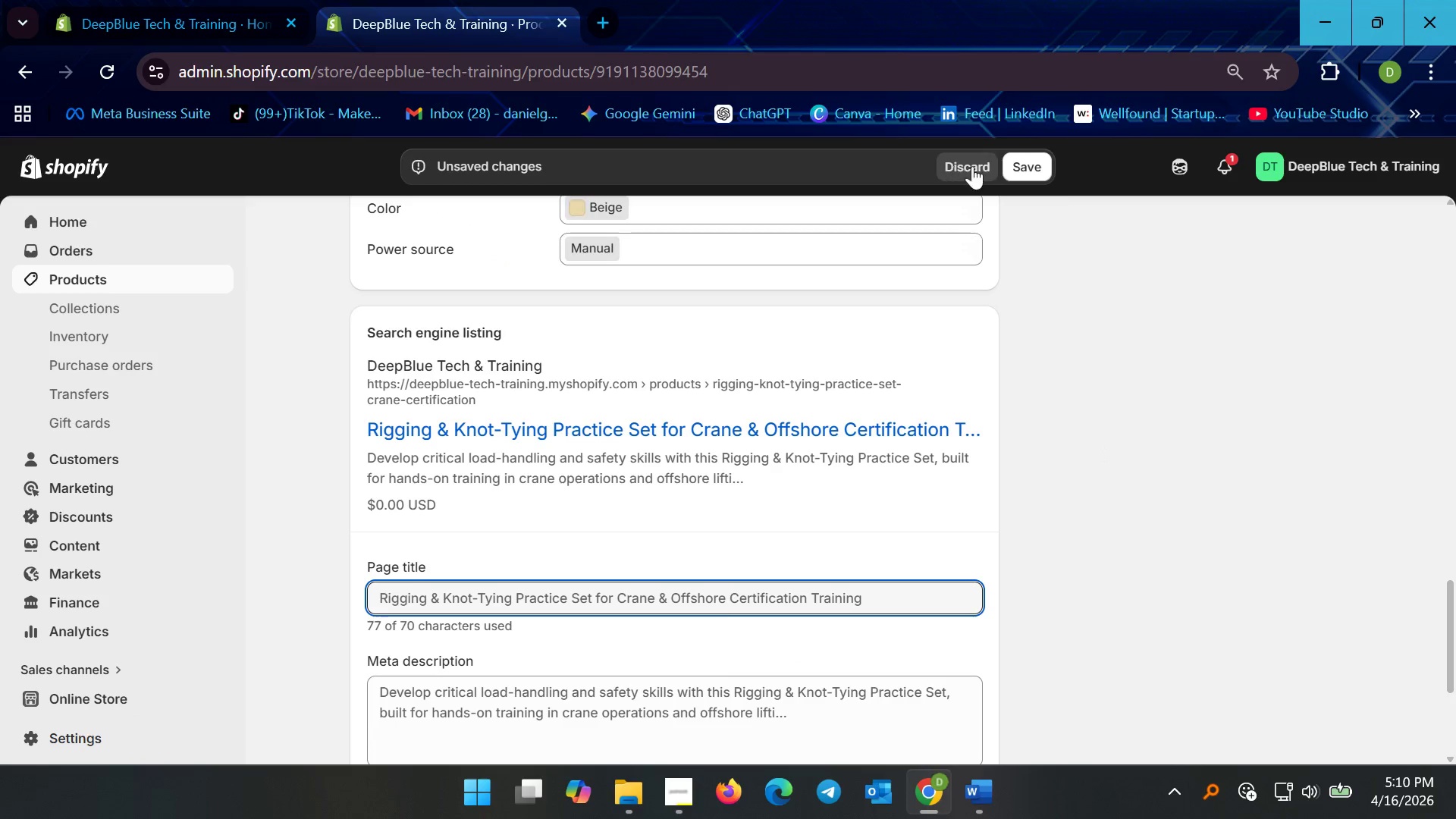 
left_click([1030, 162])
 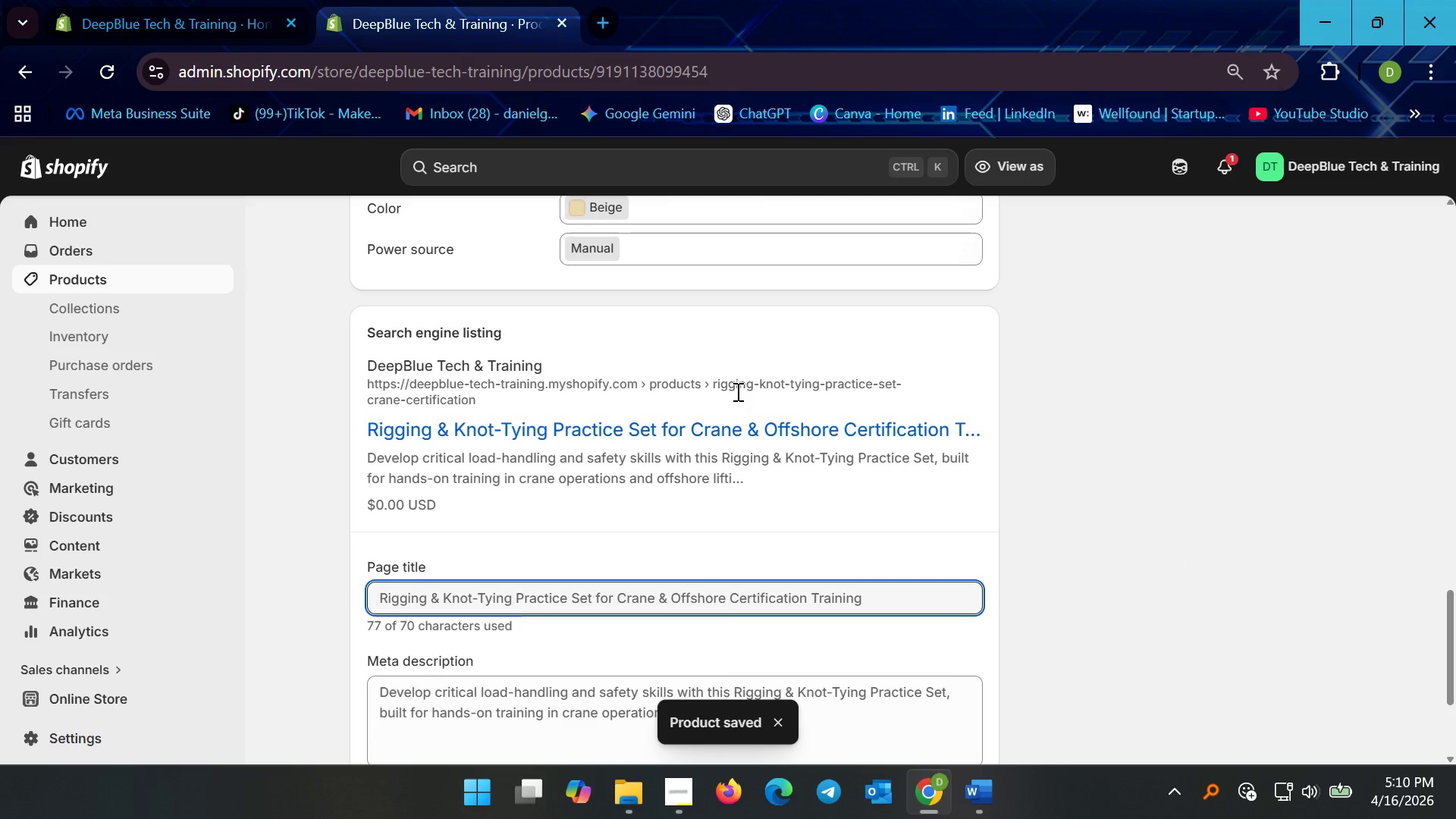 
wait(5.02)
 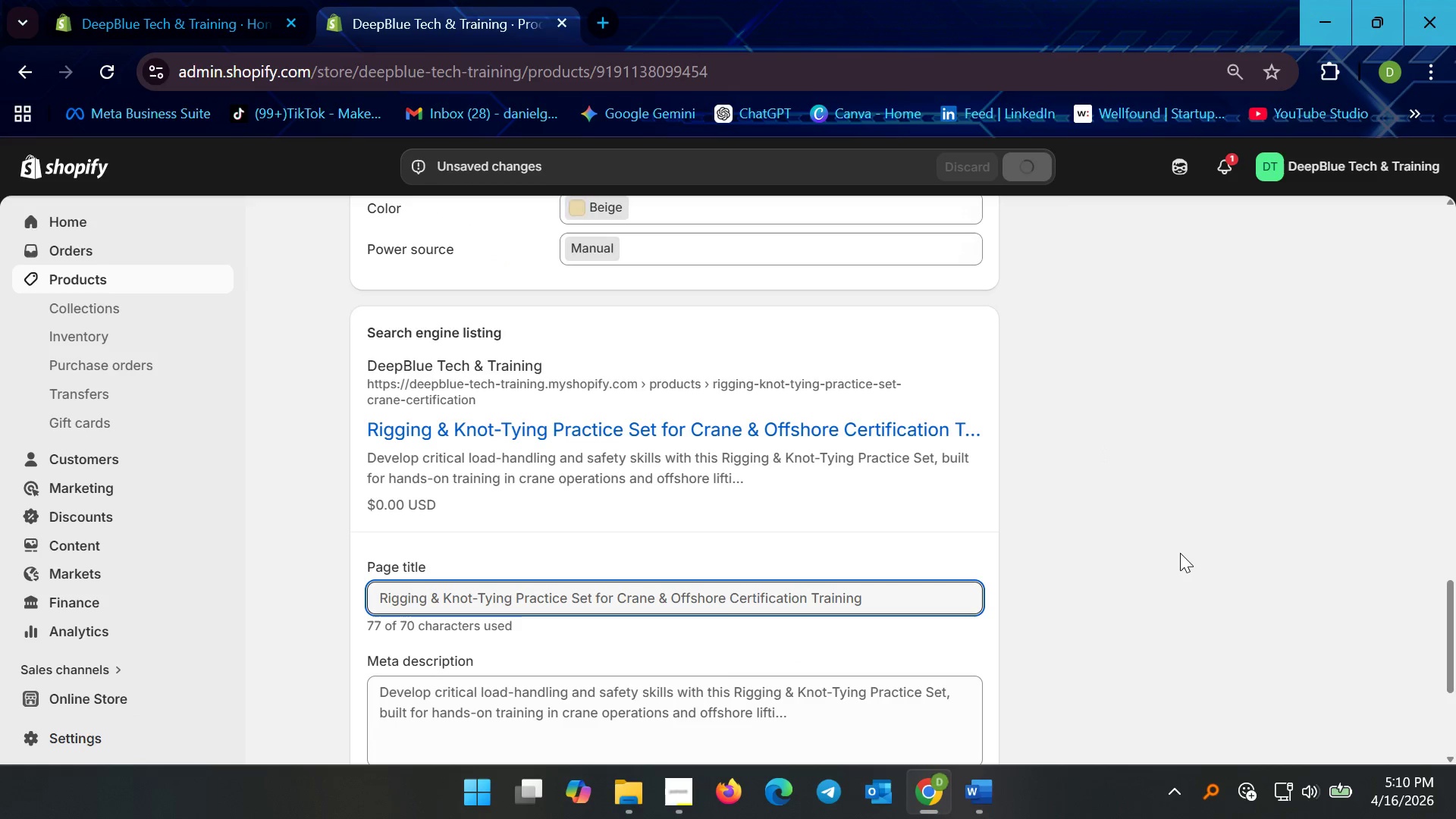 
scroll: coordinate [575, 400], scroll_direction: up, amount: 23.0
 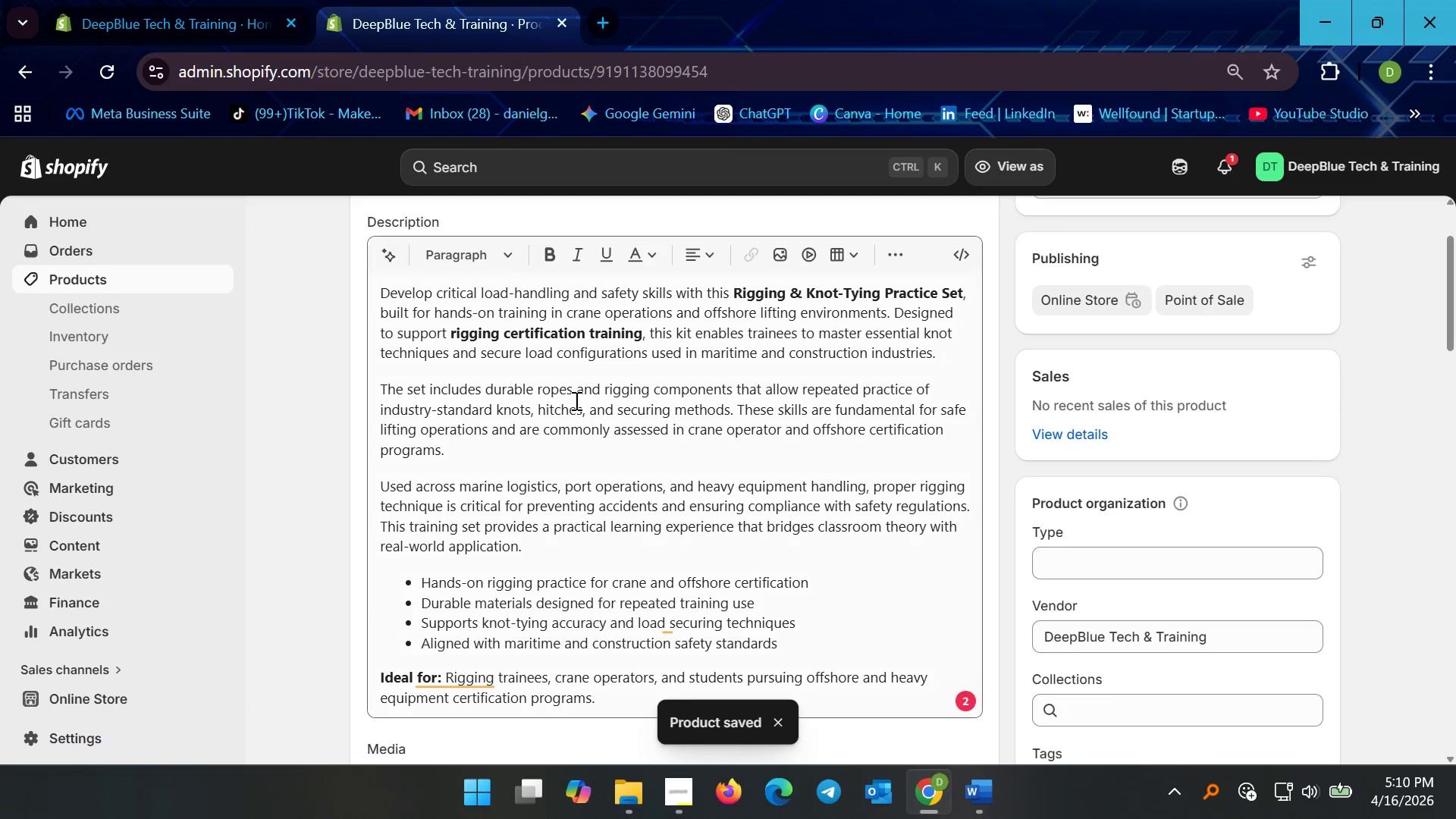 
scroll: coordinate [575, 400], scroll_direction: down, amount: 11.0
 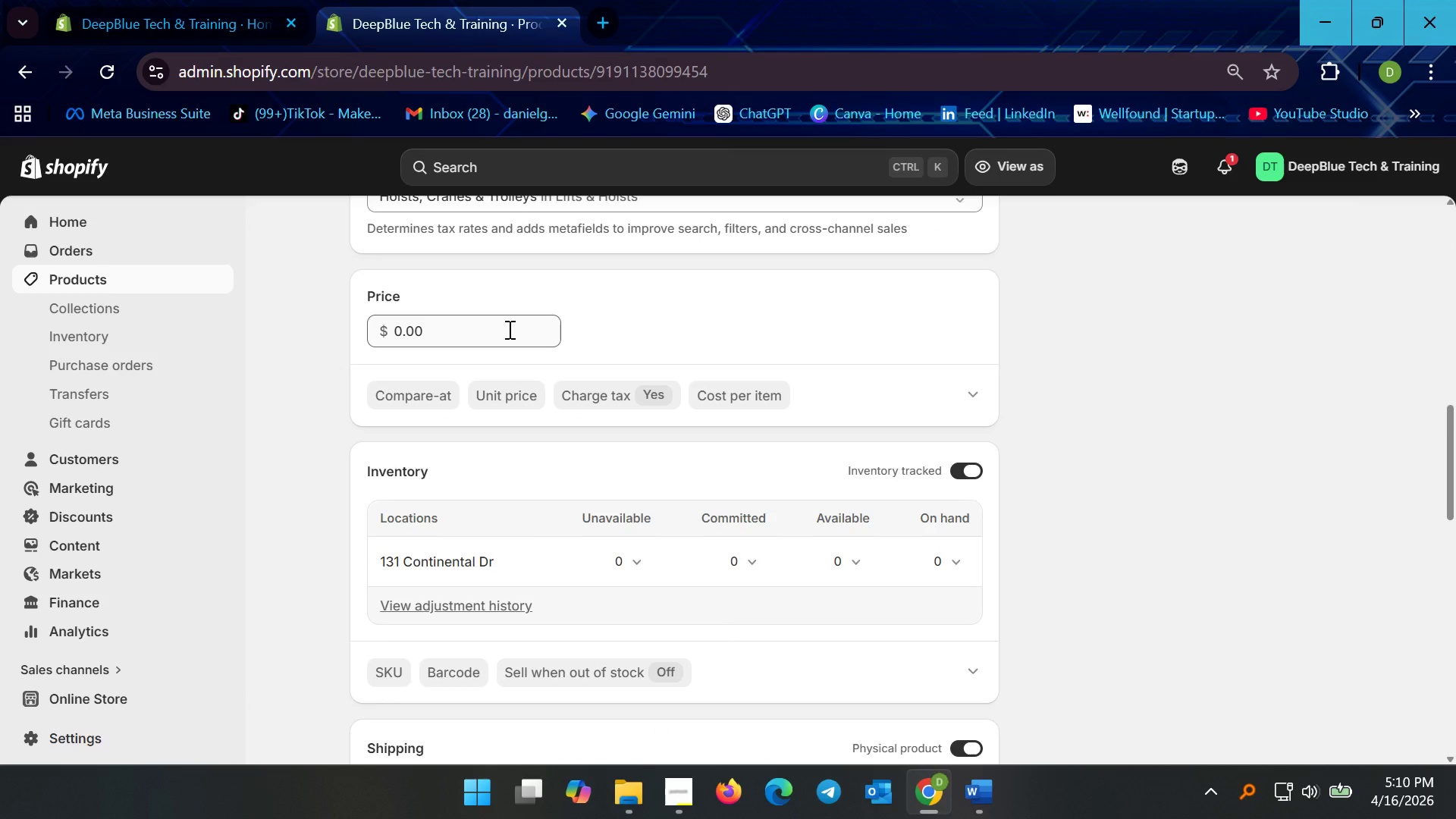 
wait(23.06)
 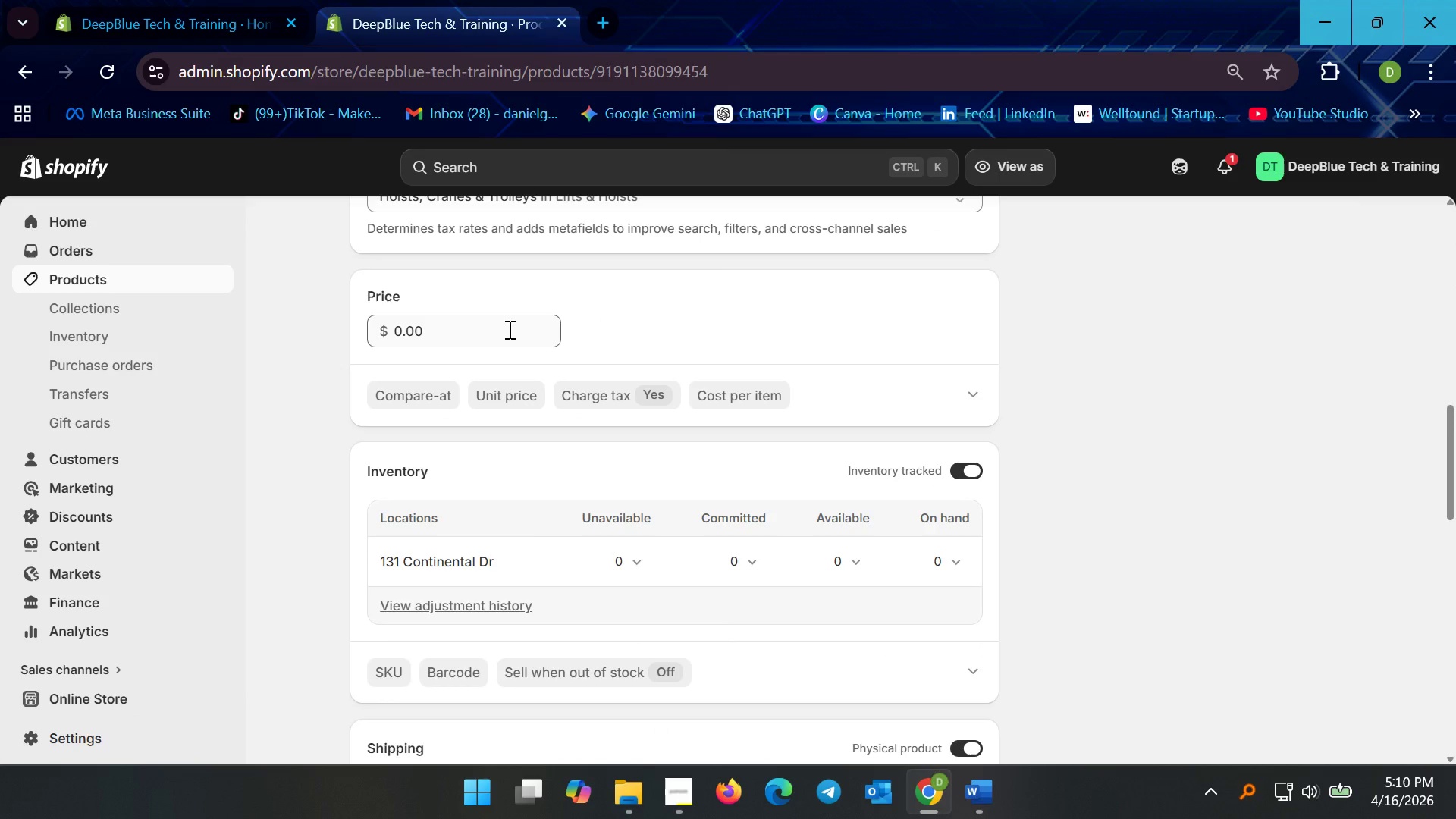 
scroll: coordinate [777, 424], scroll_direction: up, amount: 15.0
 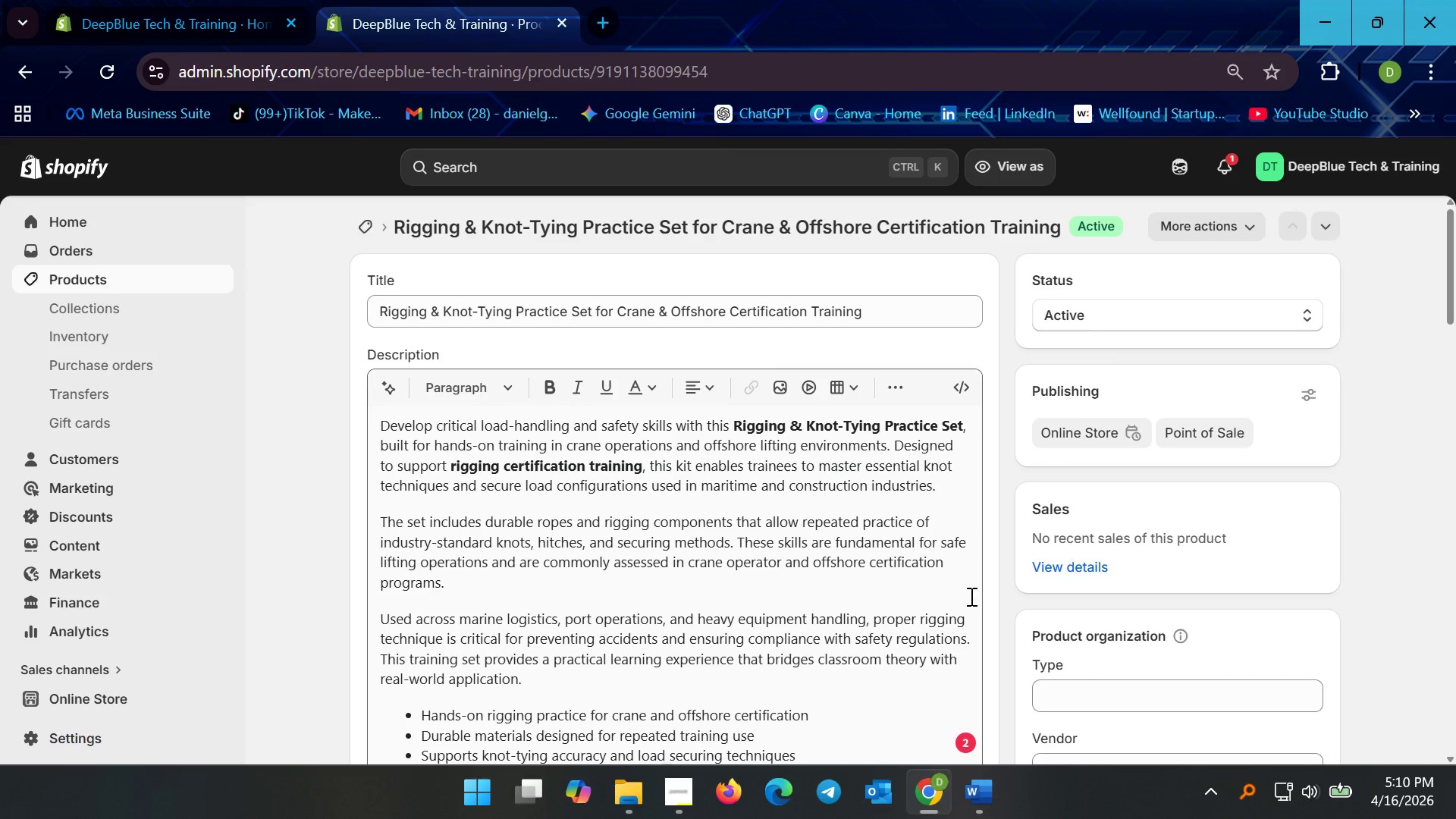 
scroll: coordinate [1102, 473], scroll_direction: down, amount: 4.0
 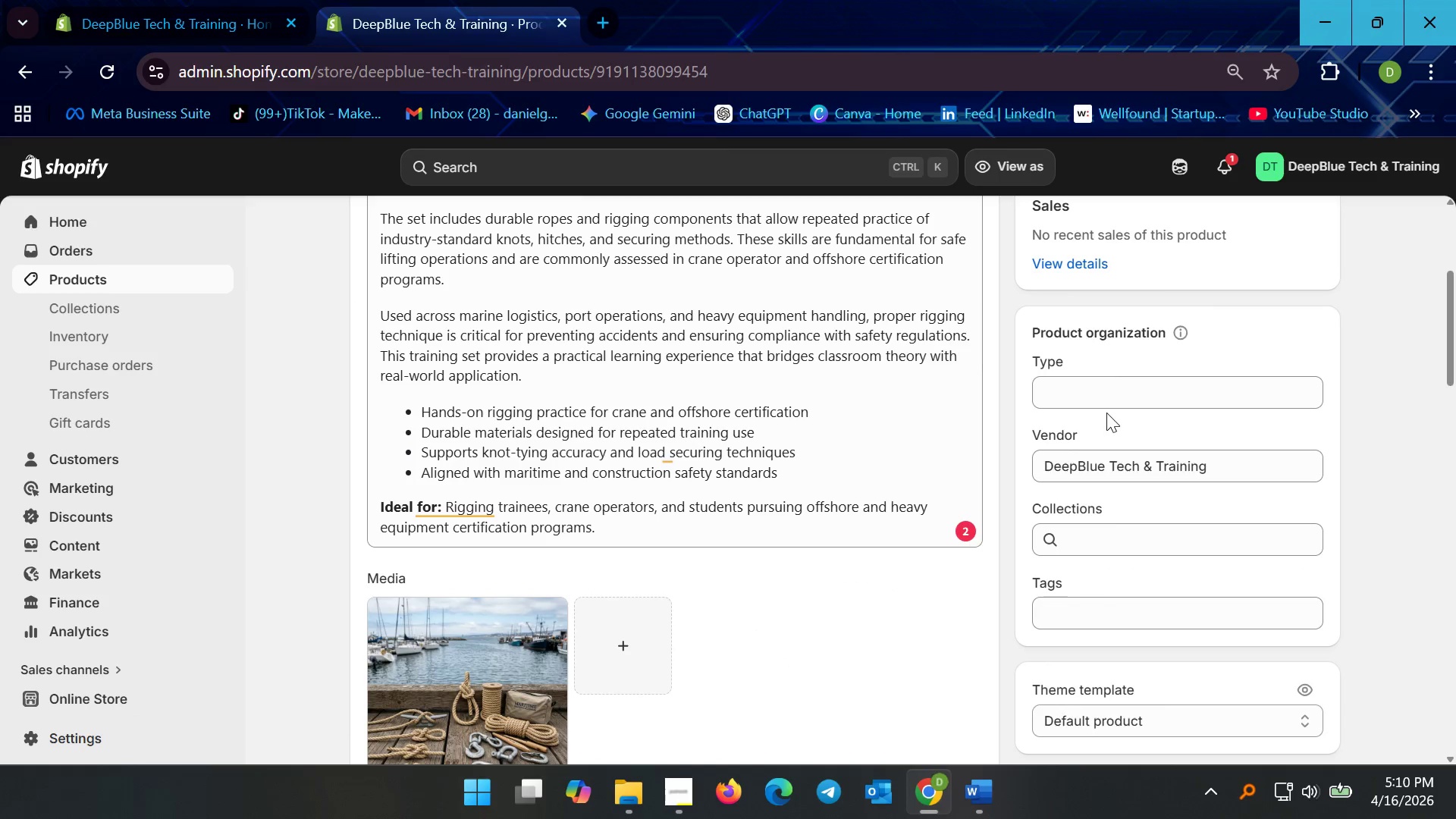 
left_click([1112, 379])
 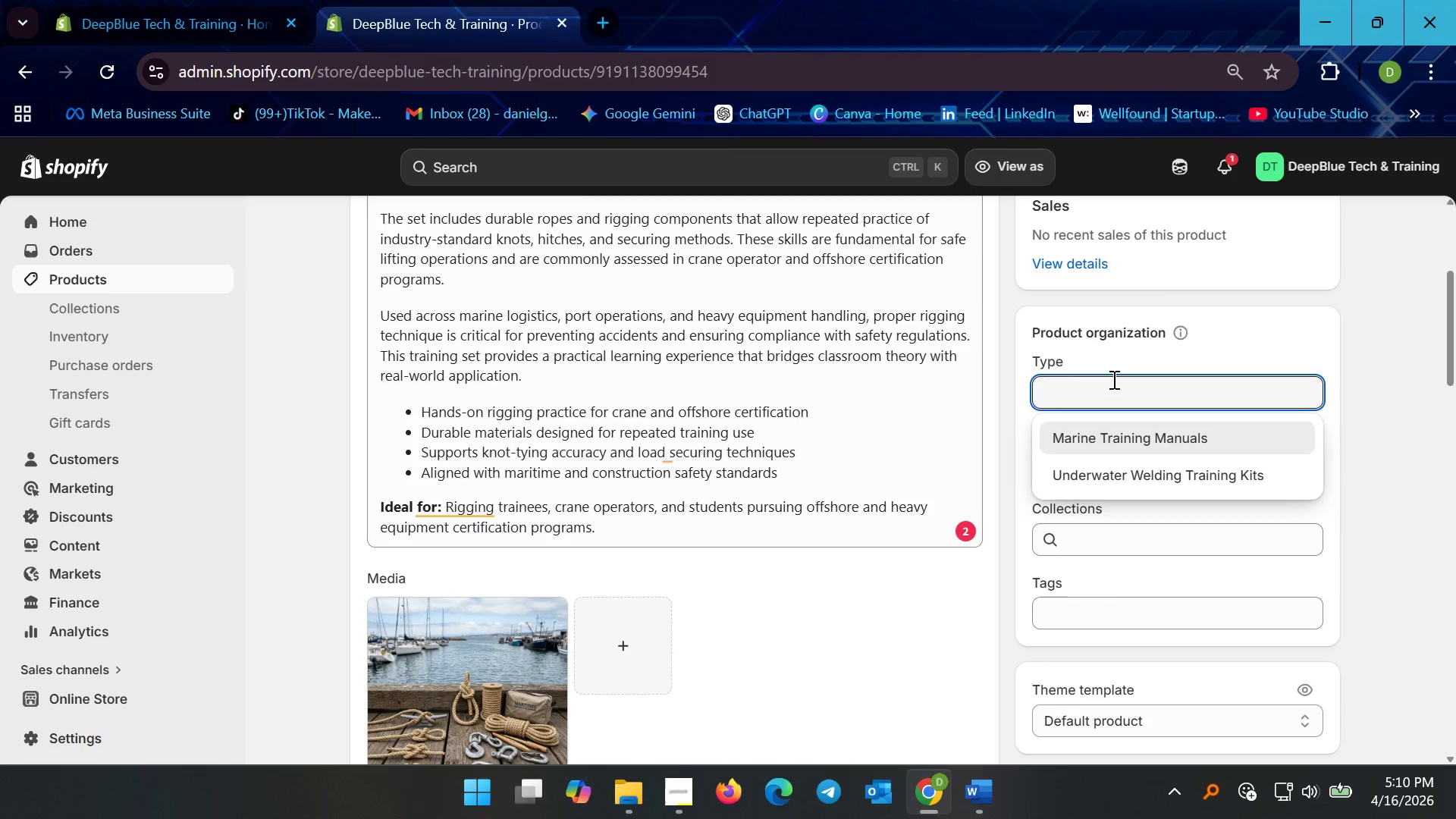 
type(Rigiing )
key(Backspace)
key(Backspace)
key(Backspace)
key(Backspace)
key(Backspace)
type(ging Training Kits)
 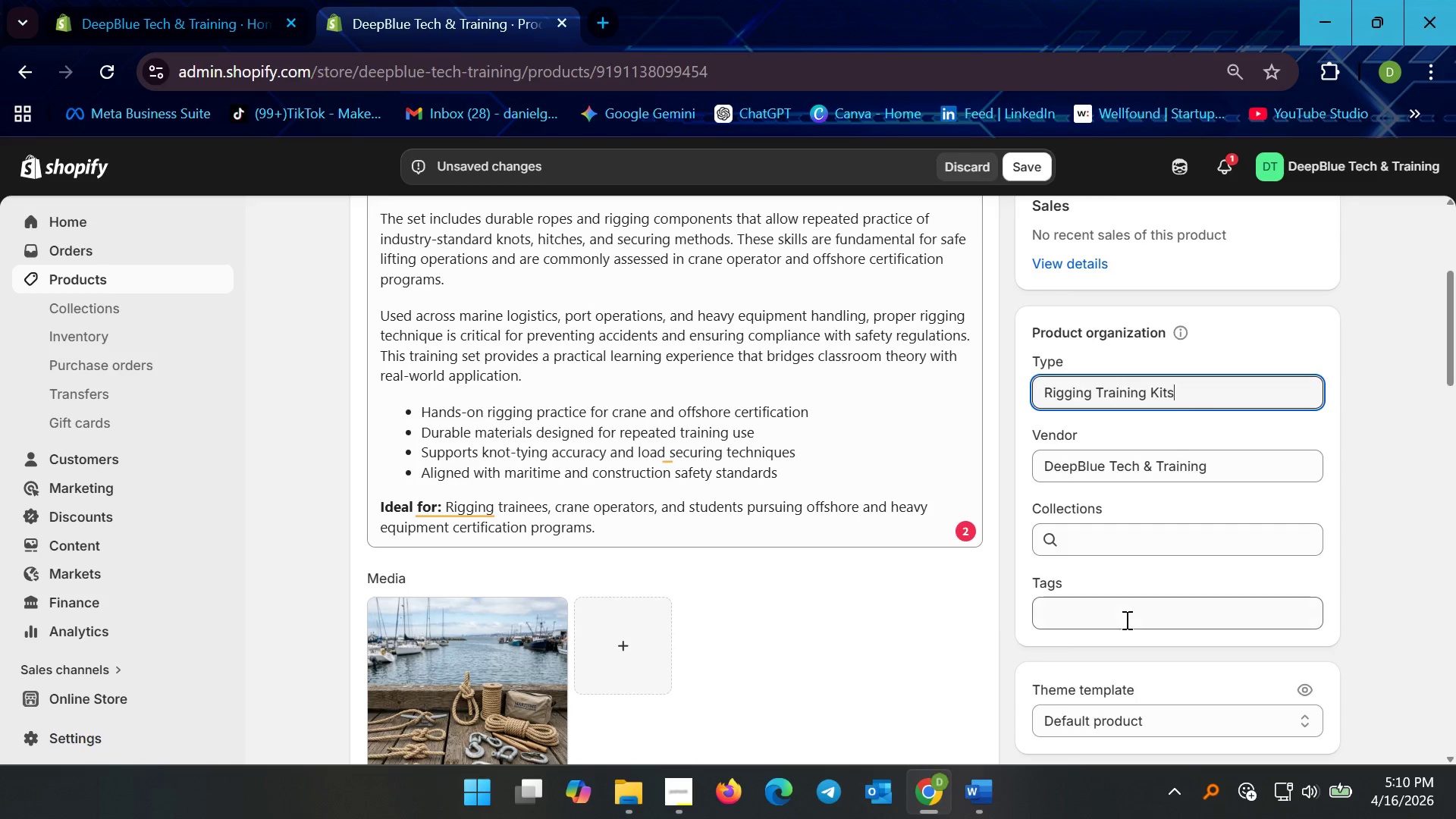 
scroll: coordinate [1122, 638], scroll_direction: down, amount: 1.0
 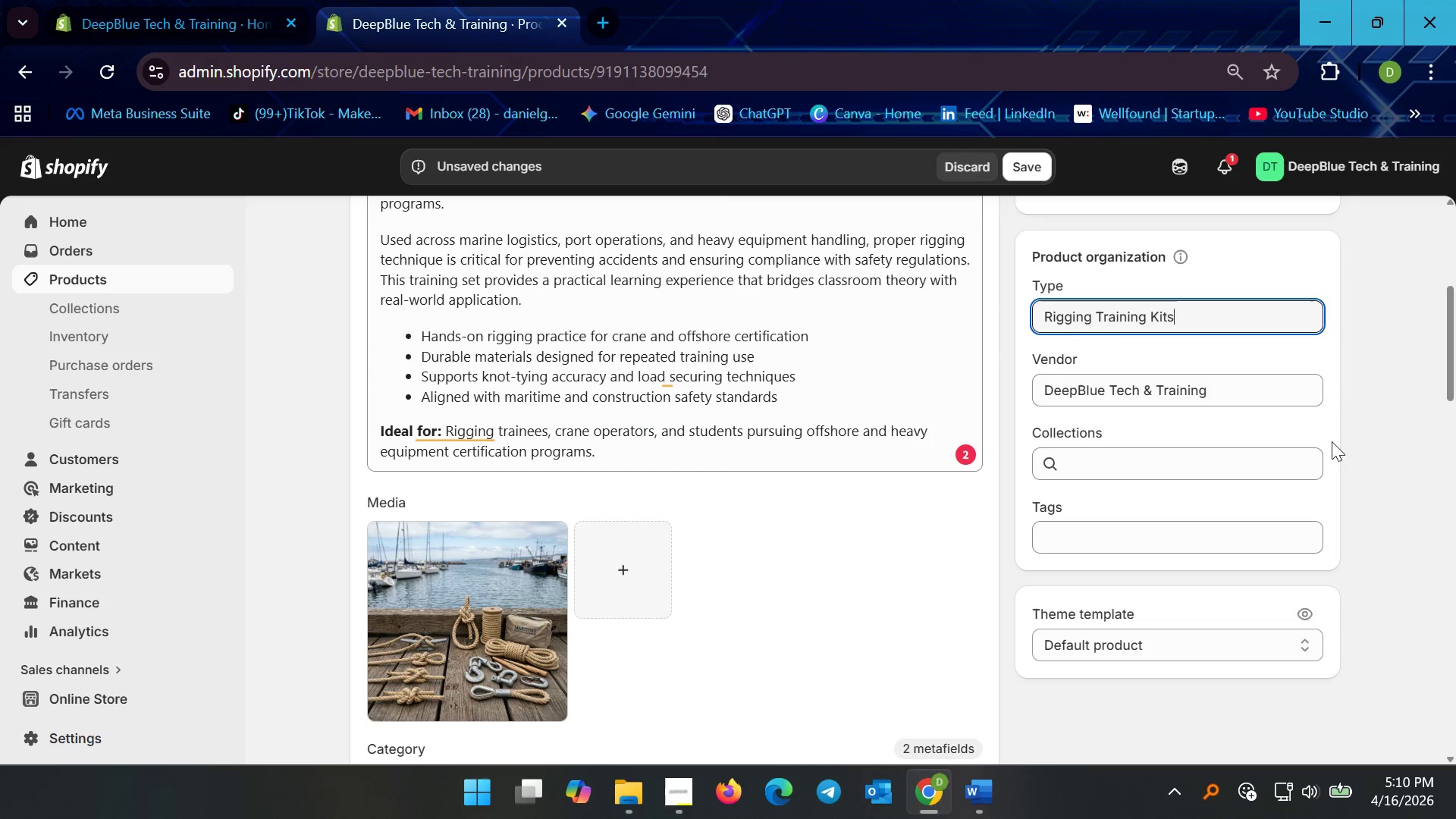 
left_click([1356, 403])
 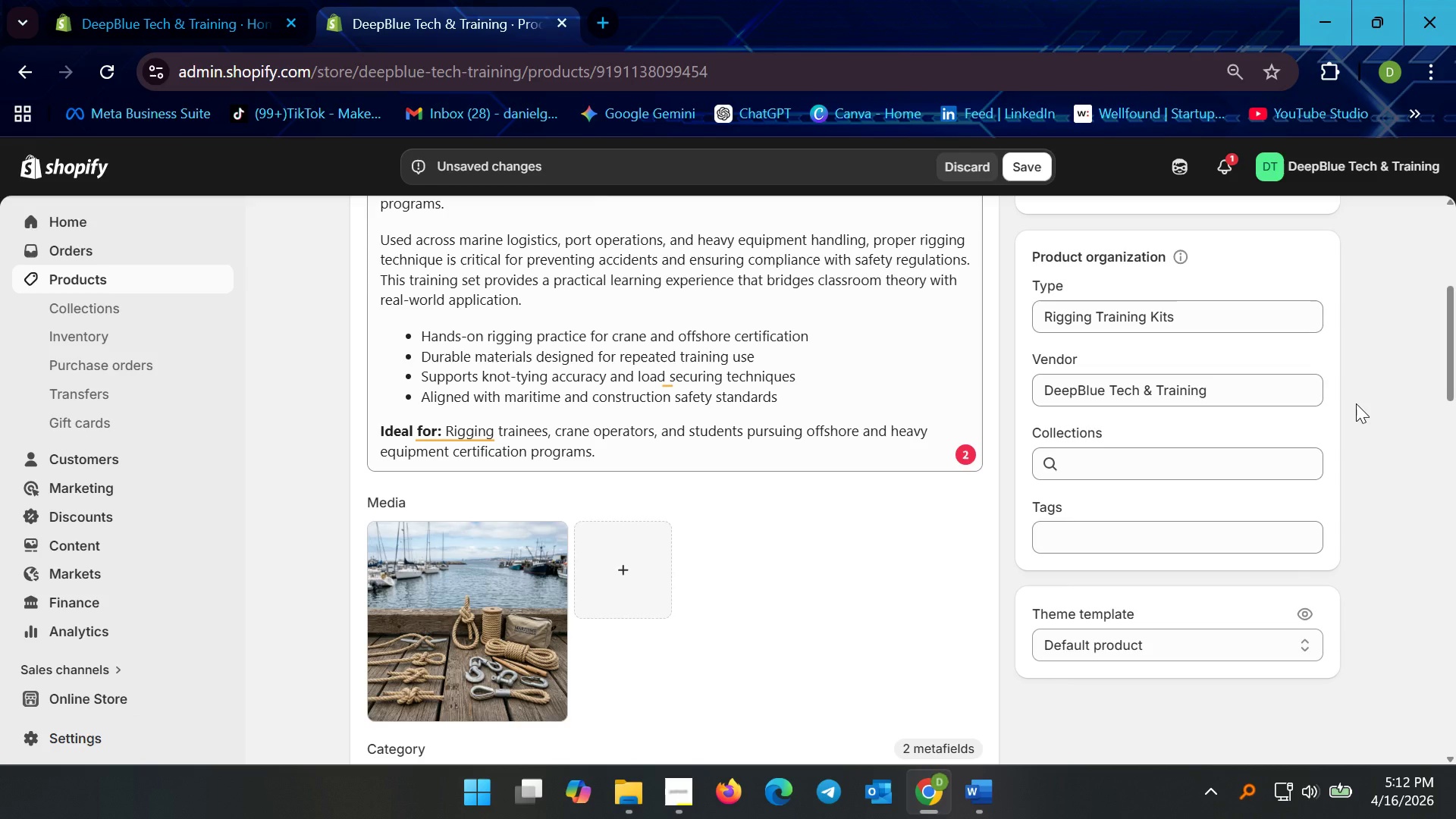 
wait(99.56)
 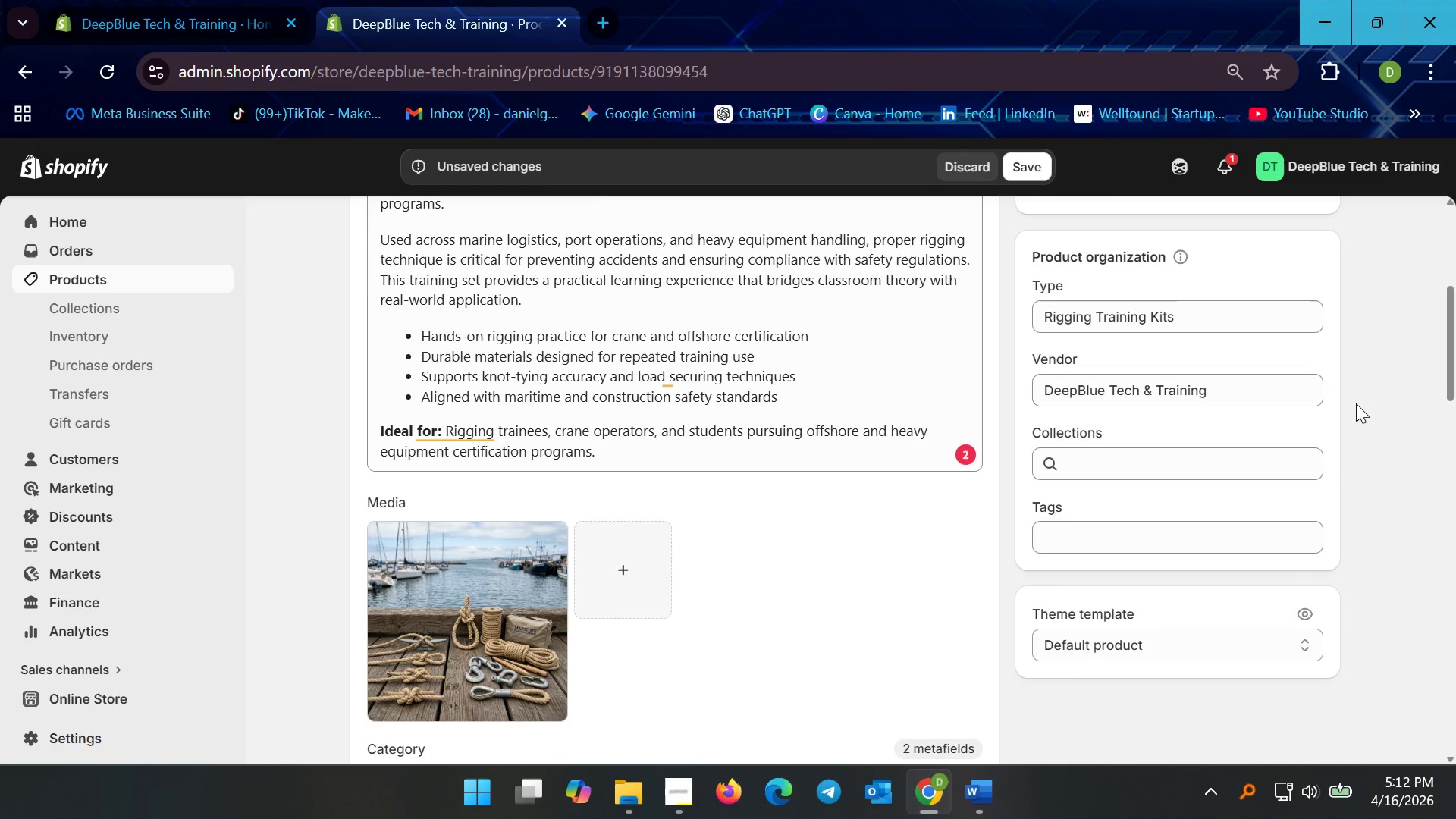 
left_click([1143, 542])
 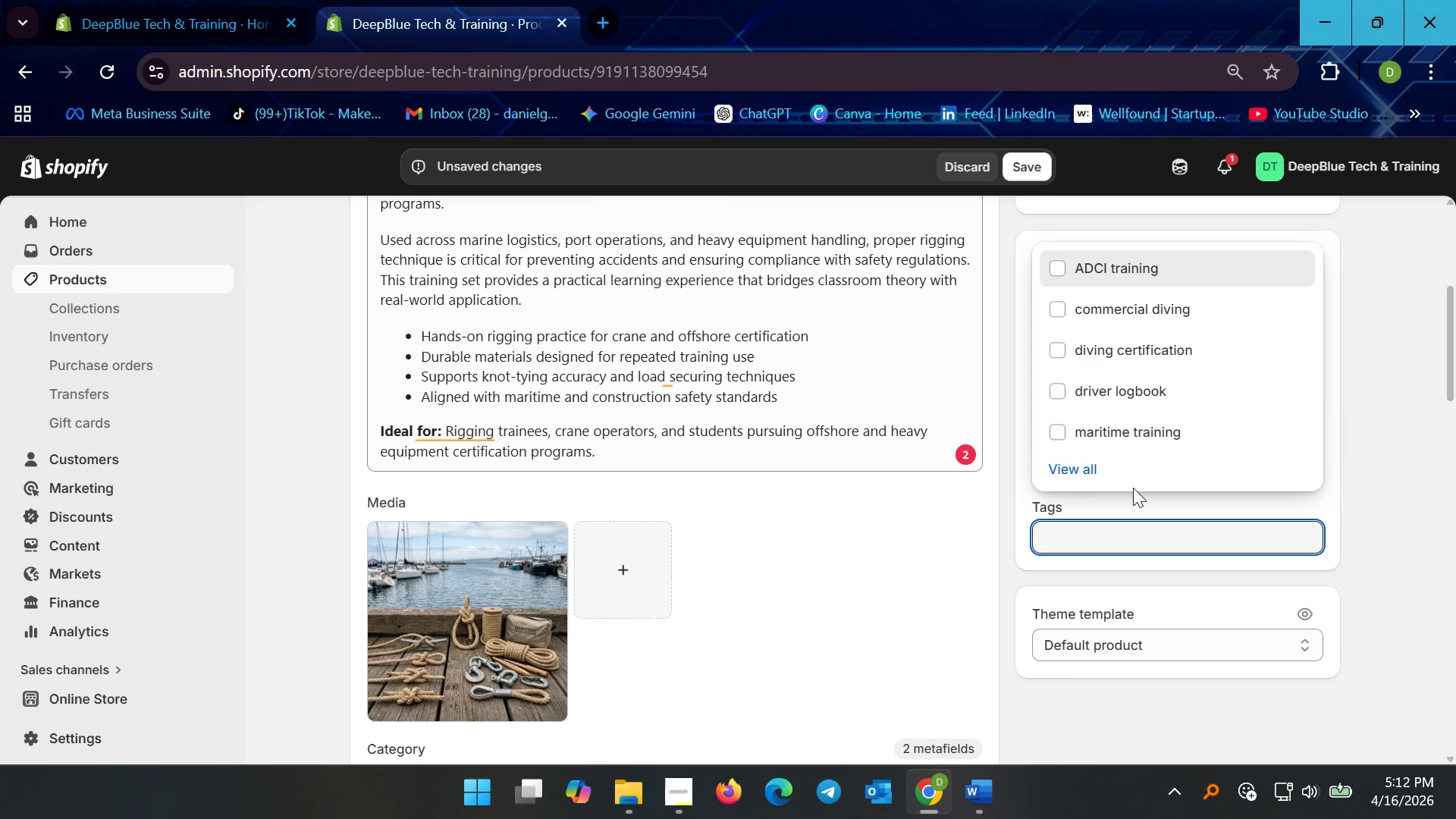 
left_click([1128, 485])
 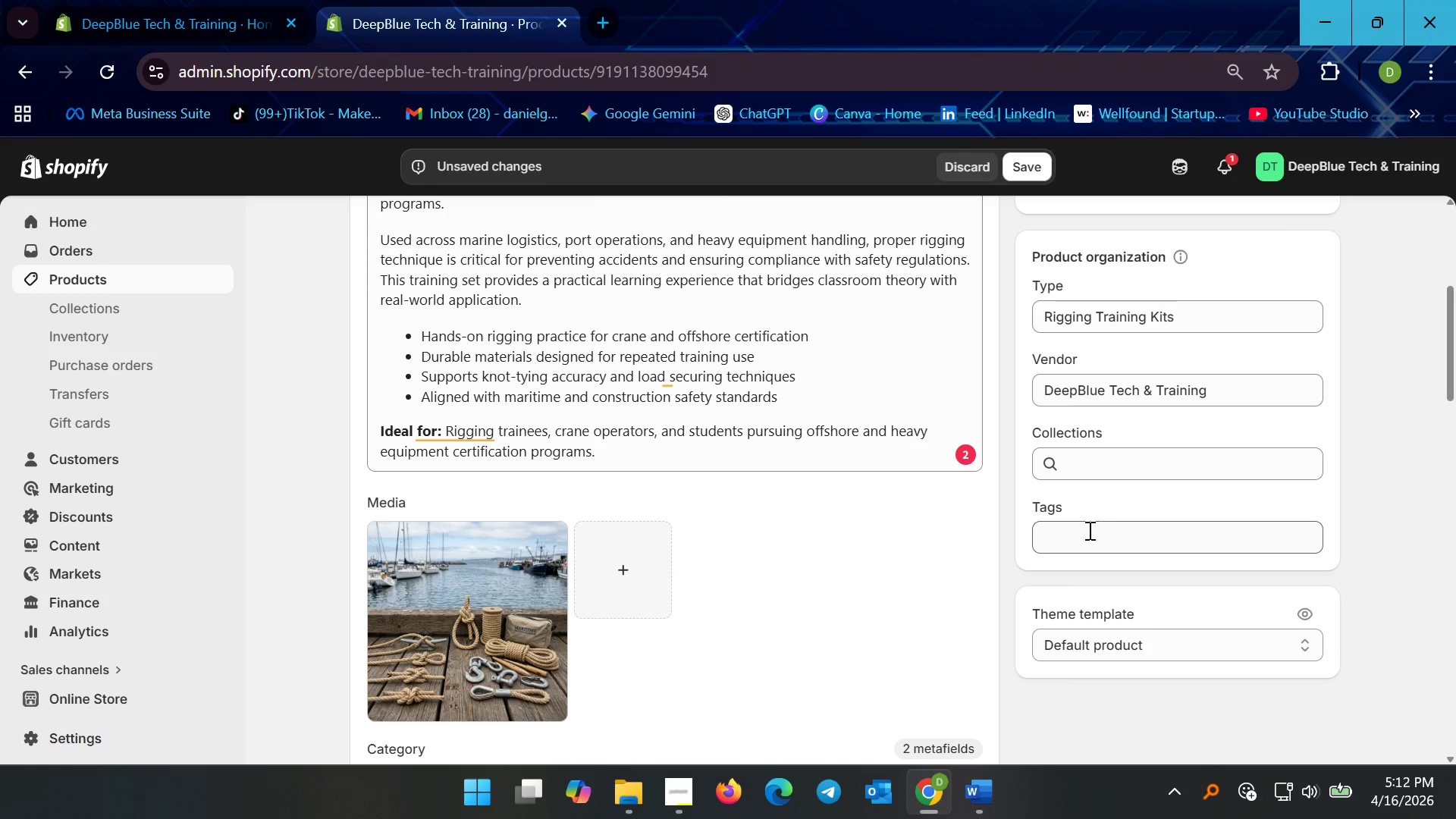 
left_click([1087, 535])
 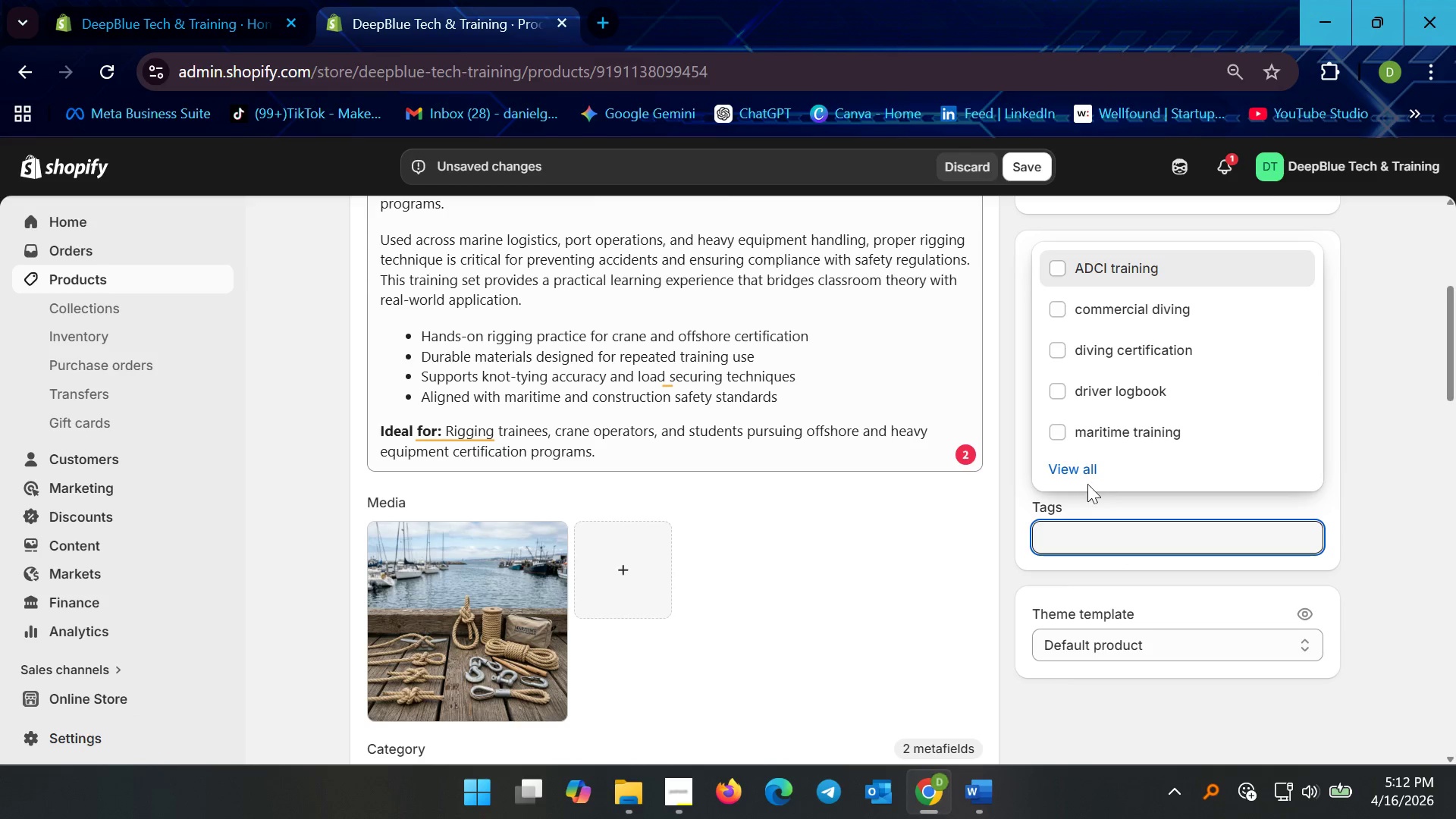 
left_click([1068, 465])
 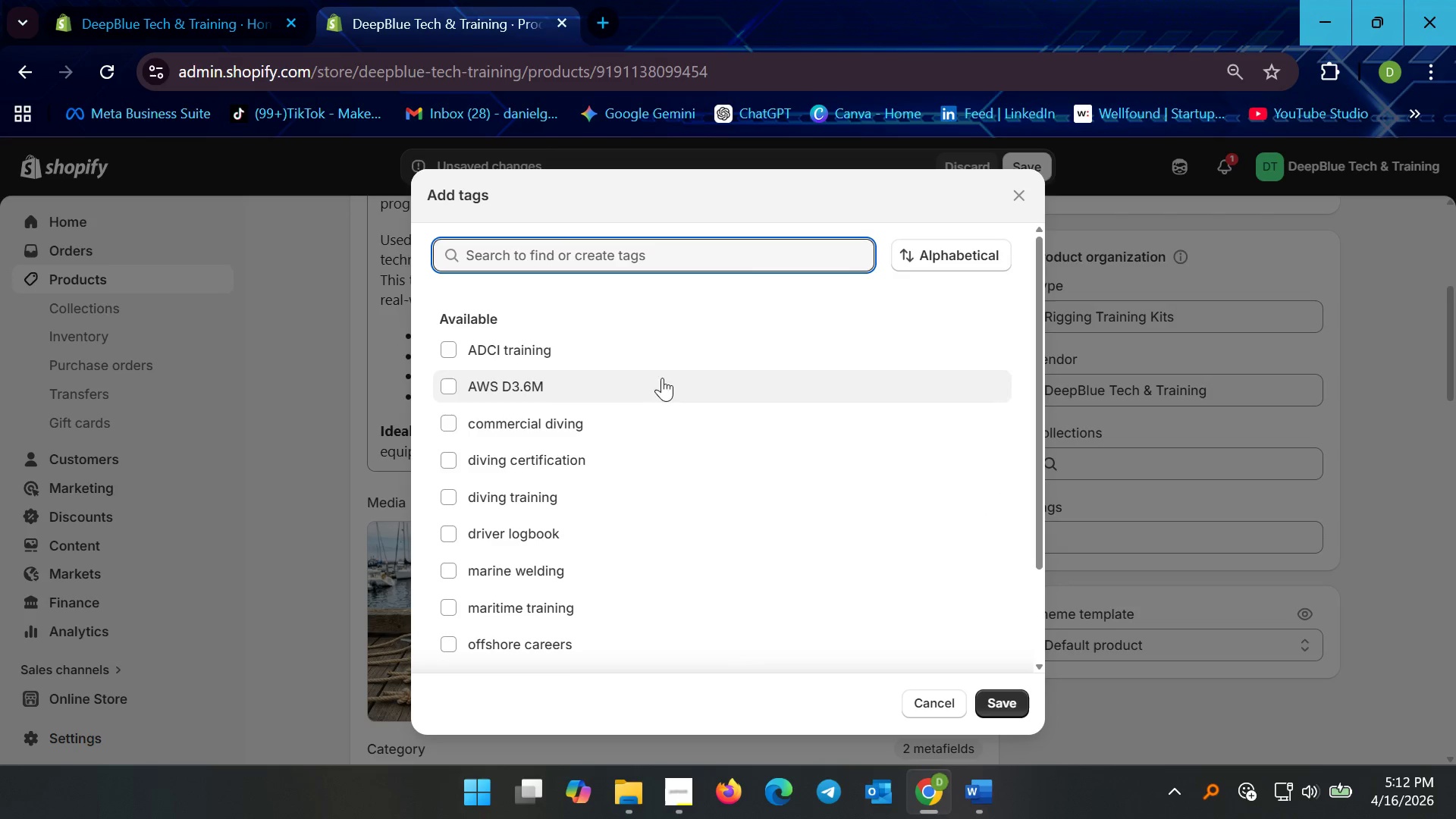 
scroll: coordinate [642, 492], scroll_direction: down, amount: 4.0
 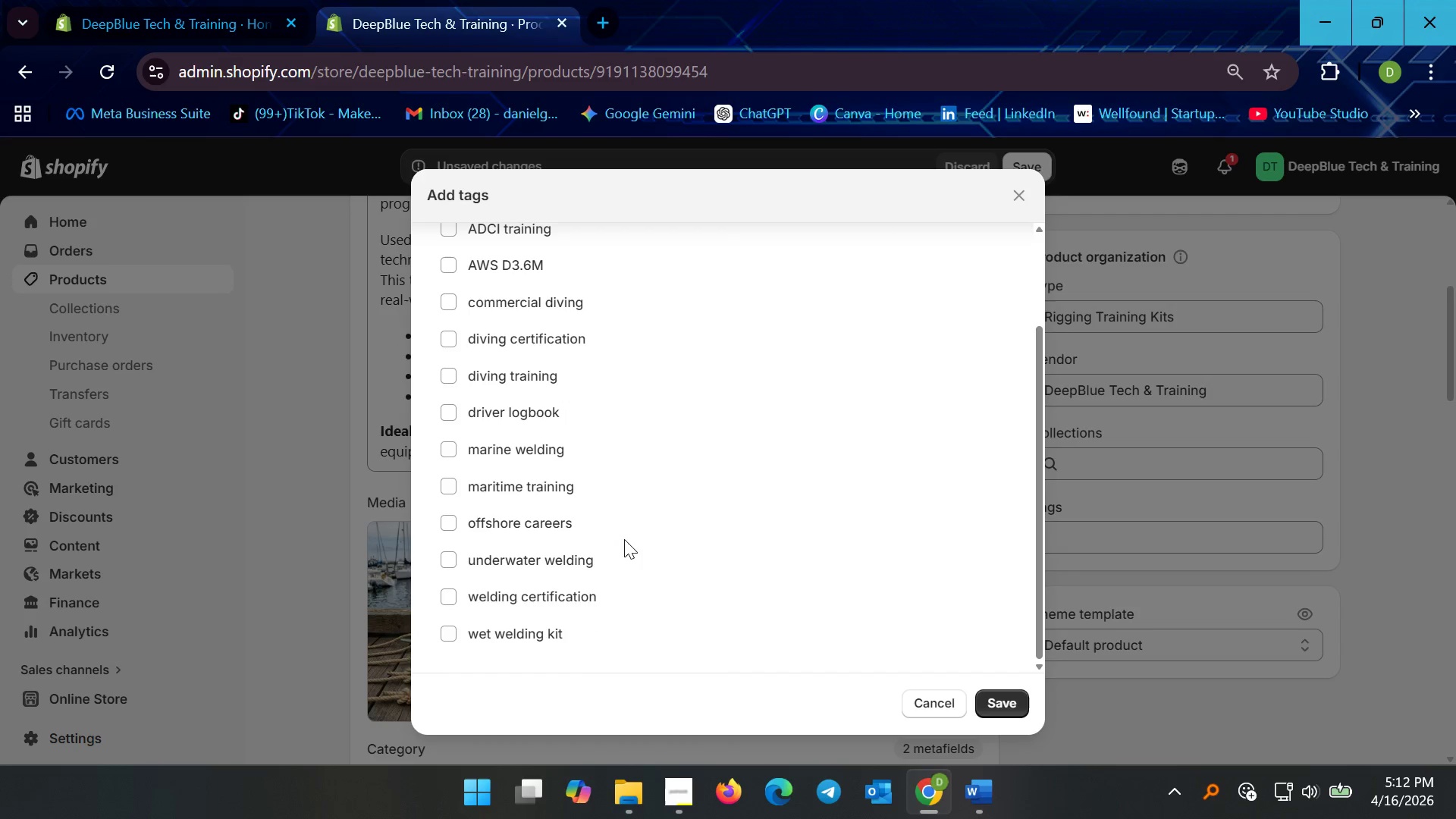 
scroll: coordinate [616, 532], scroll_direction: up, amount: 6.0
 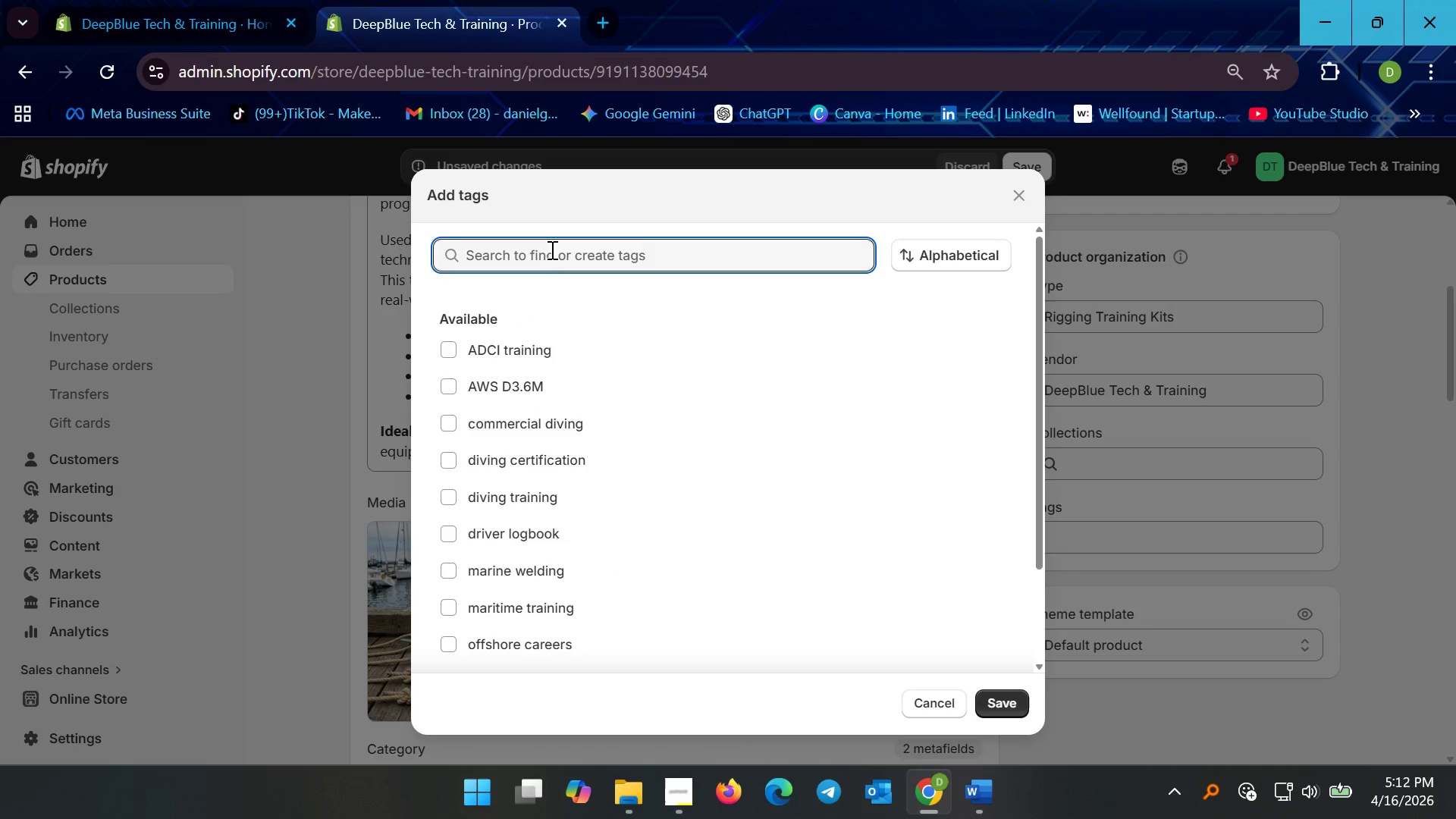 
left_click([554, 264])
 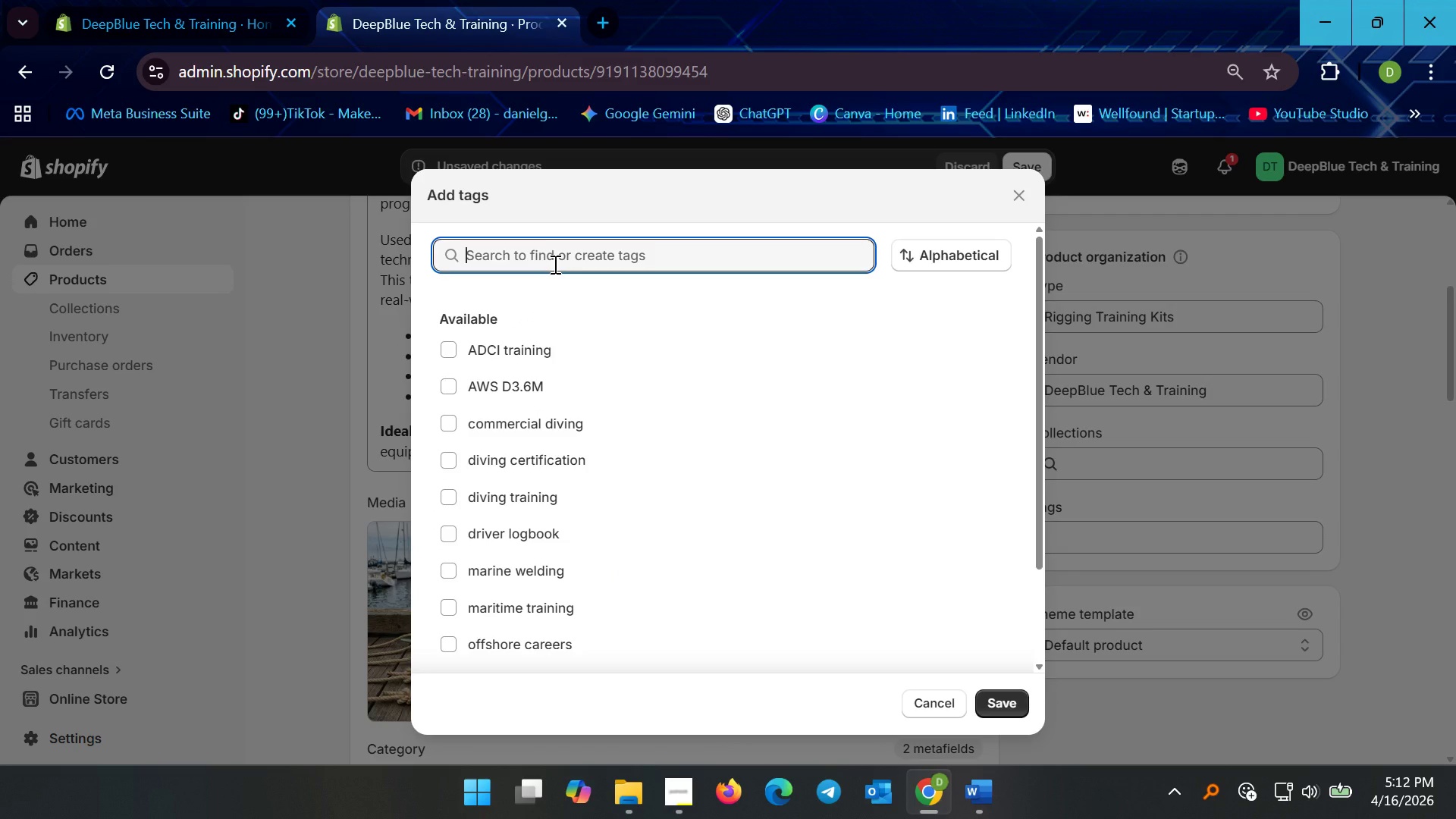 
type(rigging training)
 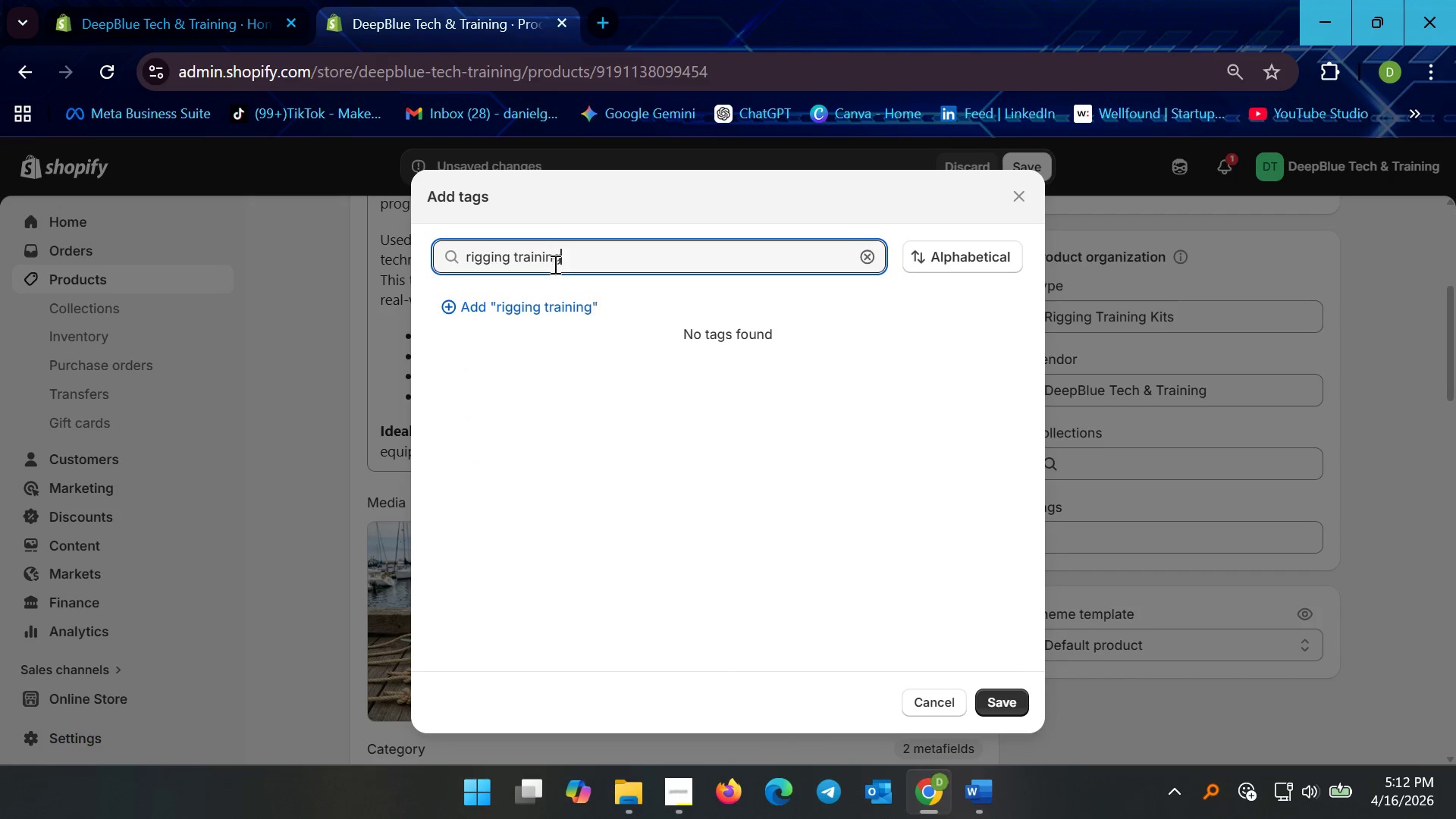 
key(Enter)
 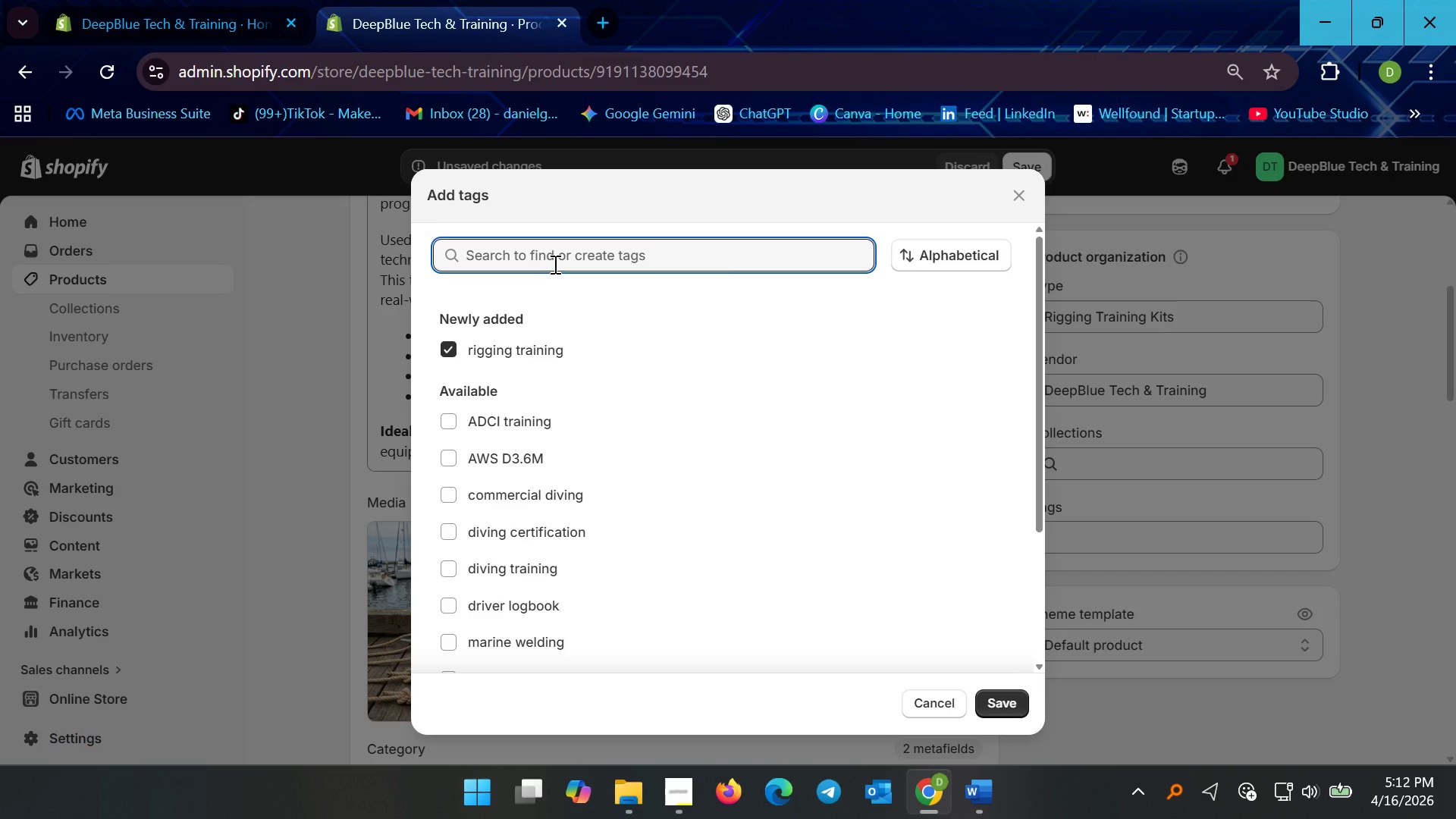 
type(knot tying kit)
 